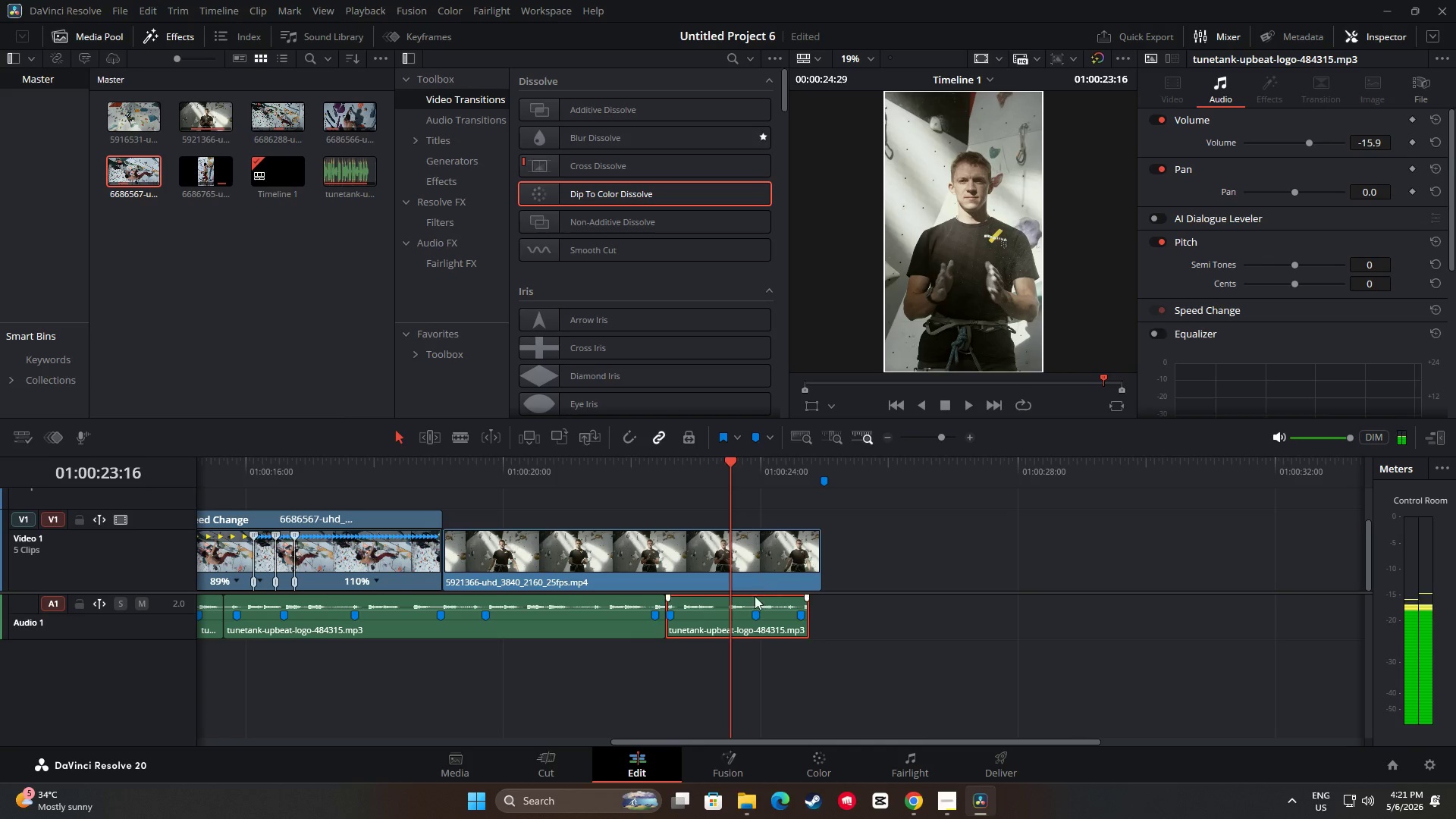 
key(Space)
 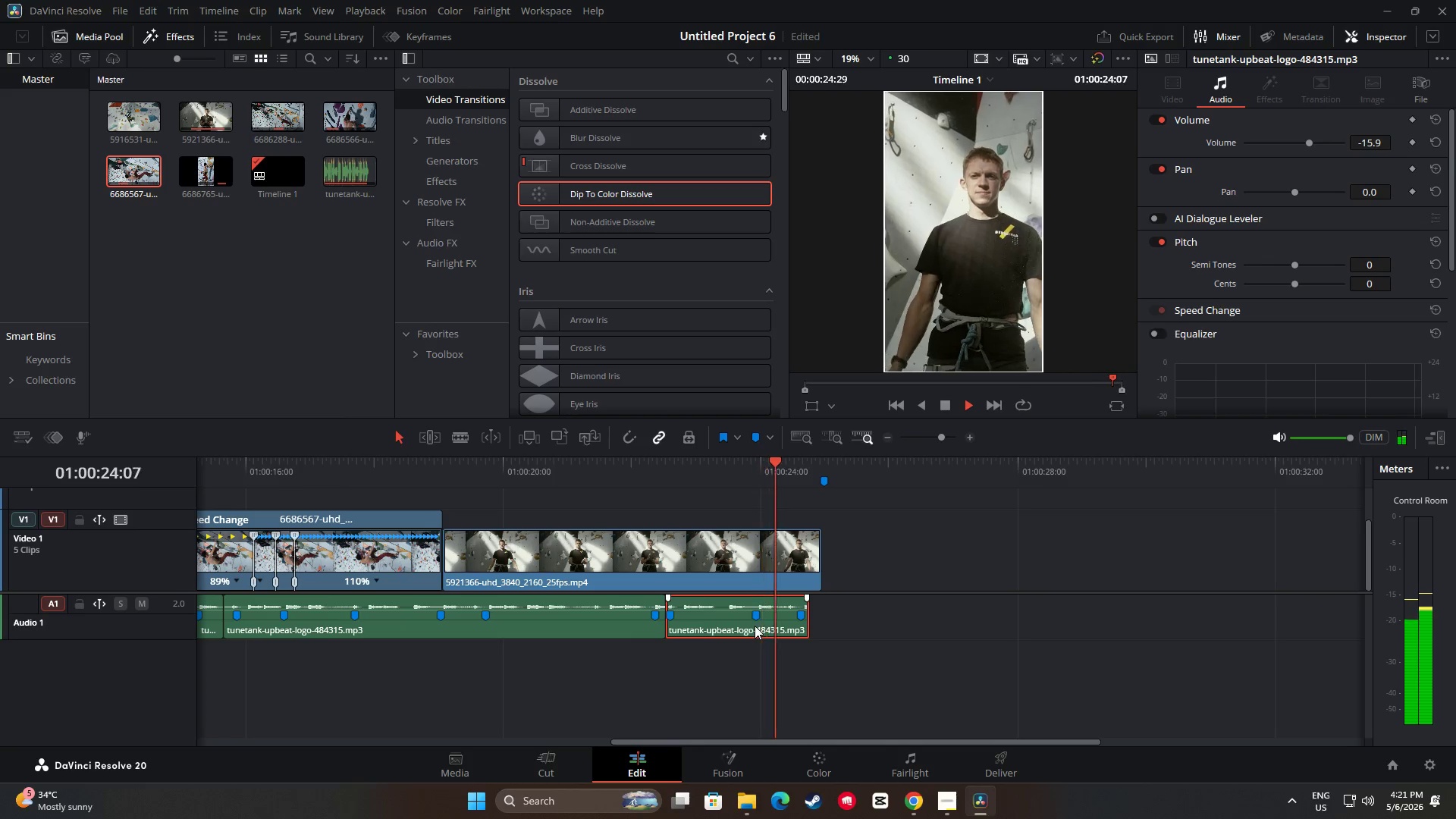 
key(Space)
 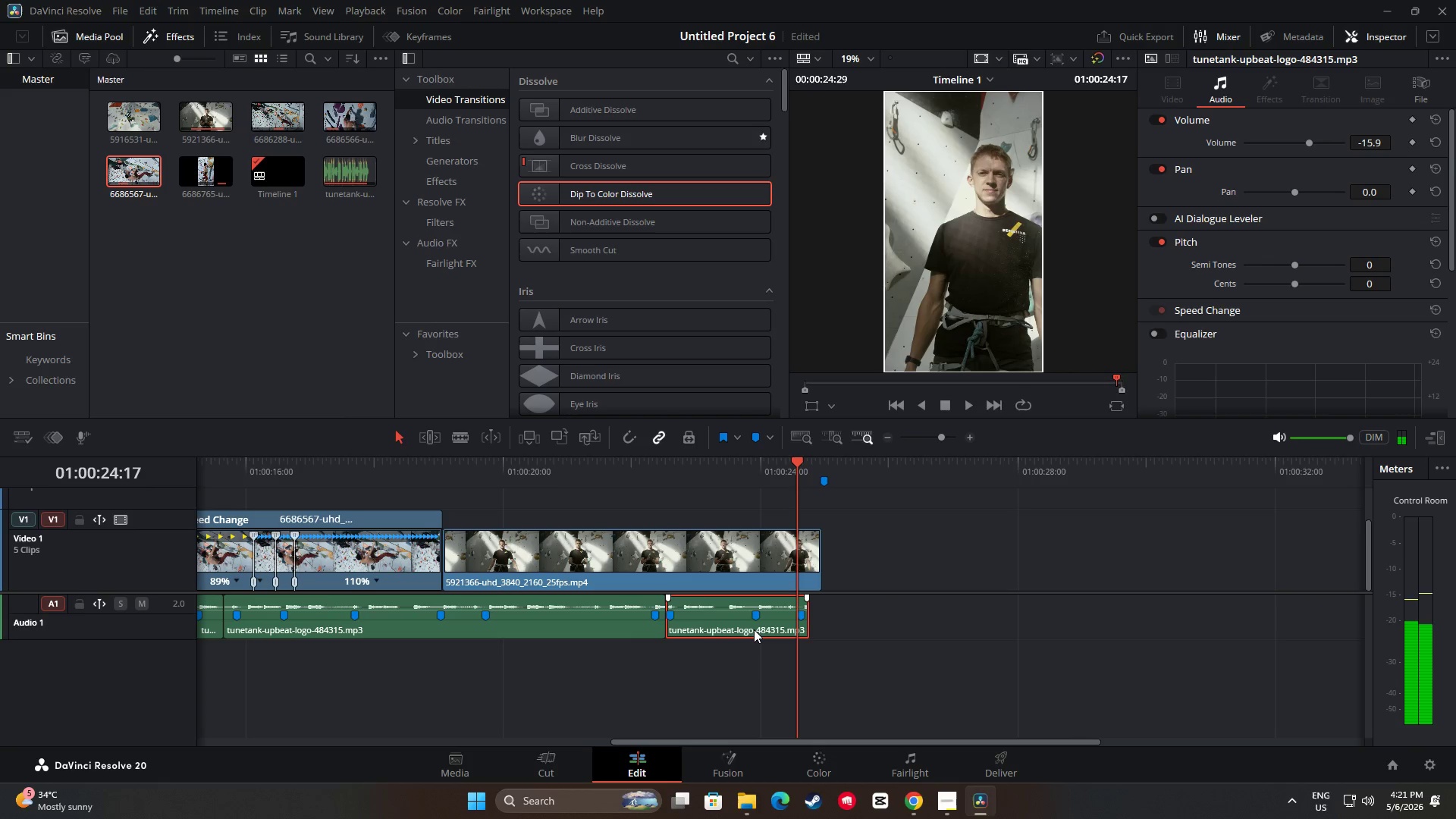 
key(Space)
 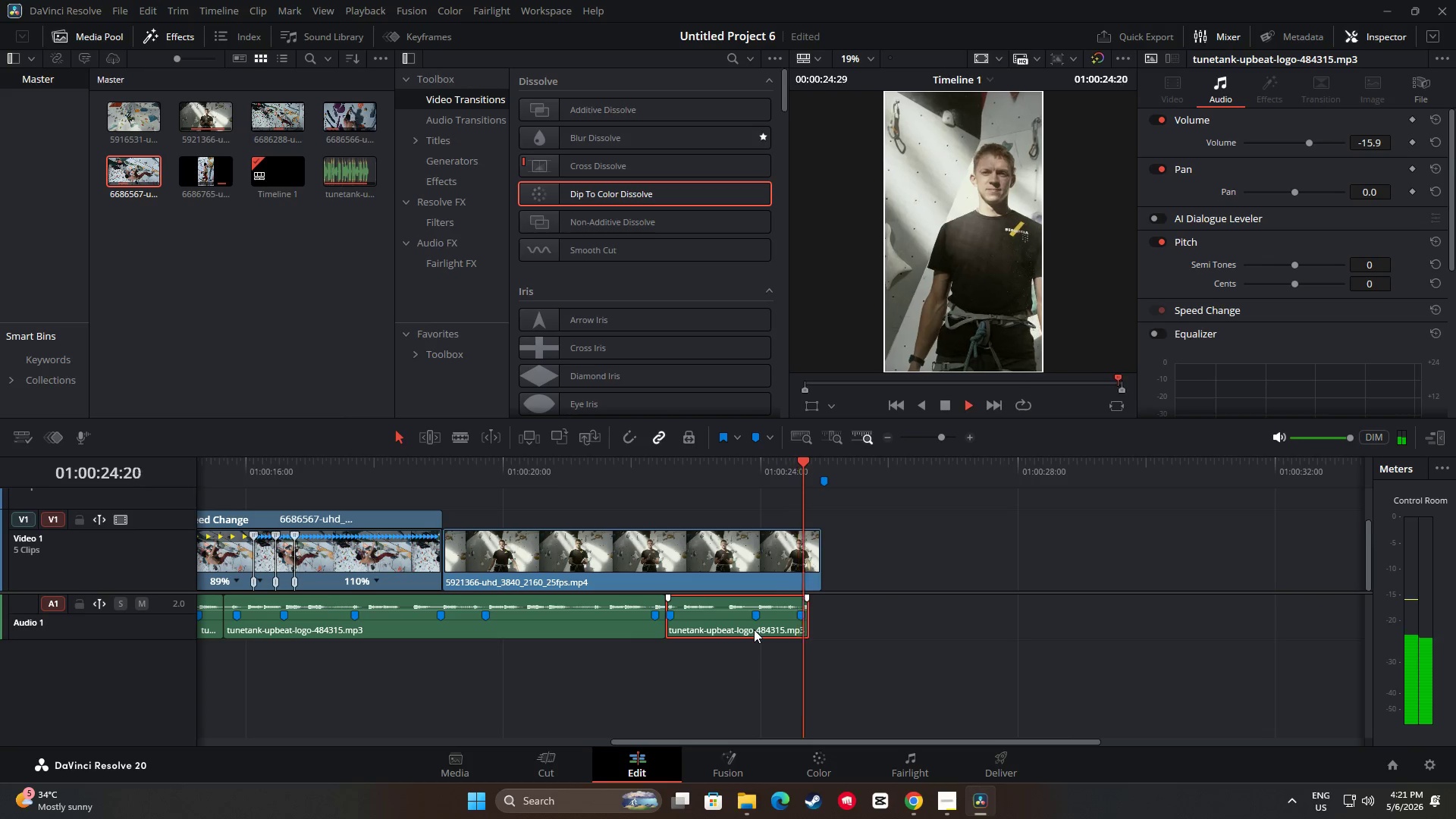 
key(Space)
 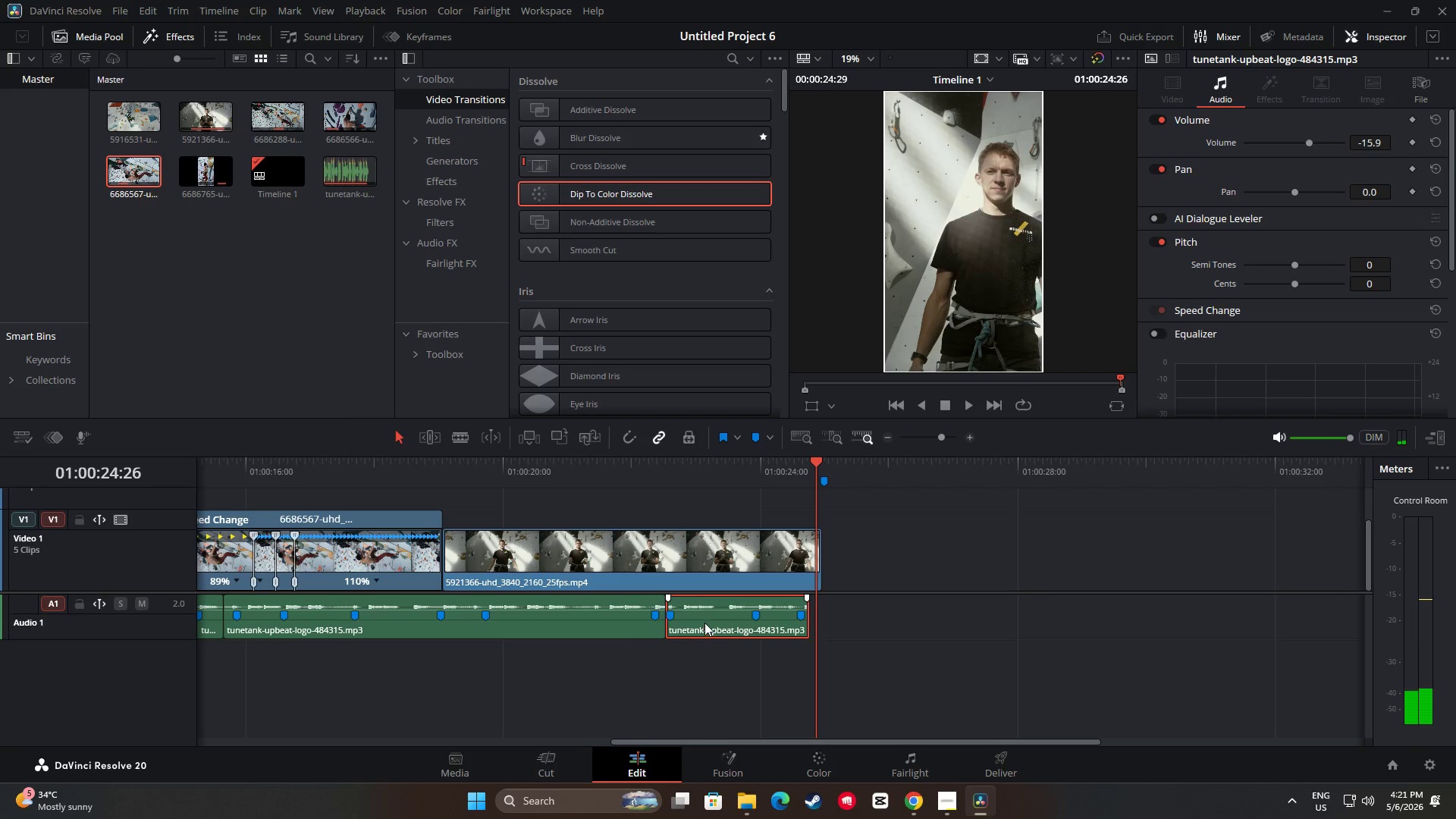 
right_click([704, 622])
 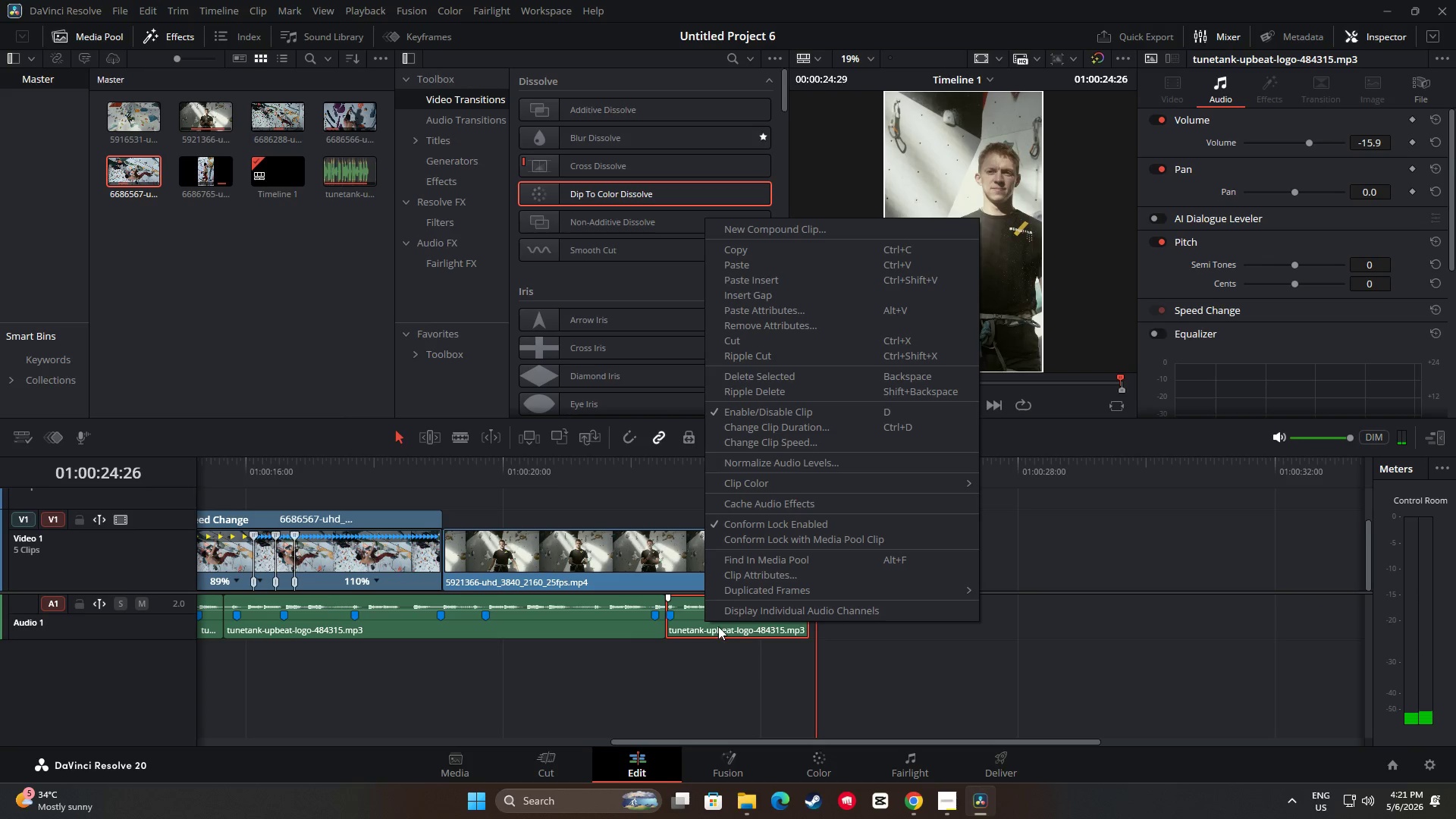 
left_click([697, 619])
 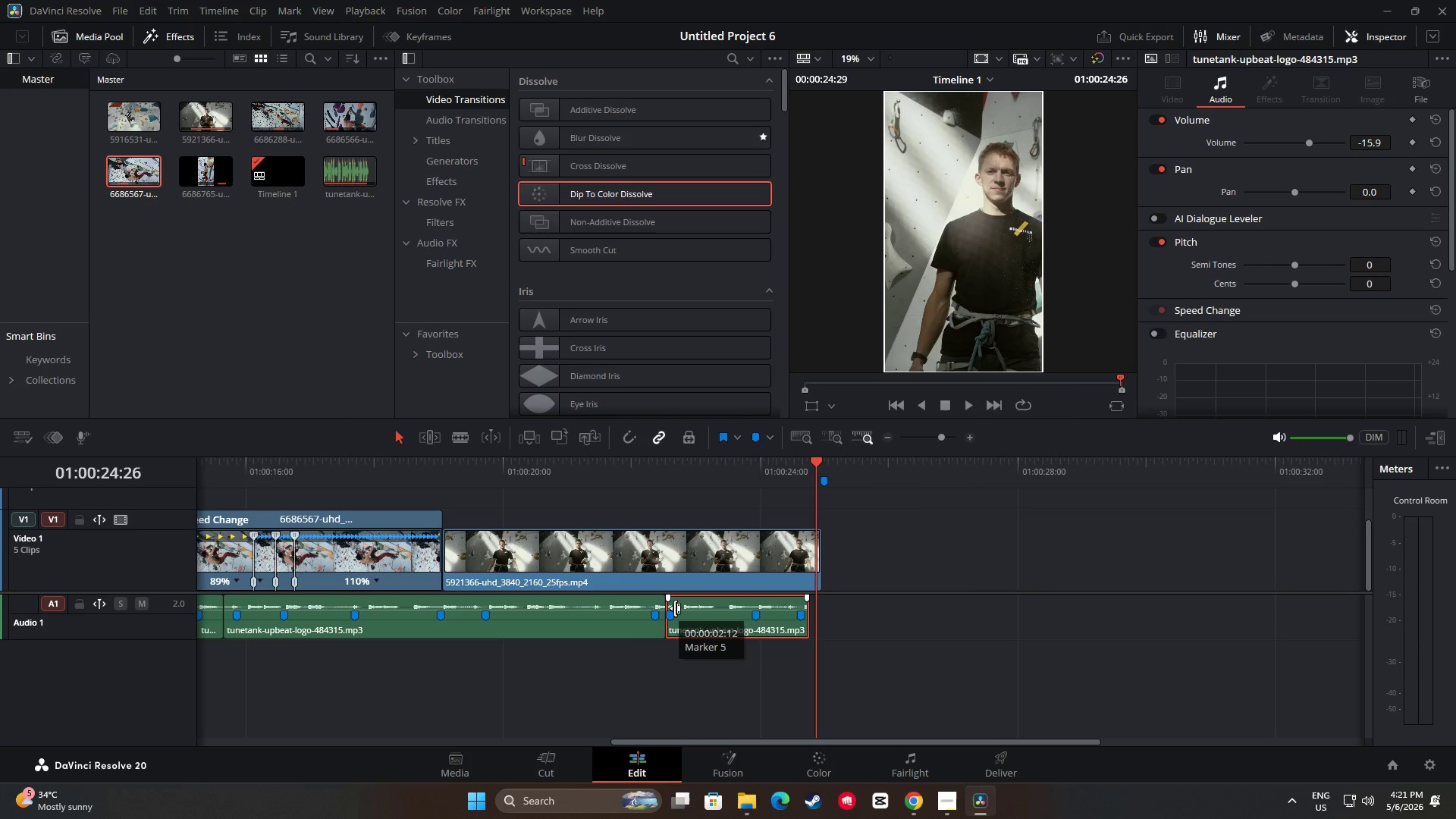 
left_click_drag(start_coordinate=[674, 607], to_coordinate=[752, 617])
 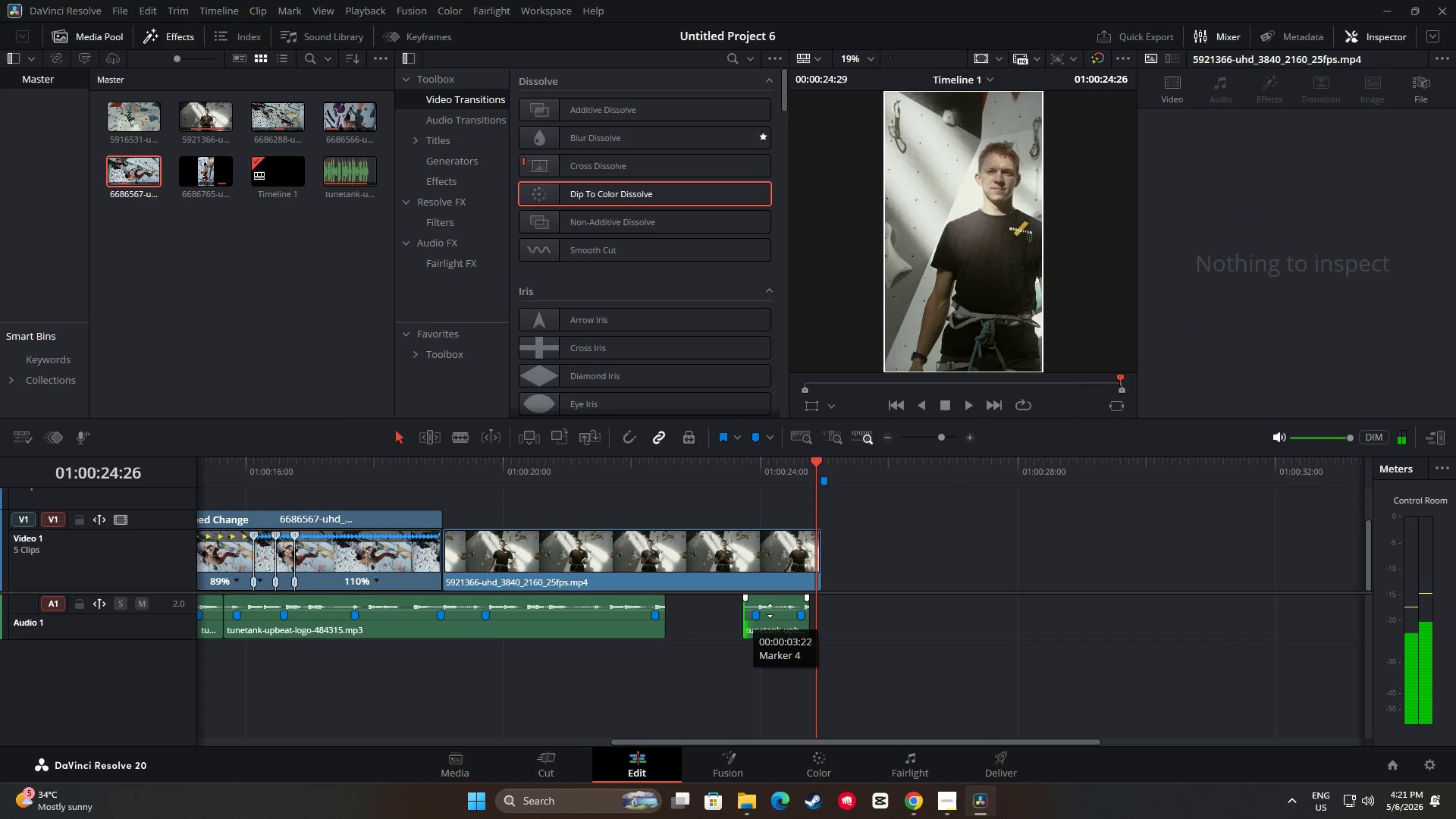 
left_click_drag(start_coordinate=[766, 610], to_coordinate=[708, 610])
 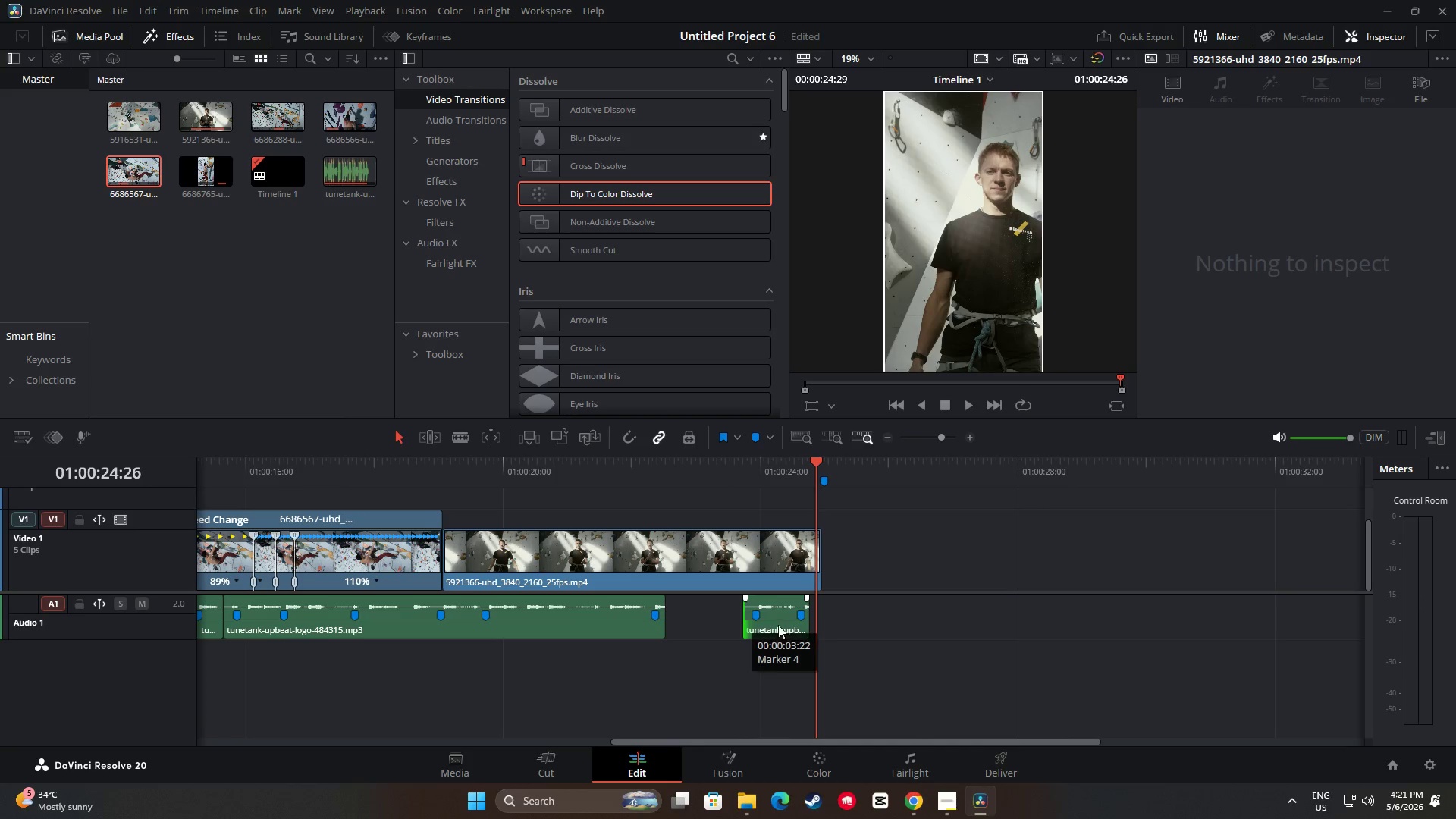 
left_click_drag(start_coordinate=[783, 622], to_coordinate=[703, 620])
 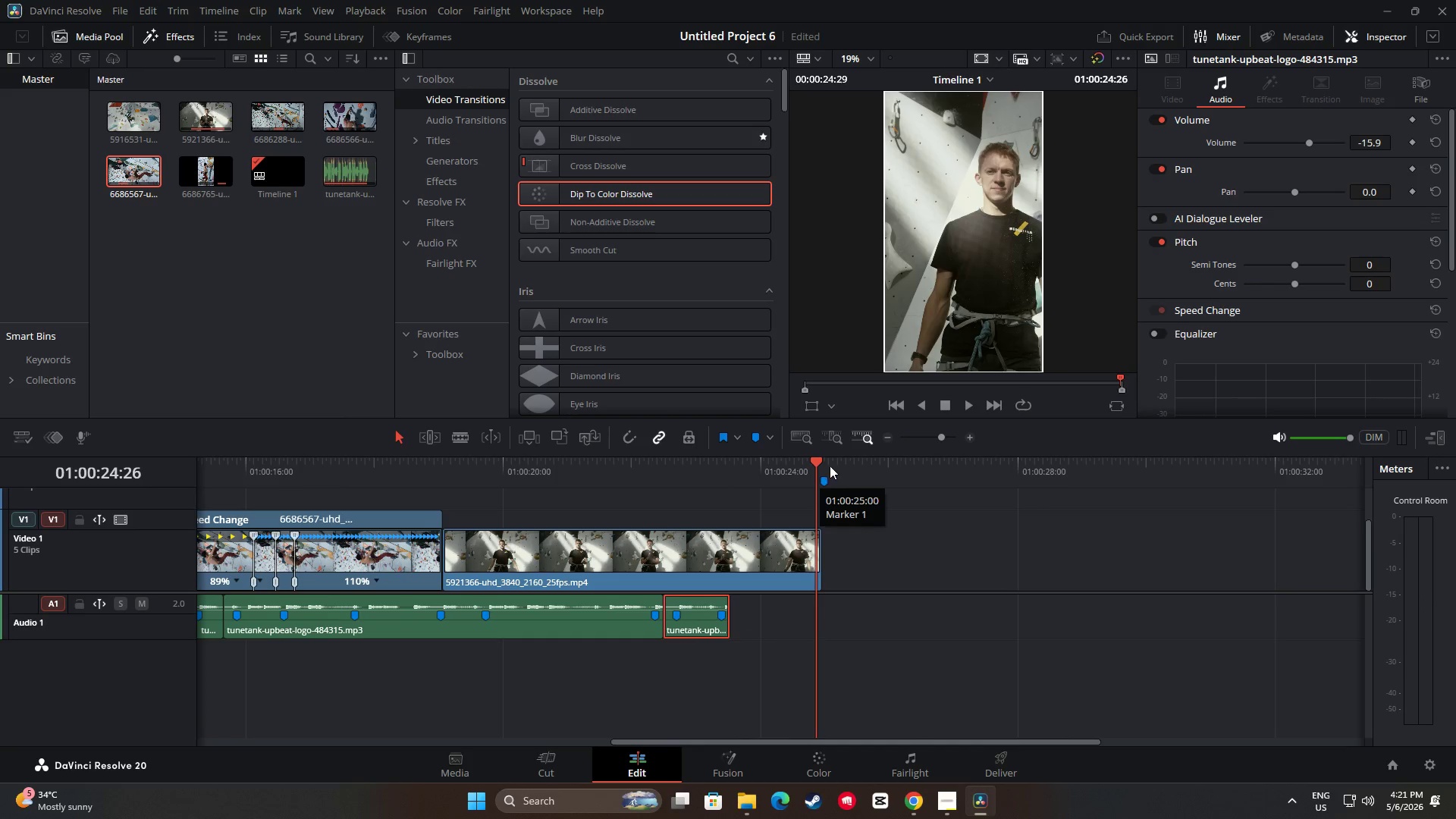 
left_click_drag(start_coordinate=[816, 461], to_coordinate=[598, 472])
 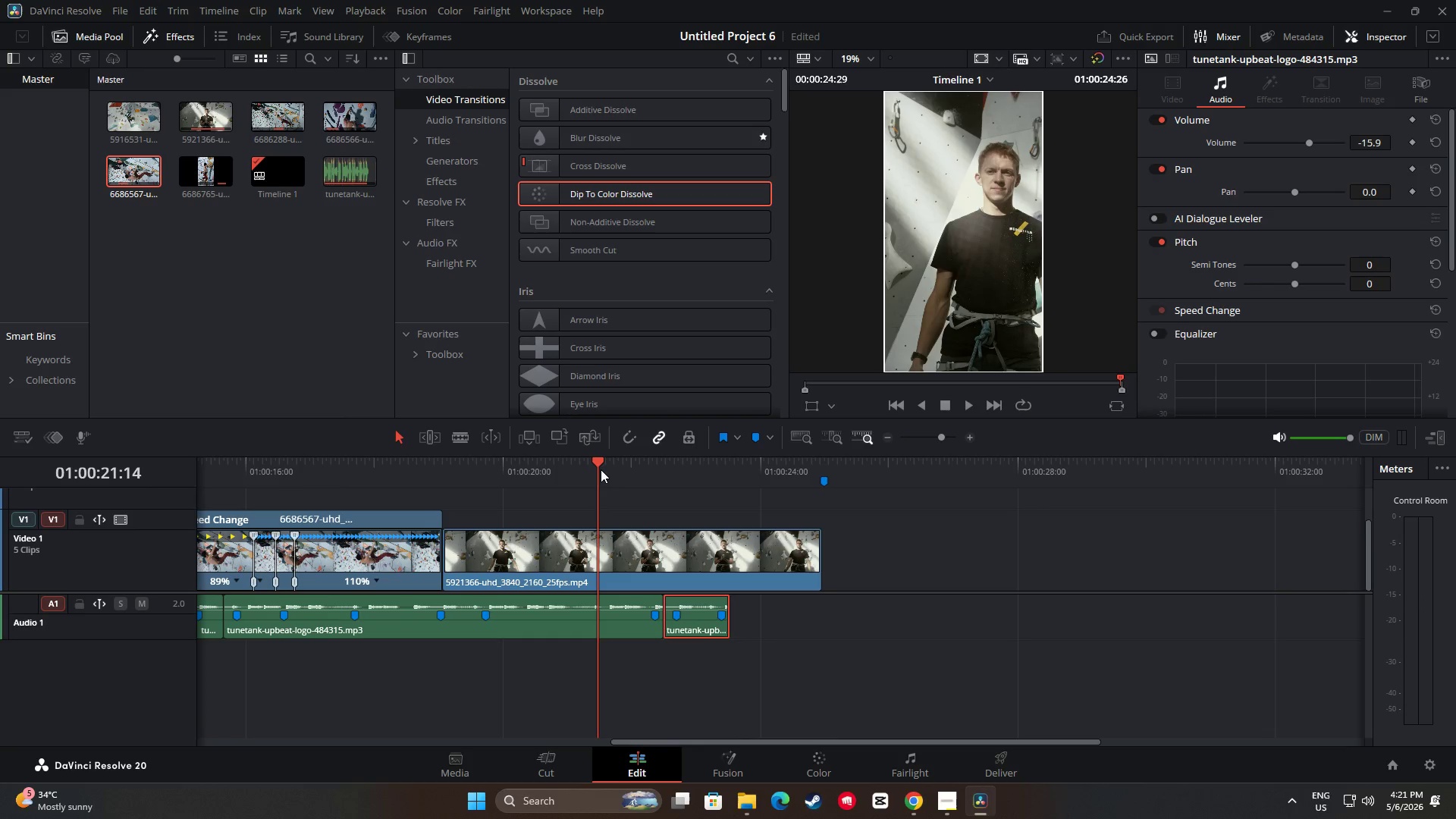 
key(Space)
 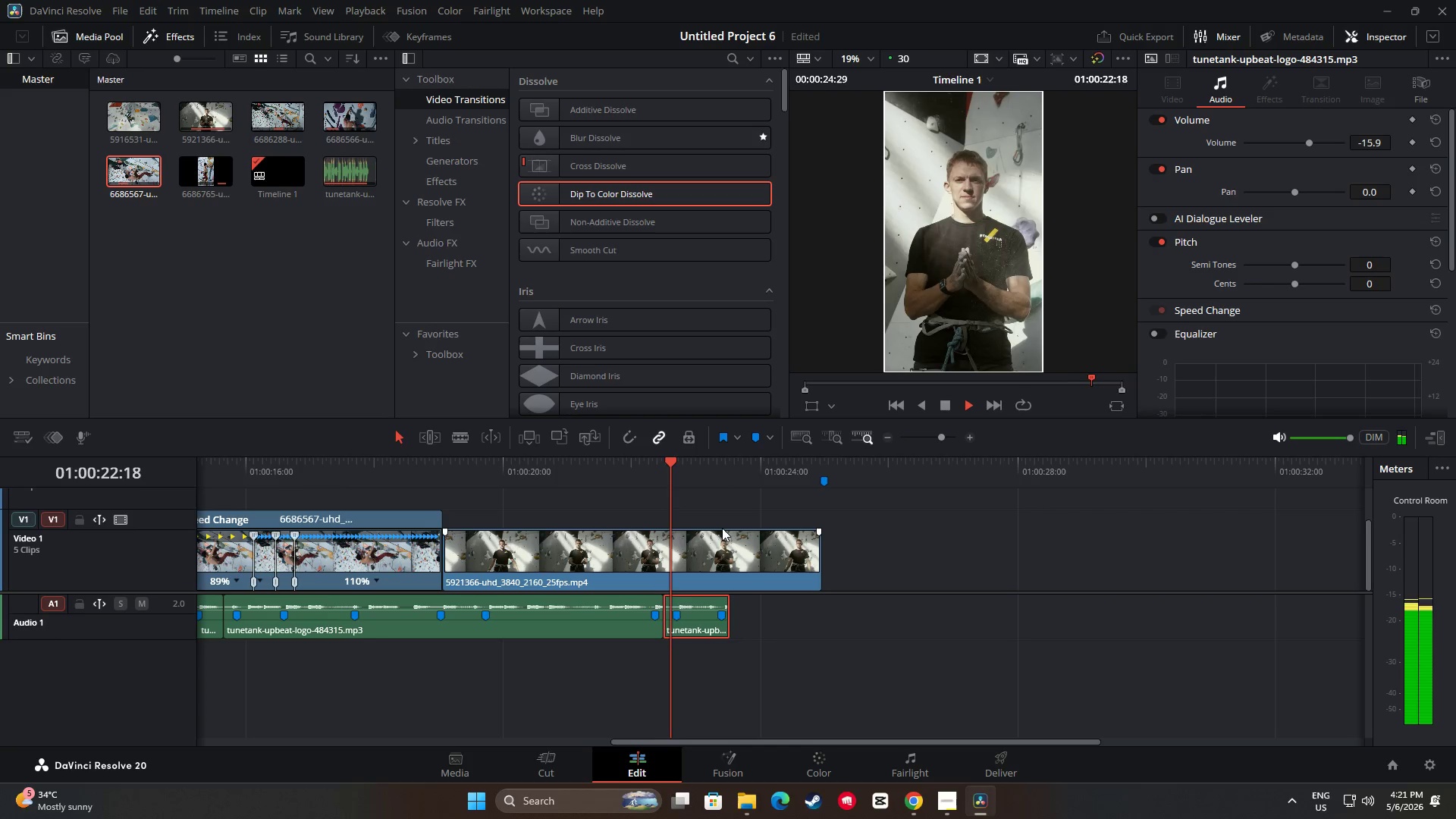 
key(Space)
 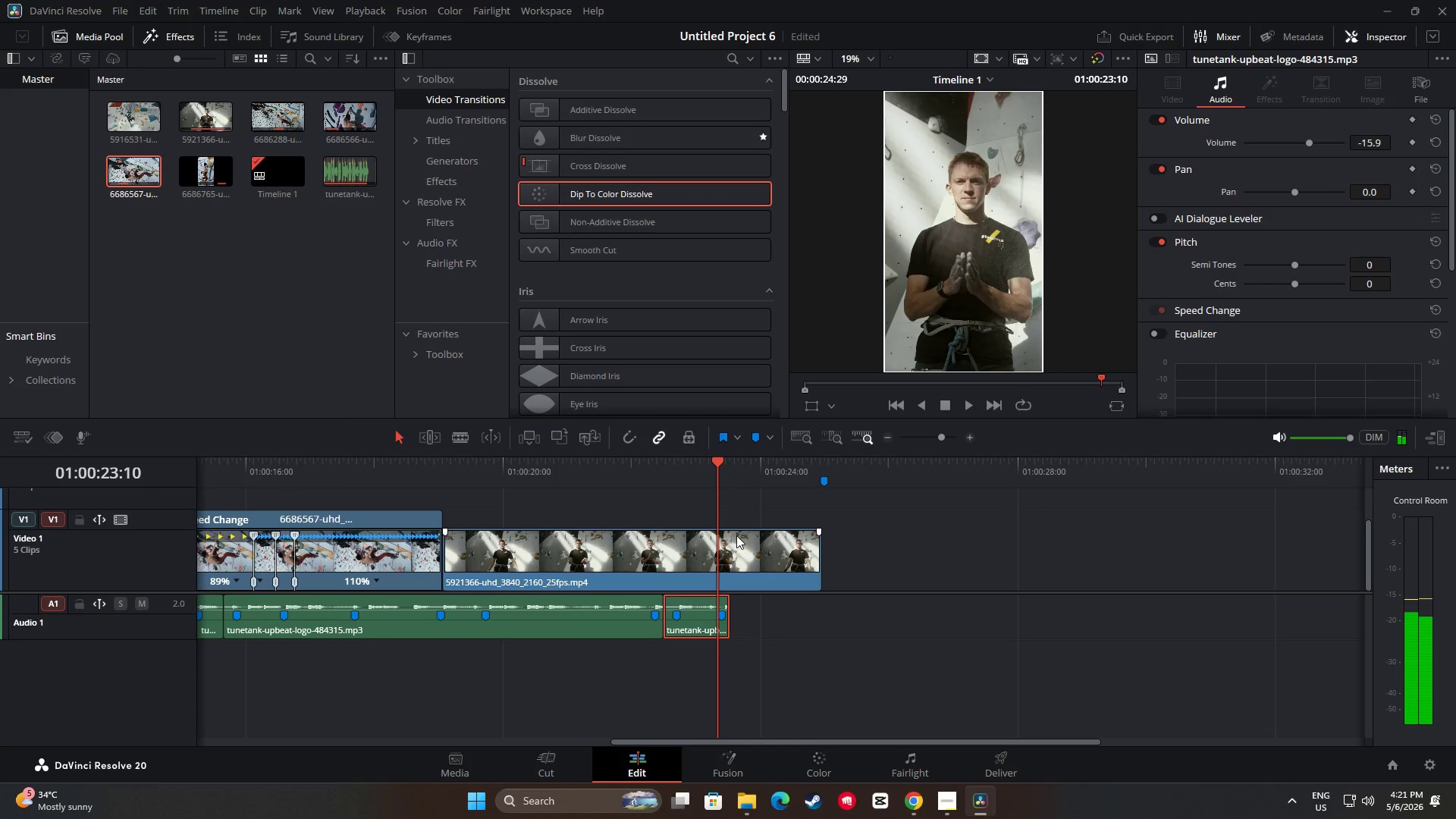 
key(Space)
 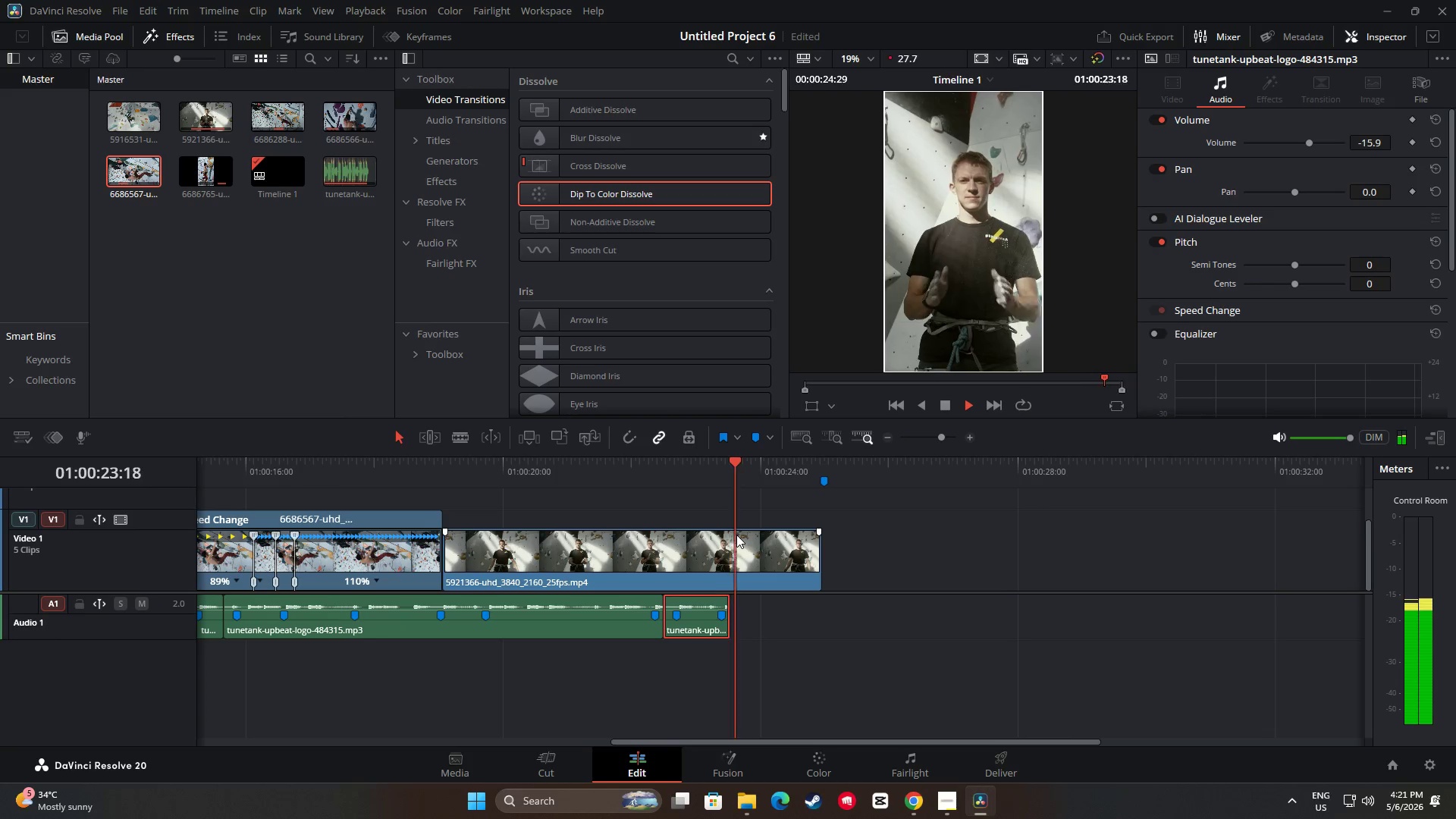 
key(Space)
 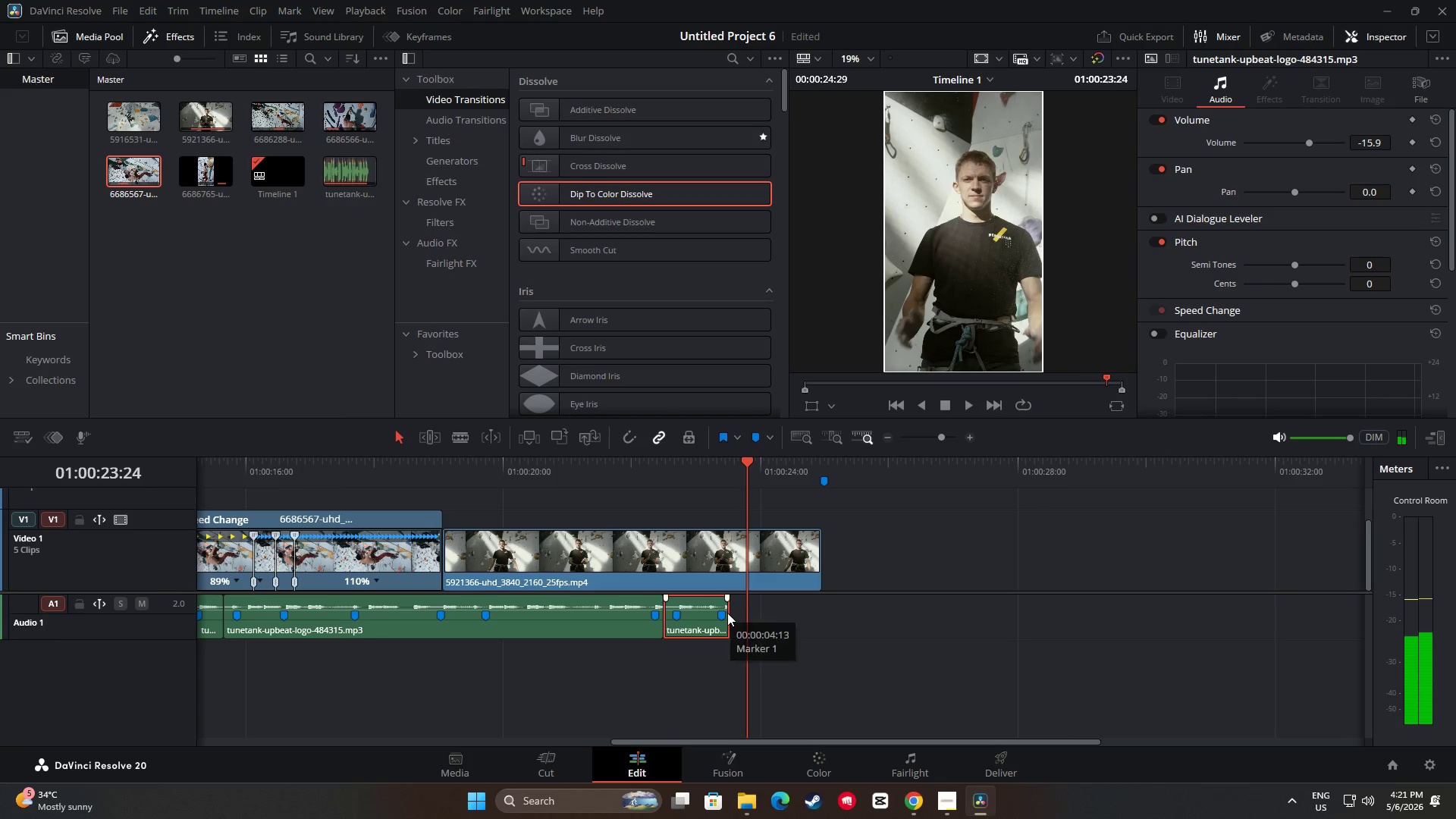 
left_click_drag(start_coordinate=[727, 613], to_coordinate=[761, 616])
 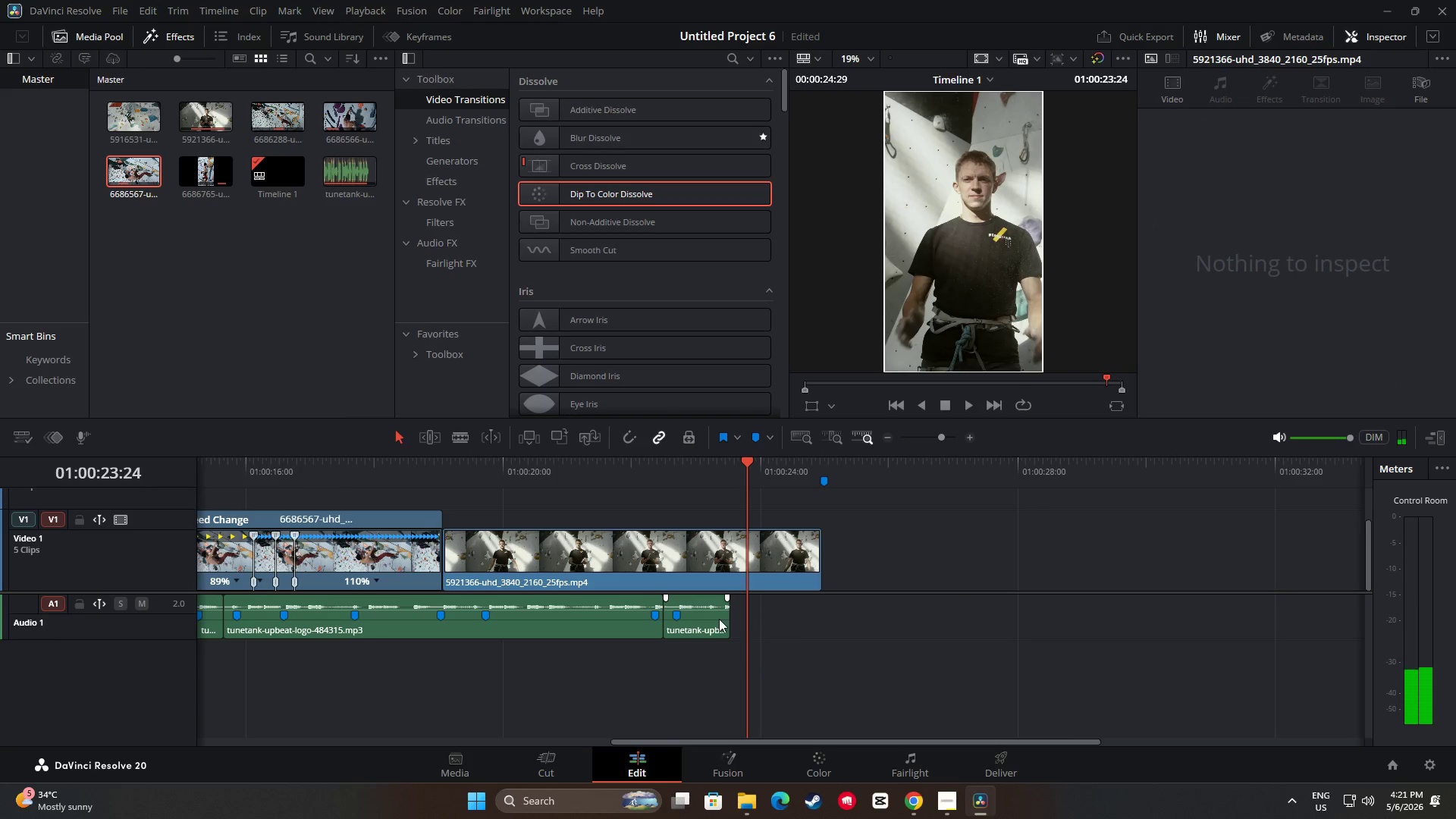 
left_click([716, 619])
 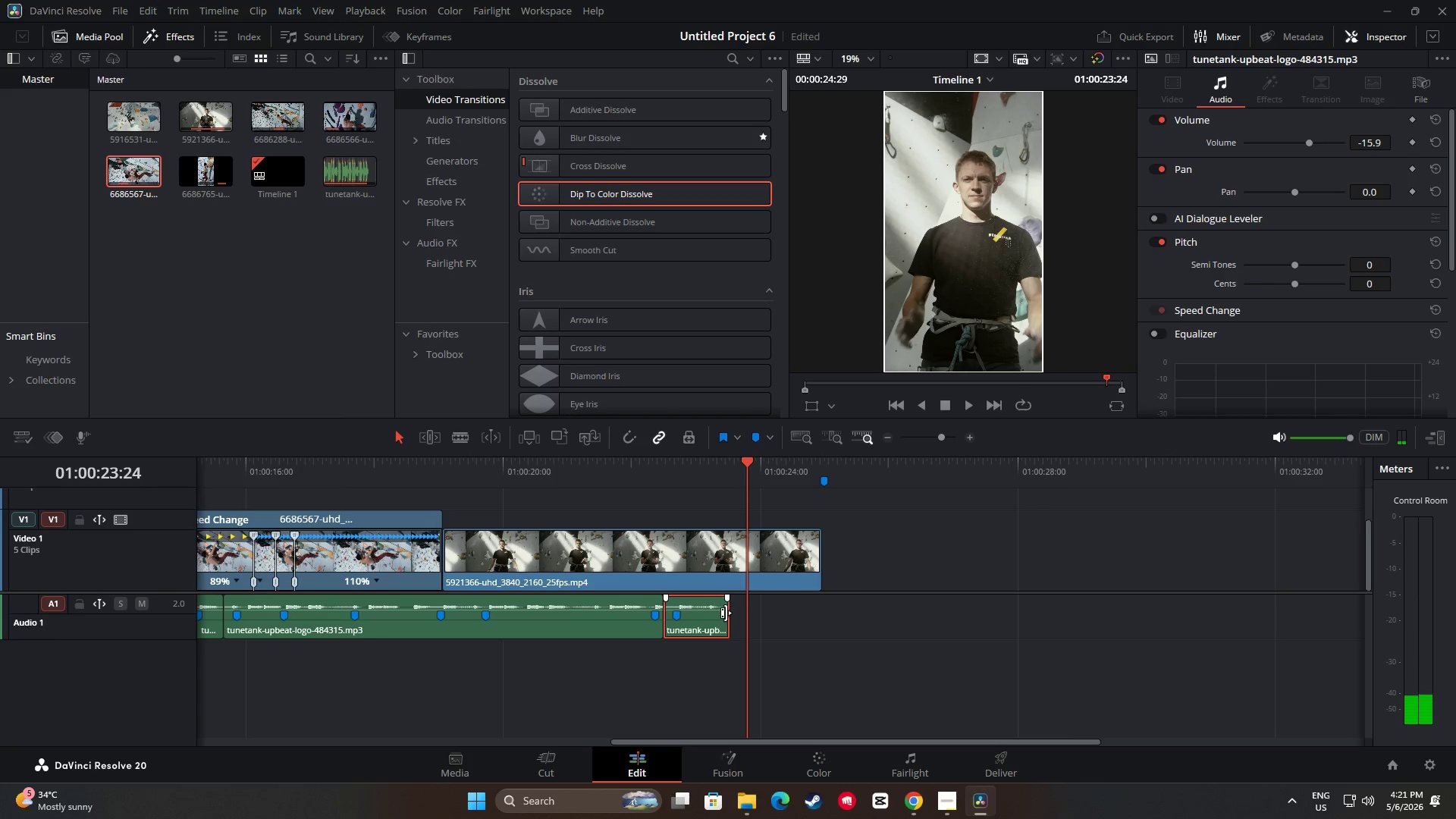 
left_click_drag(start_coordinate=[723, 613], to_coordinate=[821, 615])
 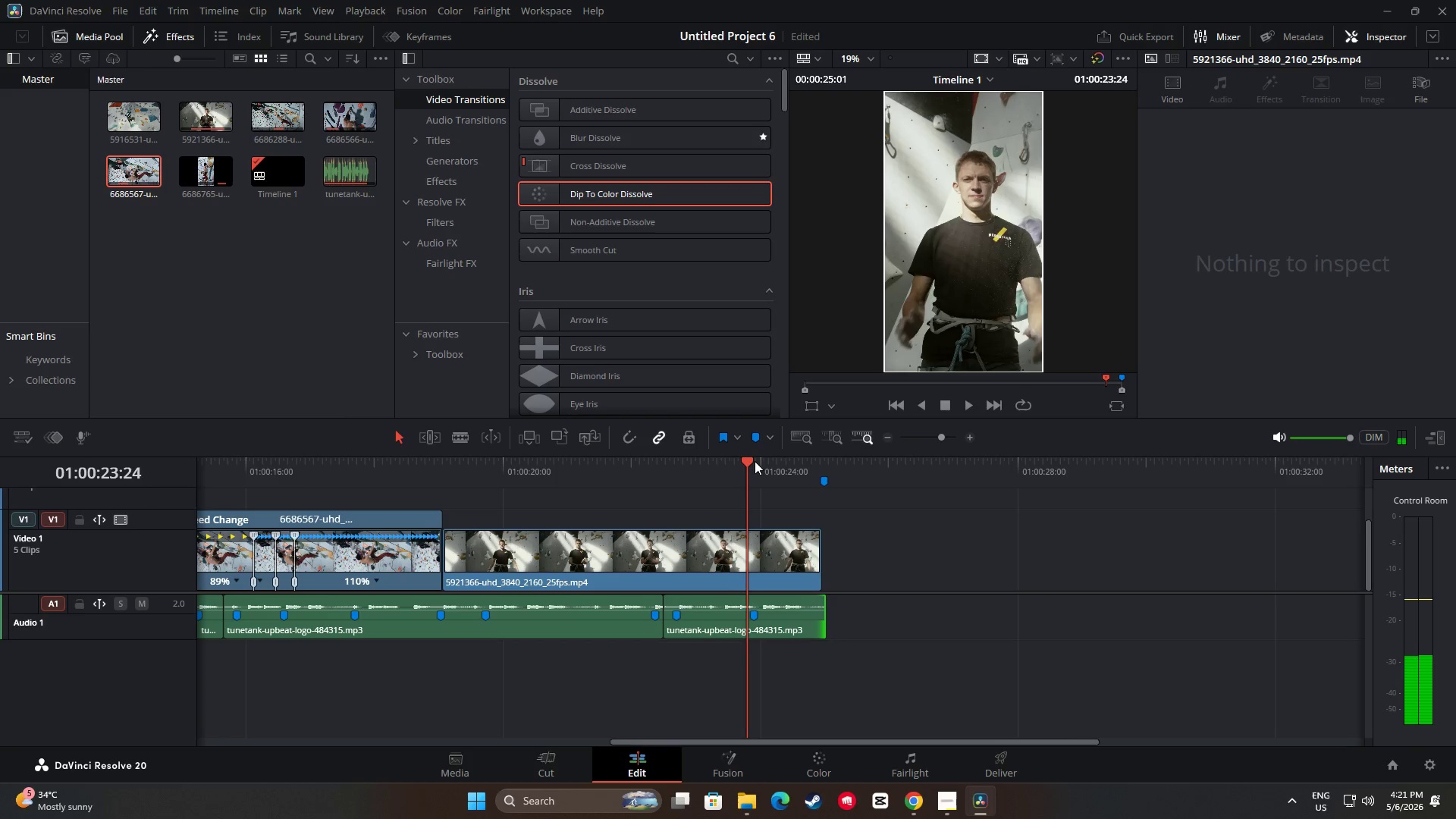 
left_click_drag(start_coordinate=[752, 463], to_coordinate=[597, 467])
 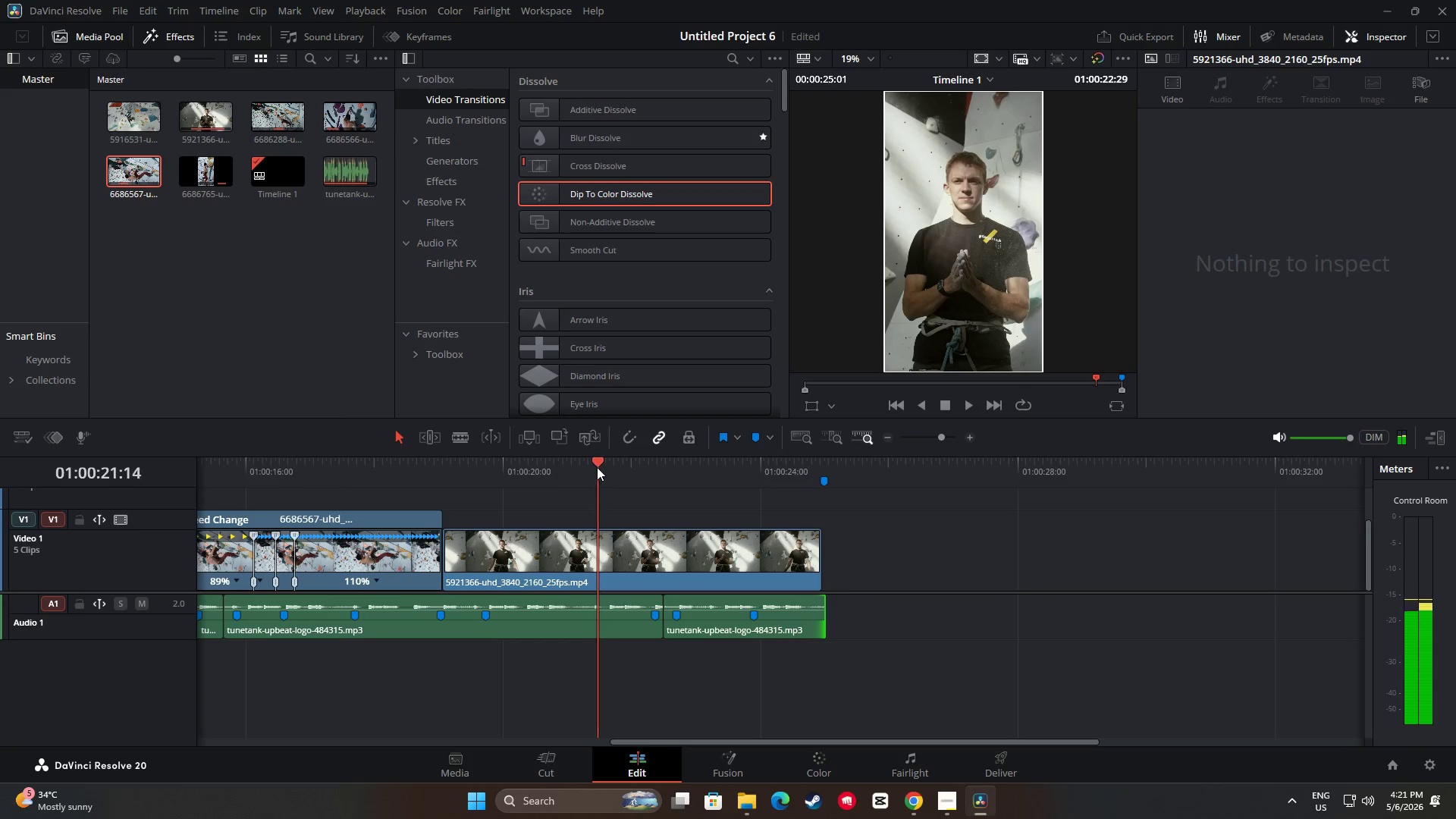 
key(Space)
 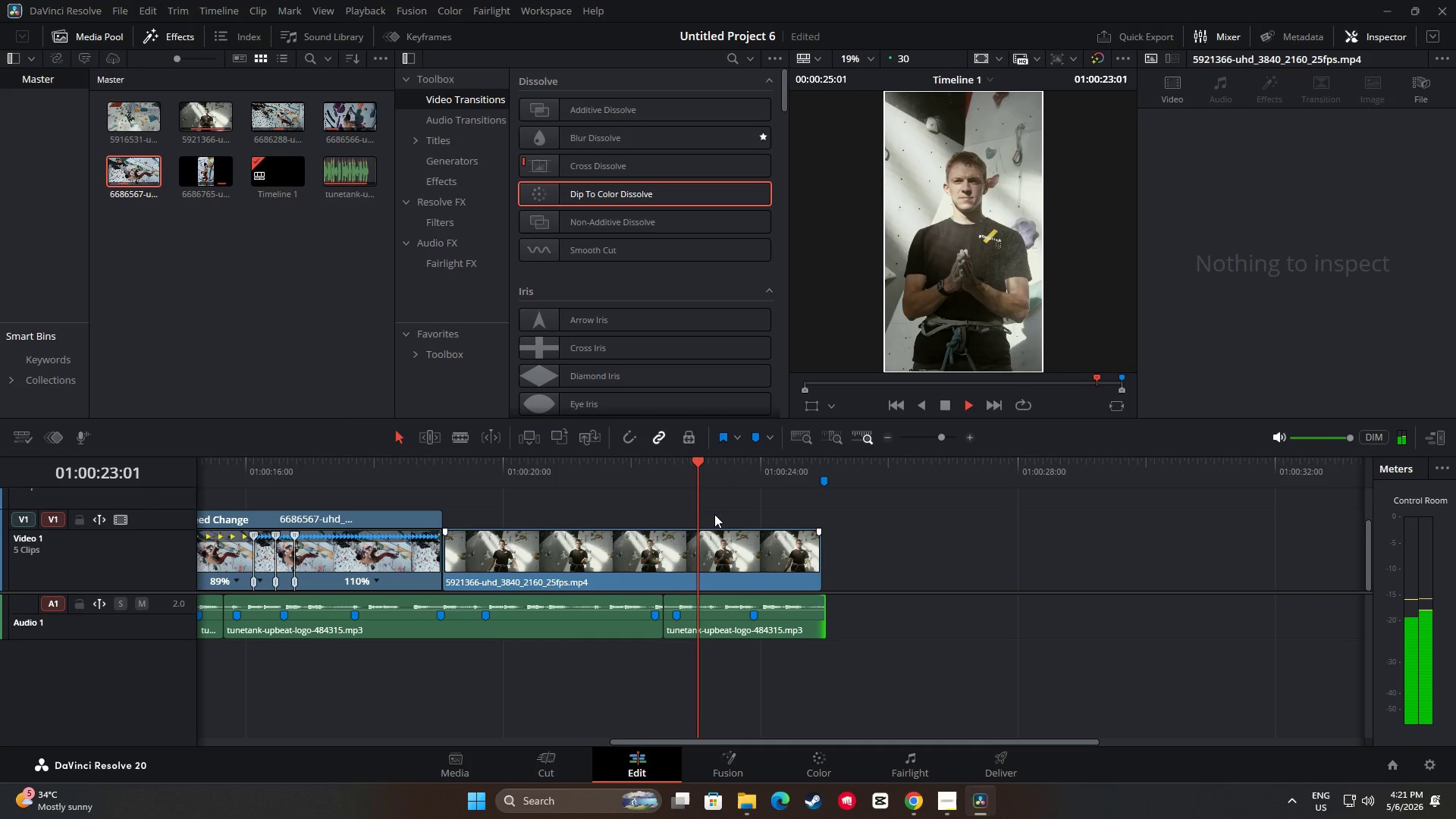 
key(Space)
 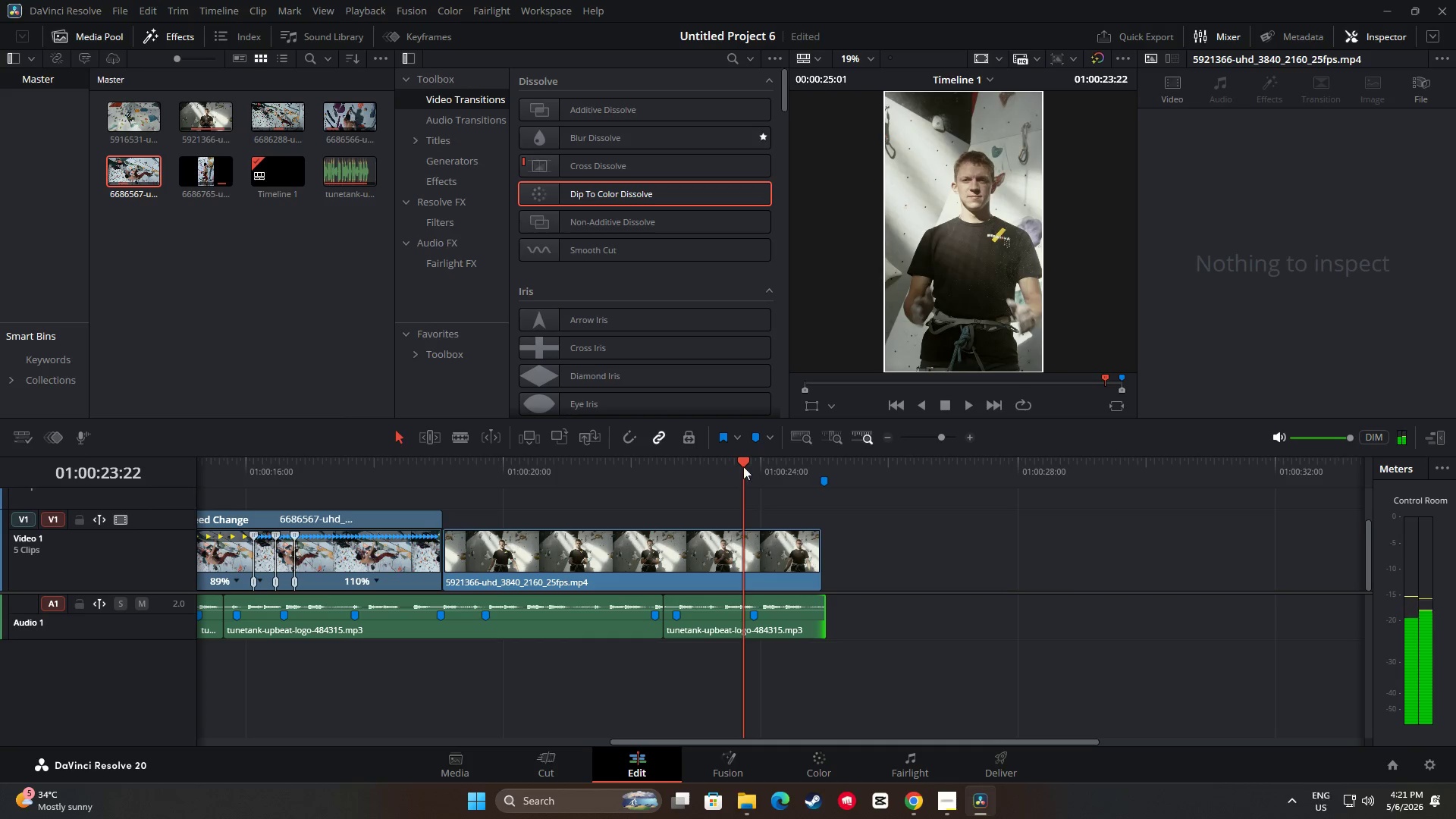 
left_click_drag(start_coordinate=[743, 461], to_coordinate=[570, 475])
 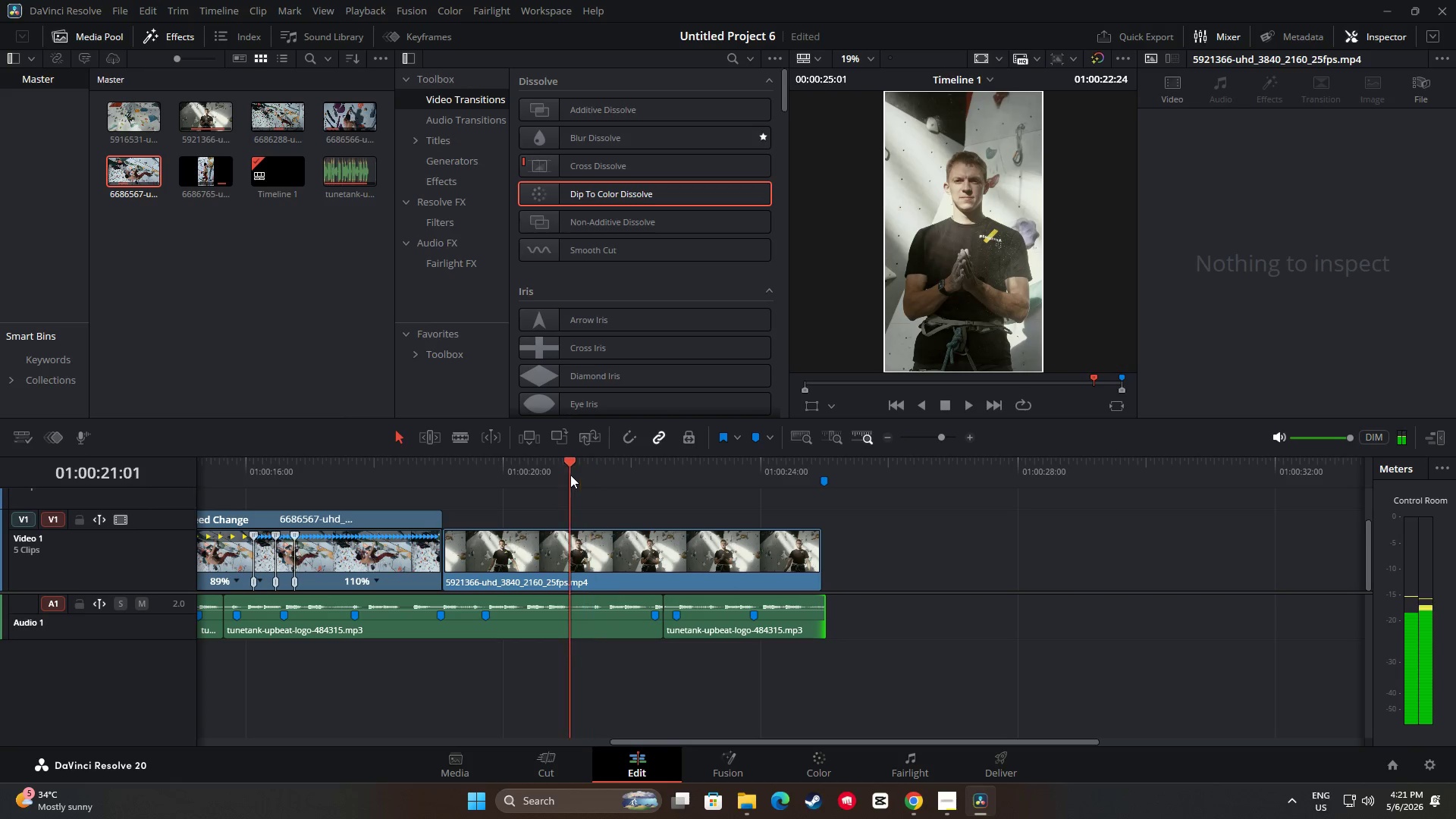 
key(Space)
 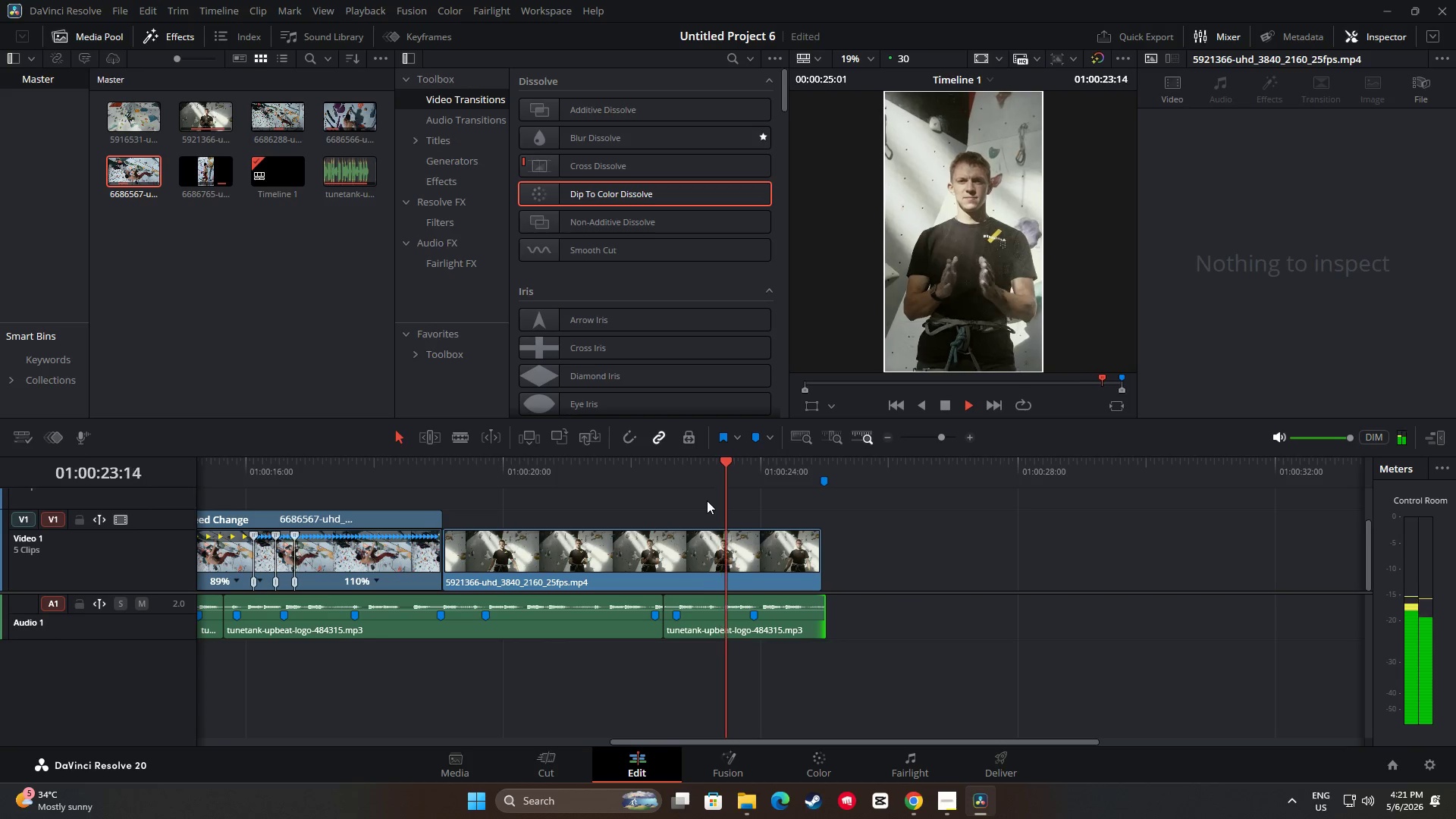 
key(Space)
 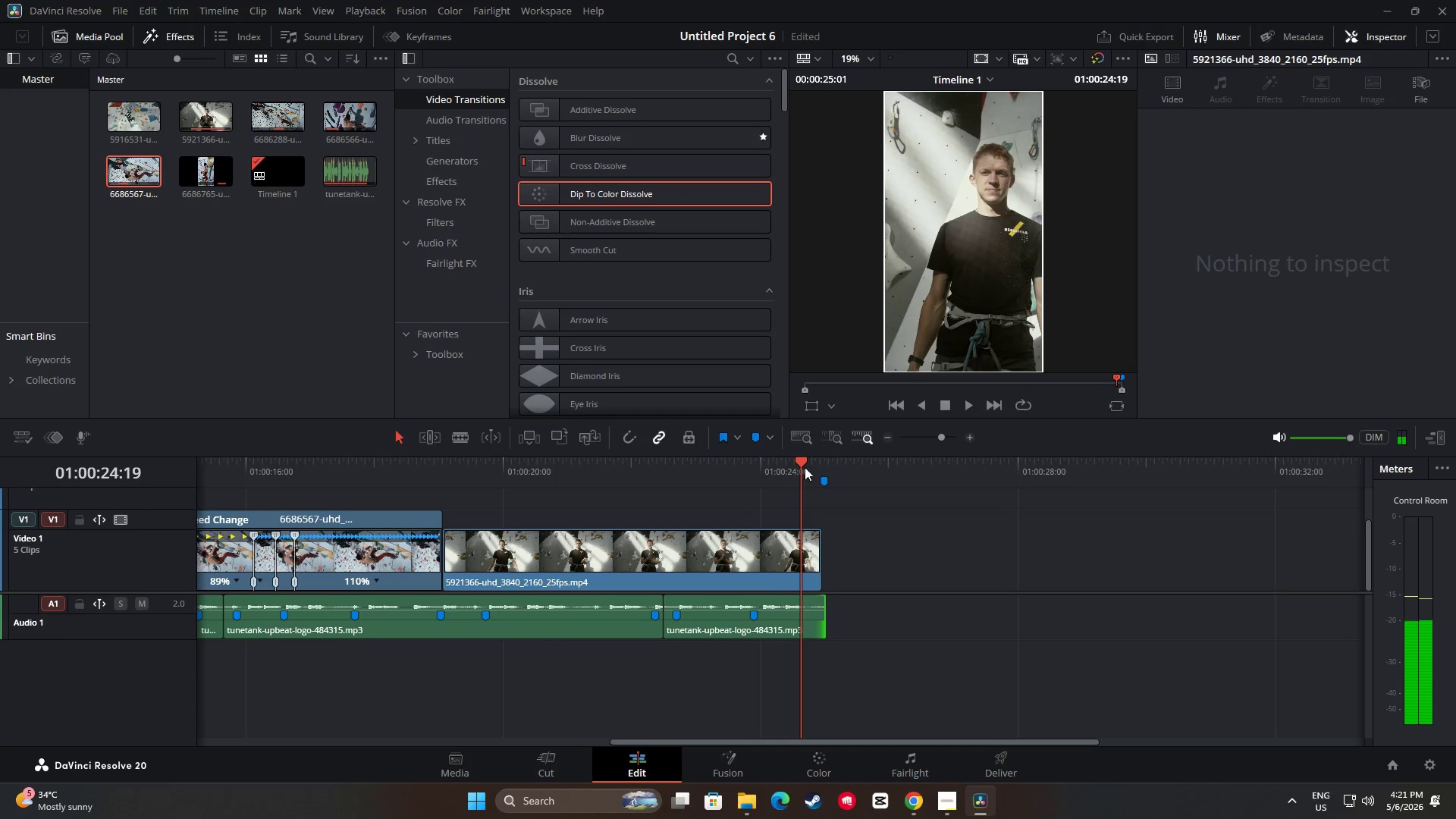 
left_click_drag(start_coordinate=[801, 466], to_coordinate=[520, 482])
 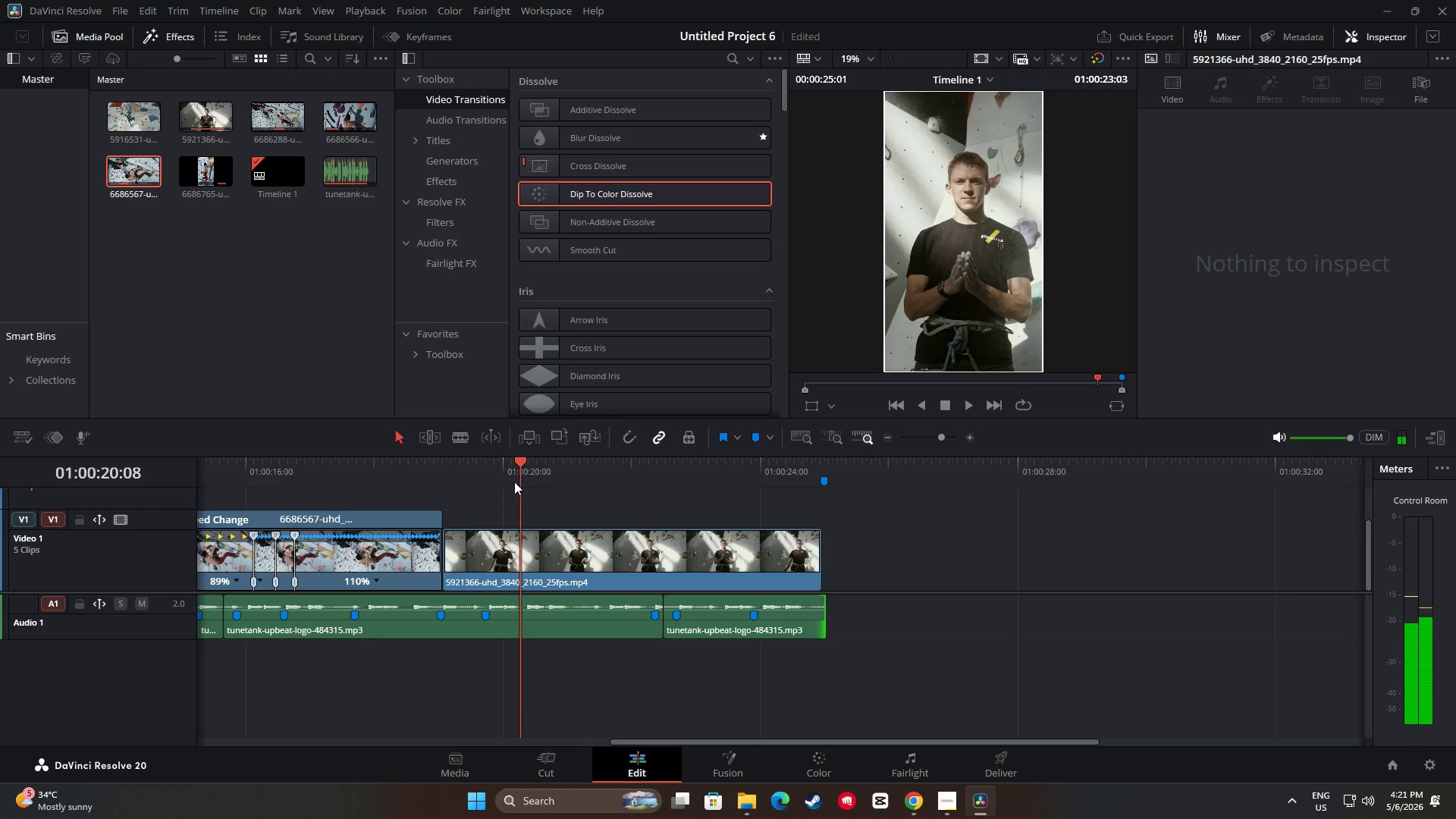 
key(Space)
 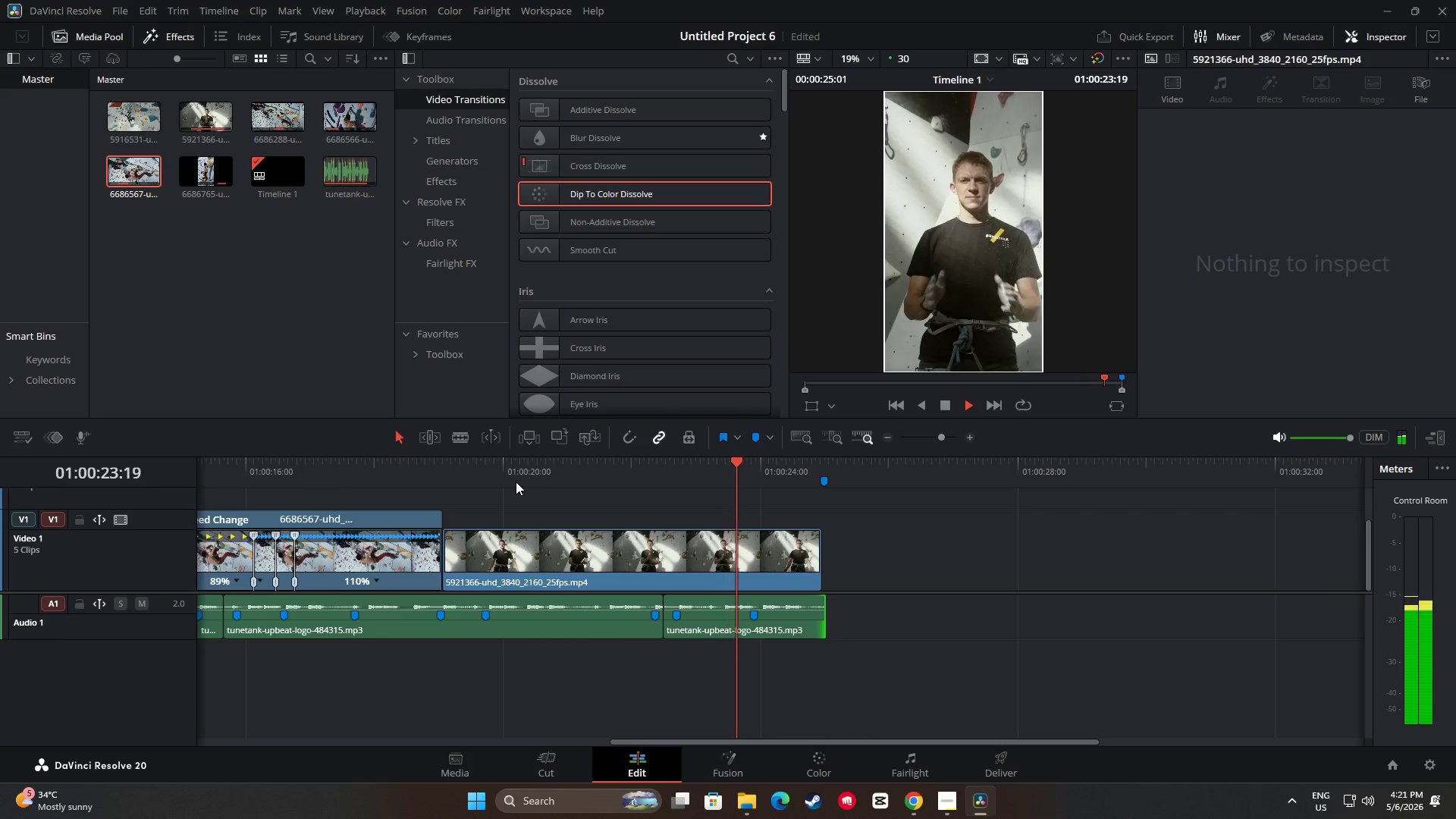 
wait(5.03)
 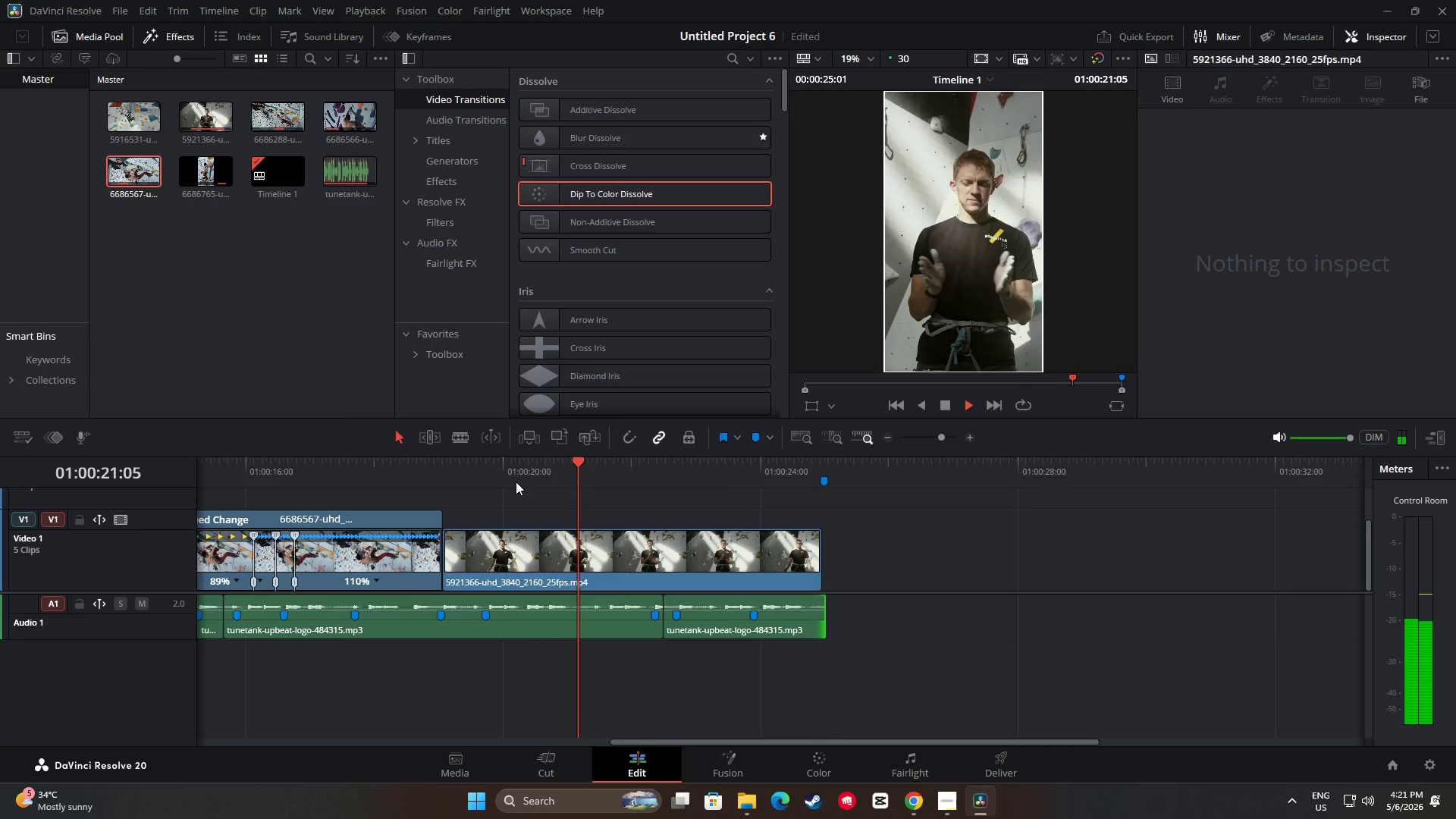 
key(Space)
 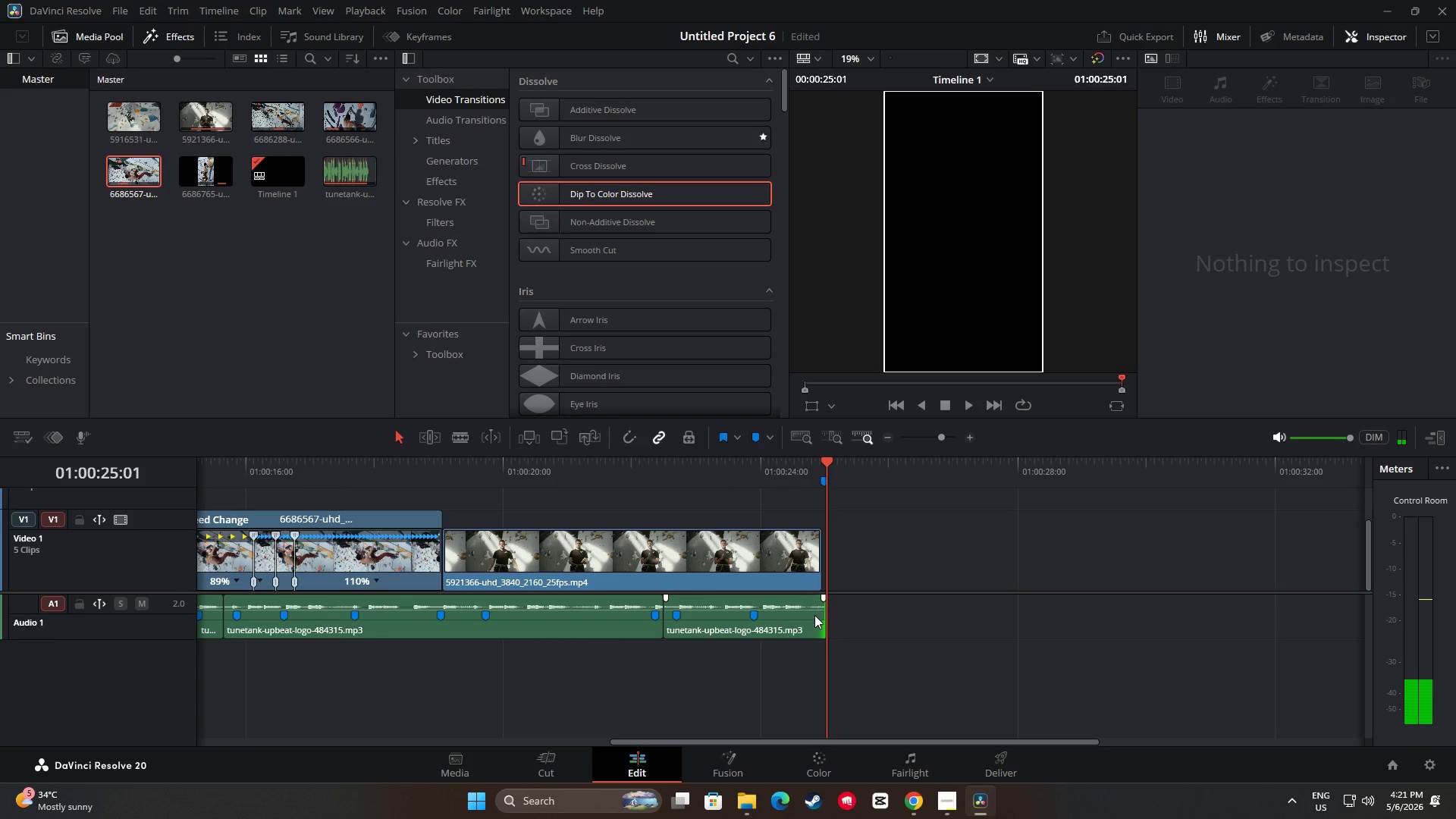 
left_click_drag(start_coordinate=[819, 614], to_coordinate=[812, 614])
 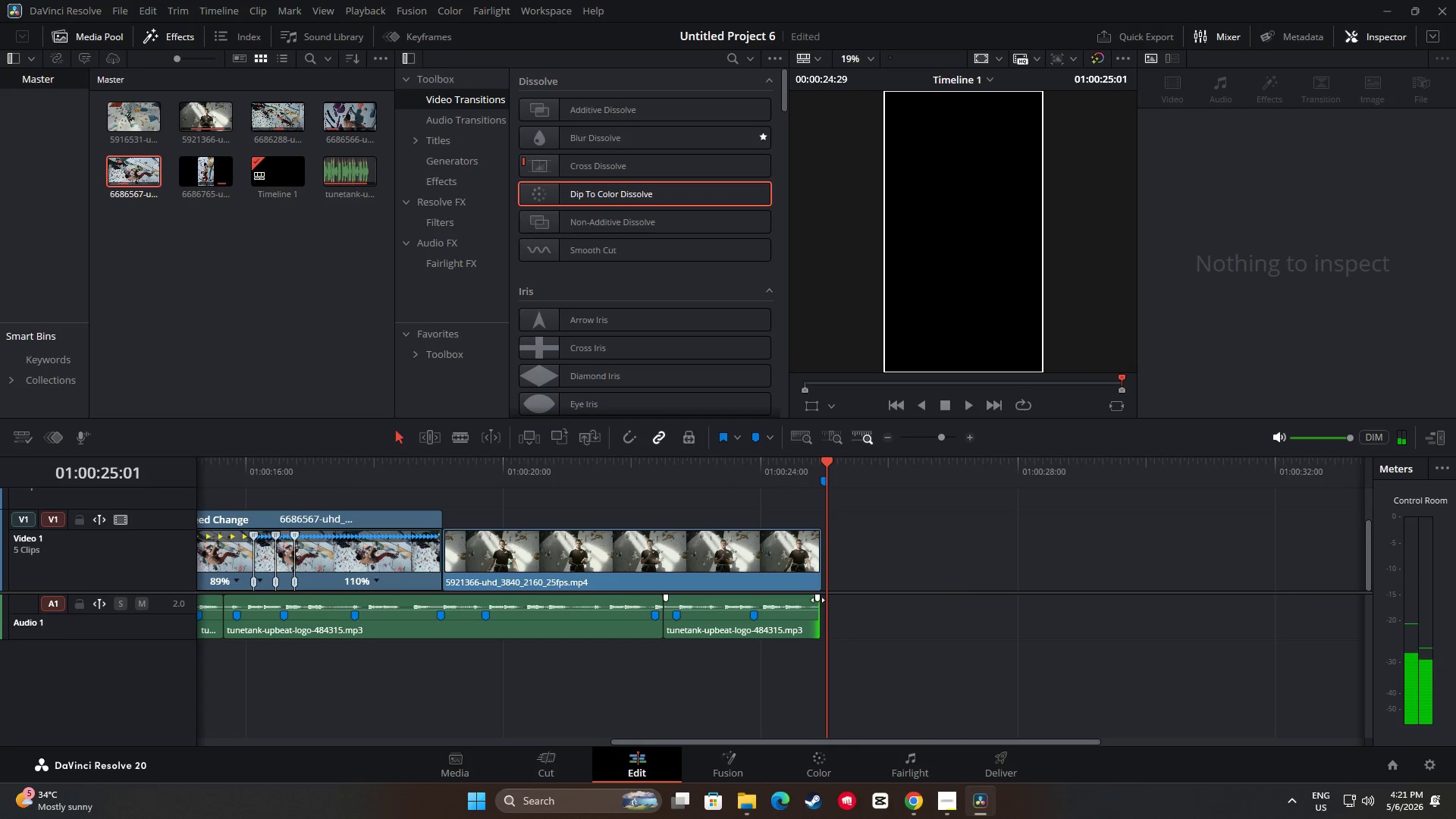 
left_click_drag(start_coordinate=[815, 599], to_coordinate=[784, 597])
 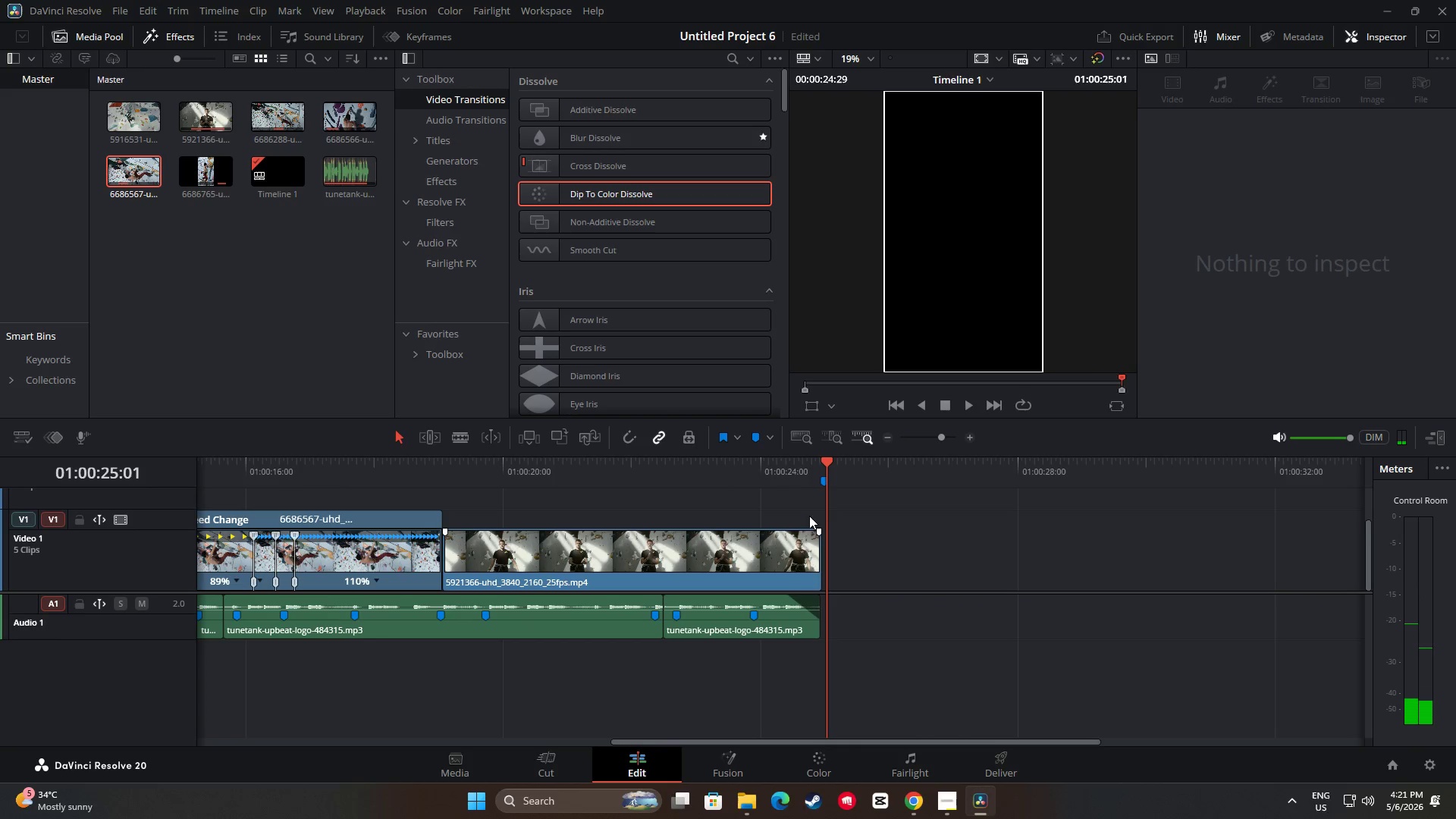 
left_click([807, 544])
 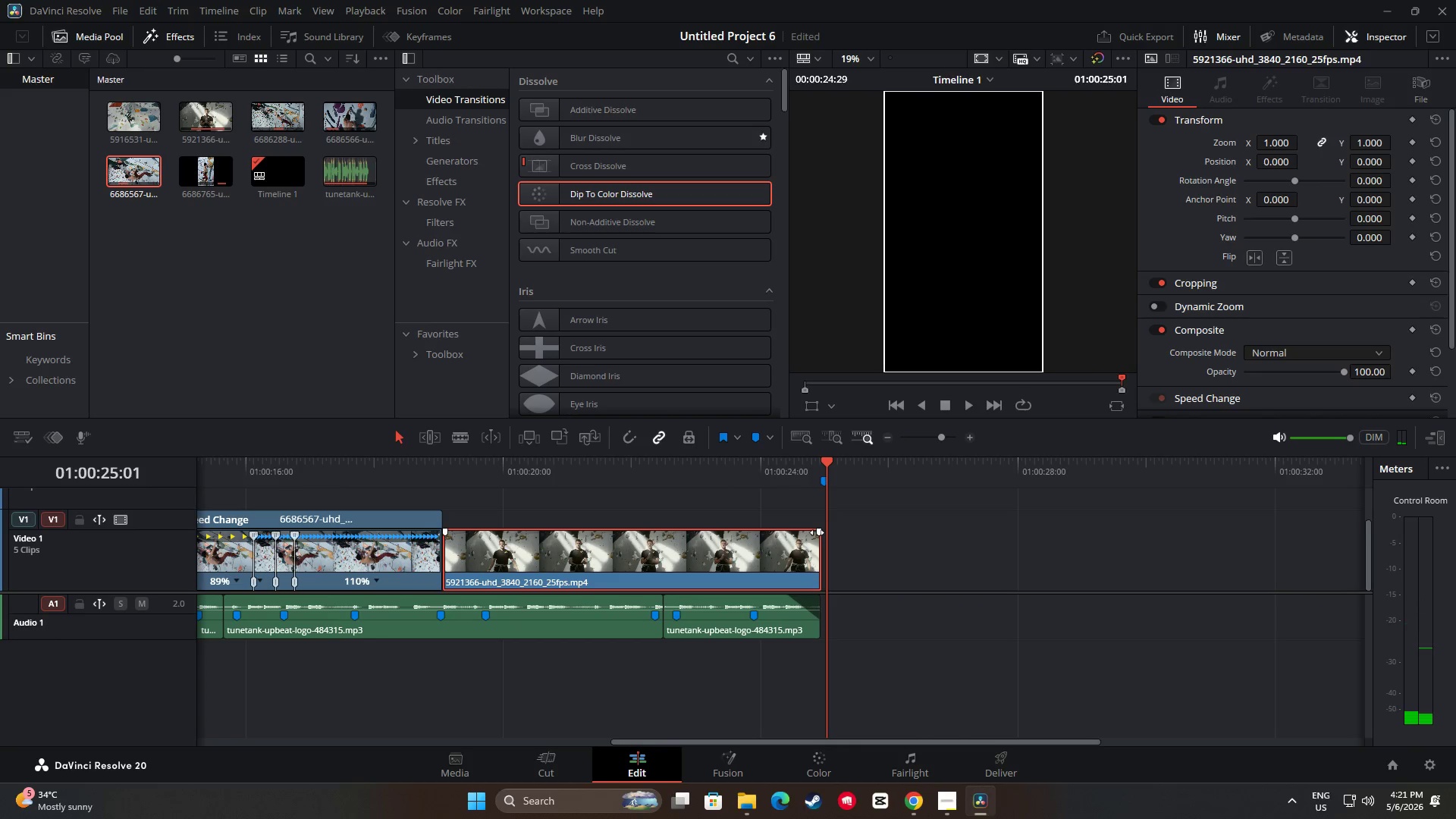 
left_click_drag(start_coordinate=[817, 532], to_coordinate=[758, 534])
 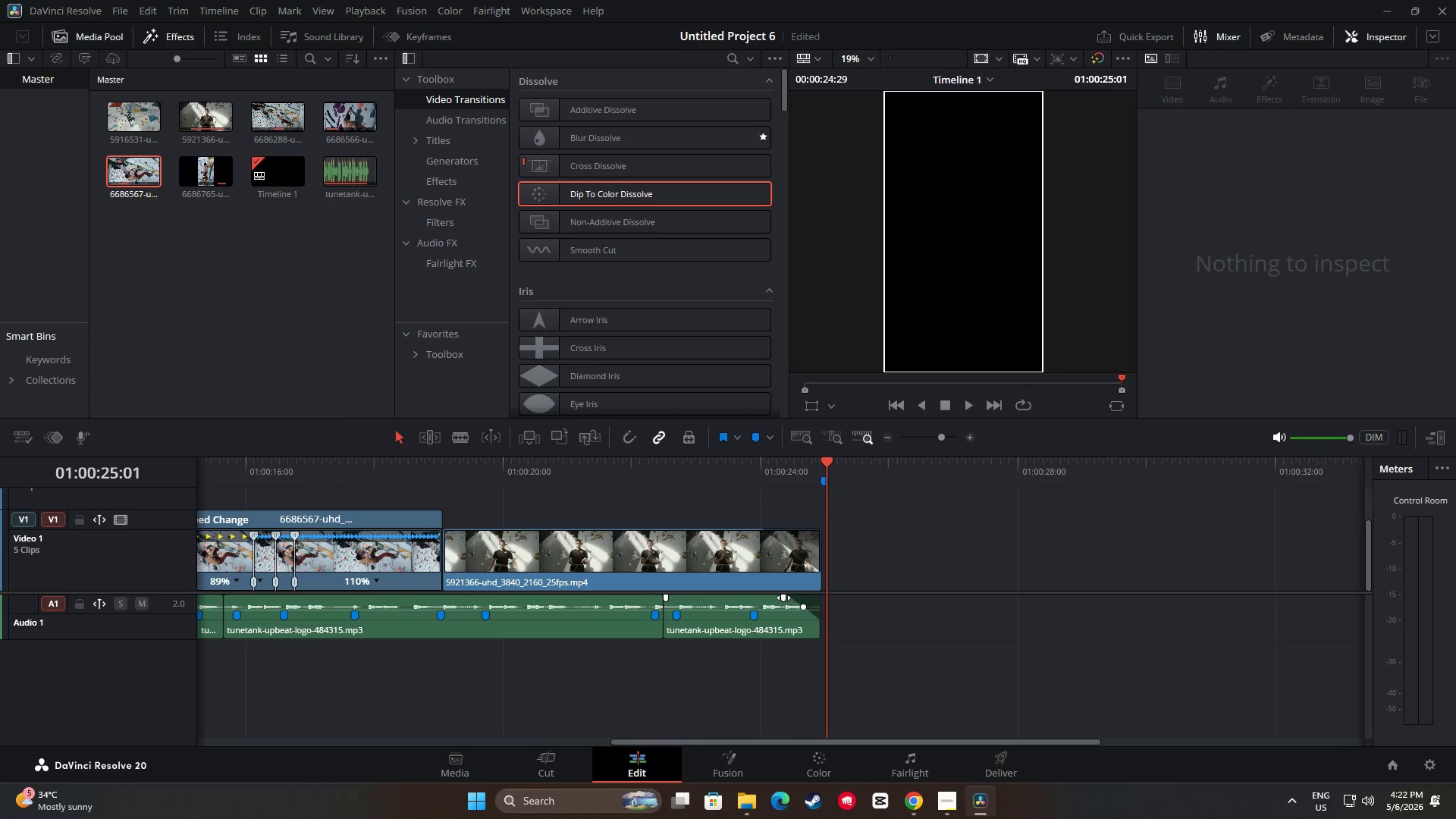 
left_click_drag(start_coordinate=[783, 598], to_coordinate=[762, 598])
 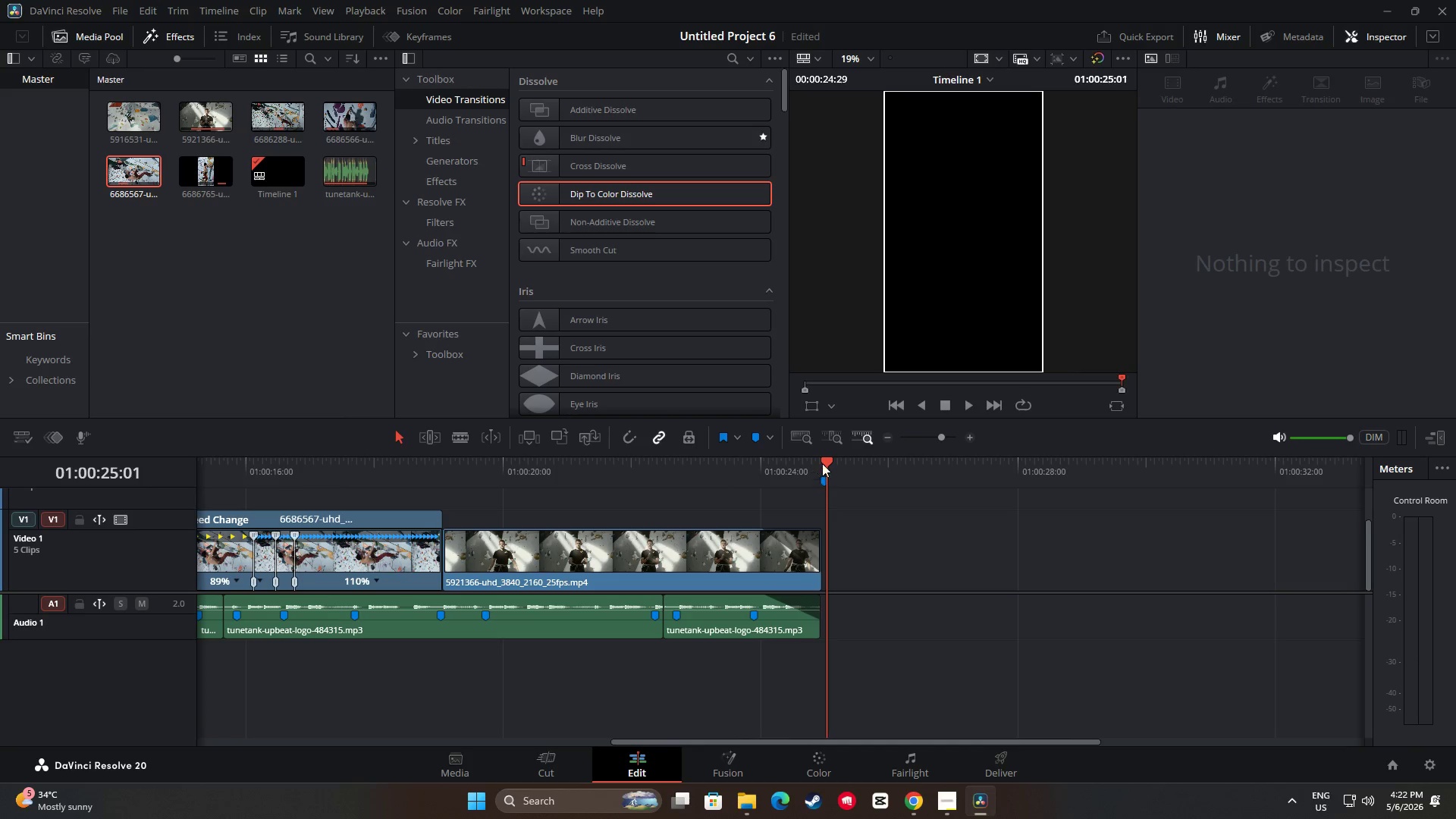 
left_click_drag(start_coordinate=[824, 460], to_coordinate=[529, 493])
 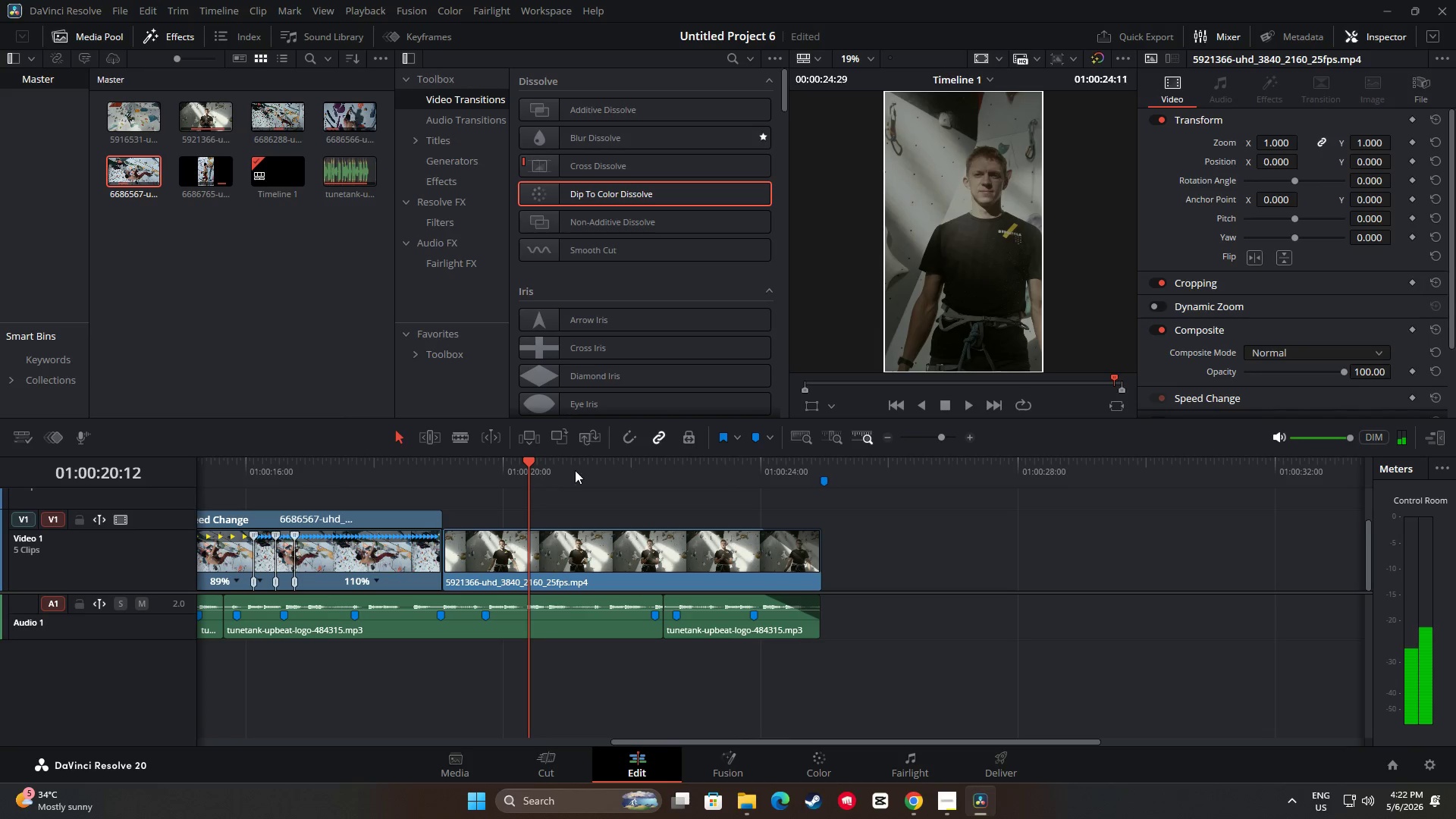 
key(Space)
 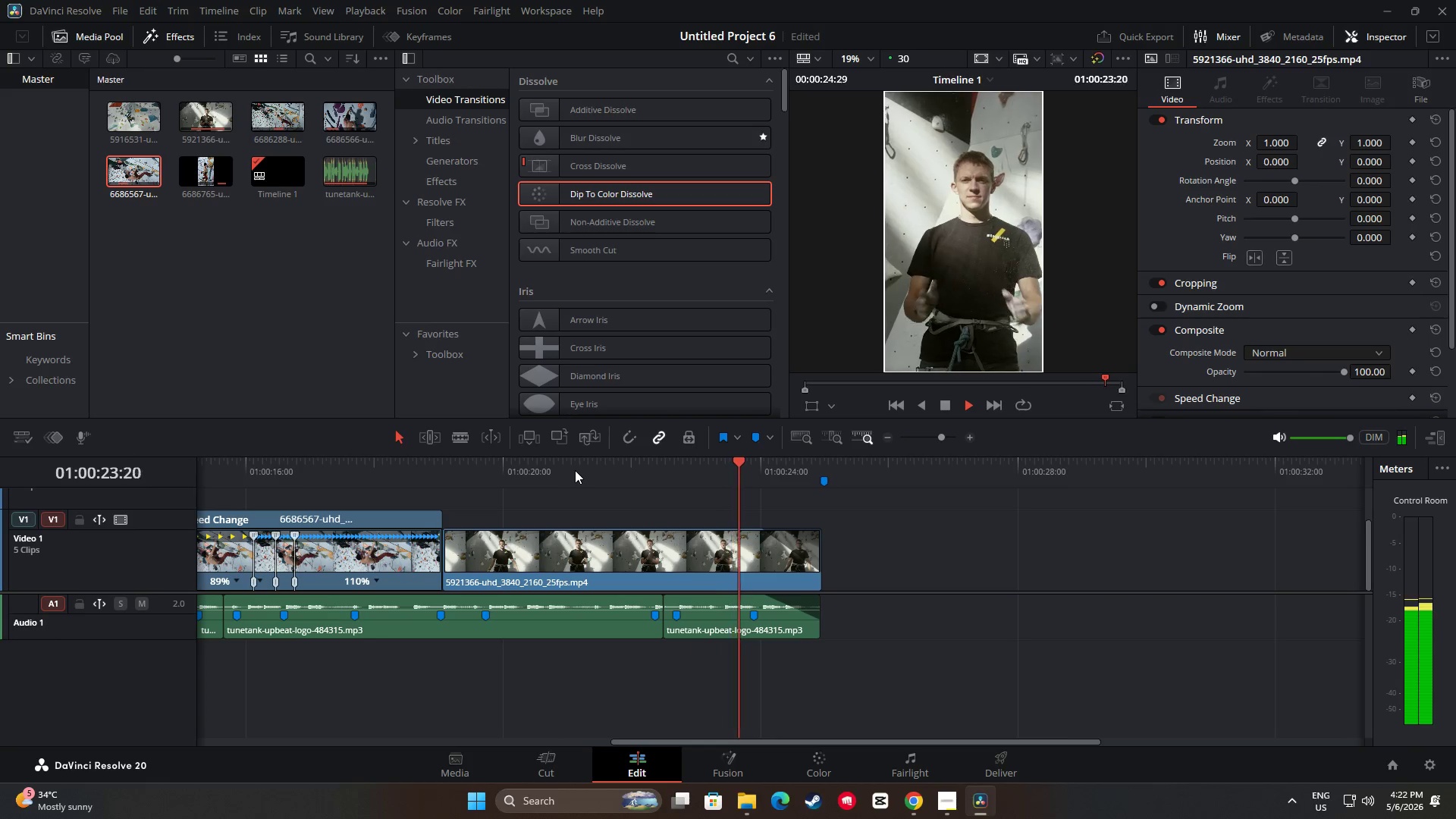 
key(Space)
 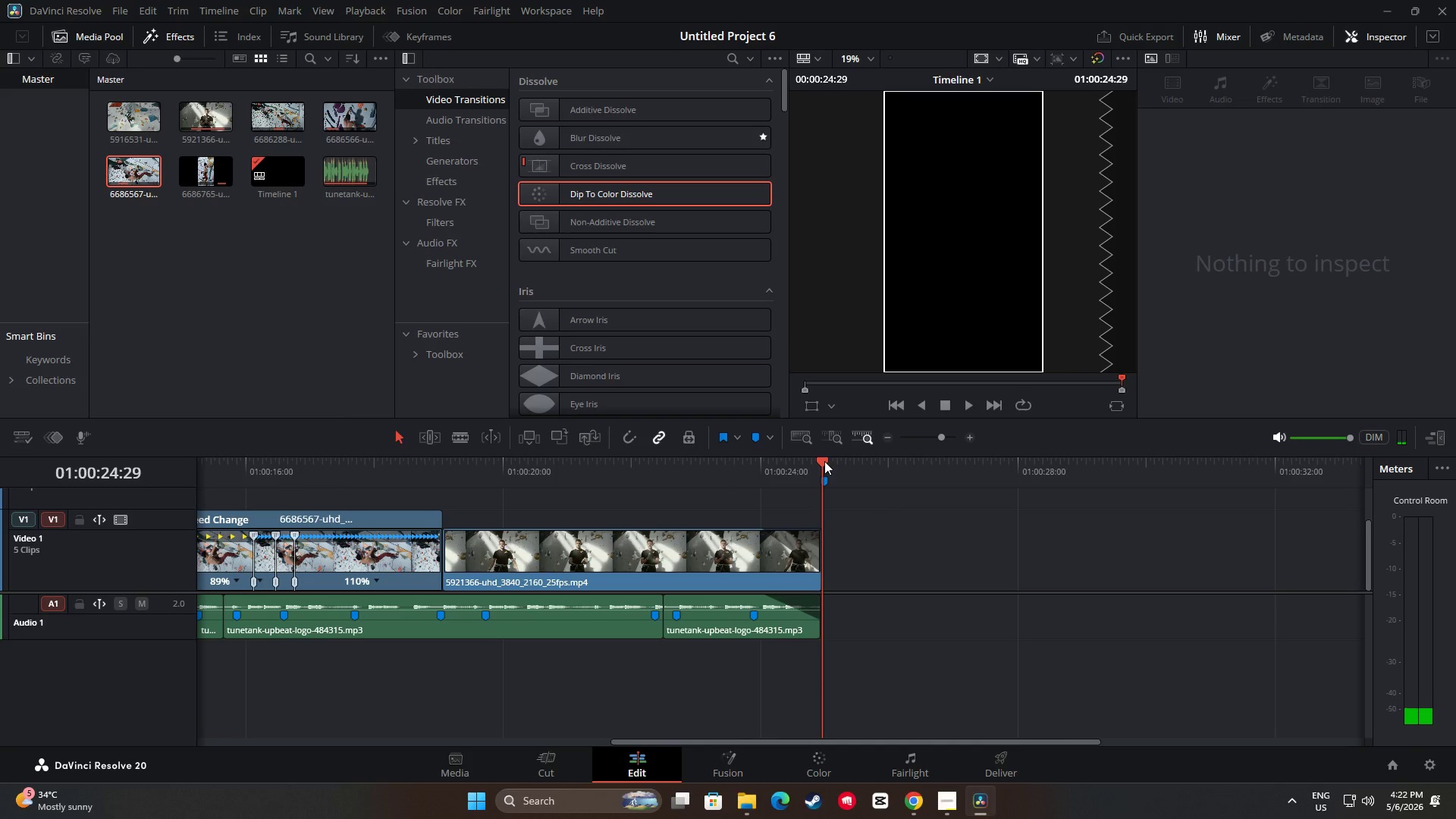 
left_click_drag(start_coordinate=[821, 463], to_coordinate=[0, 509])
 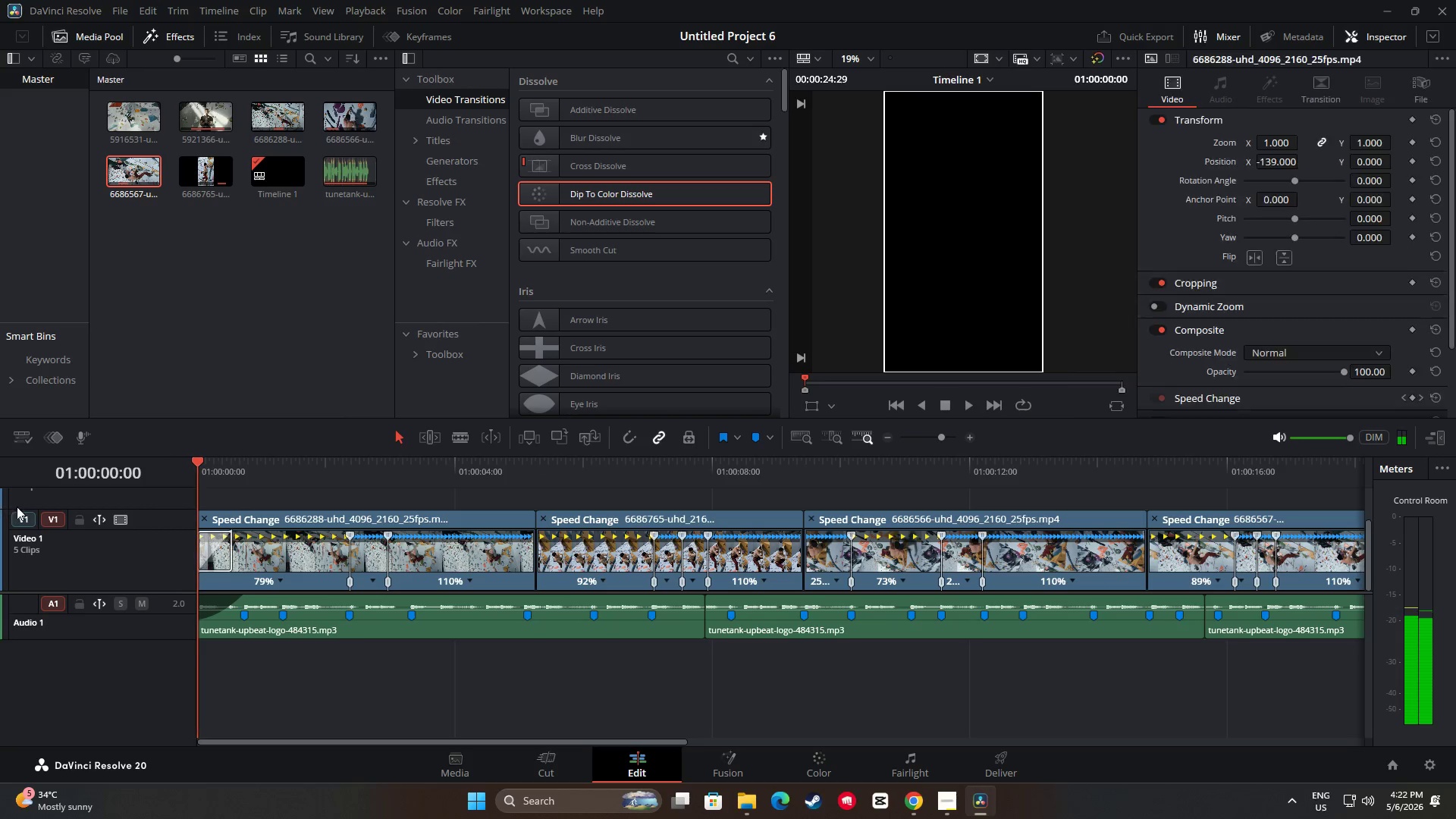 
key(Space)
 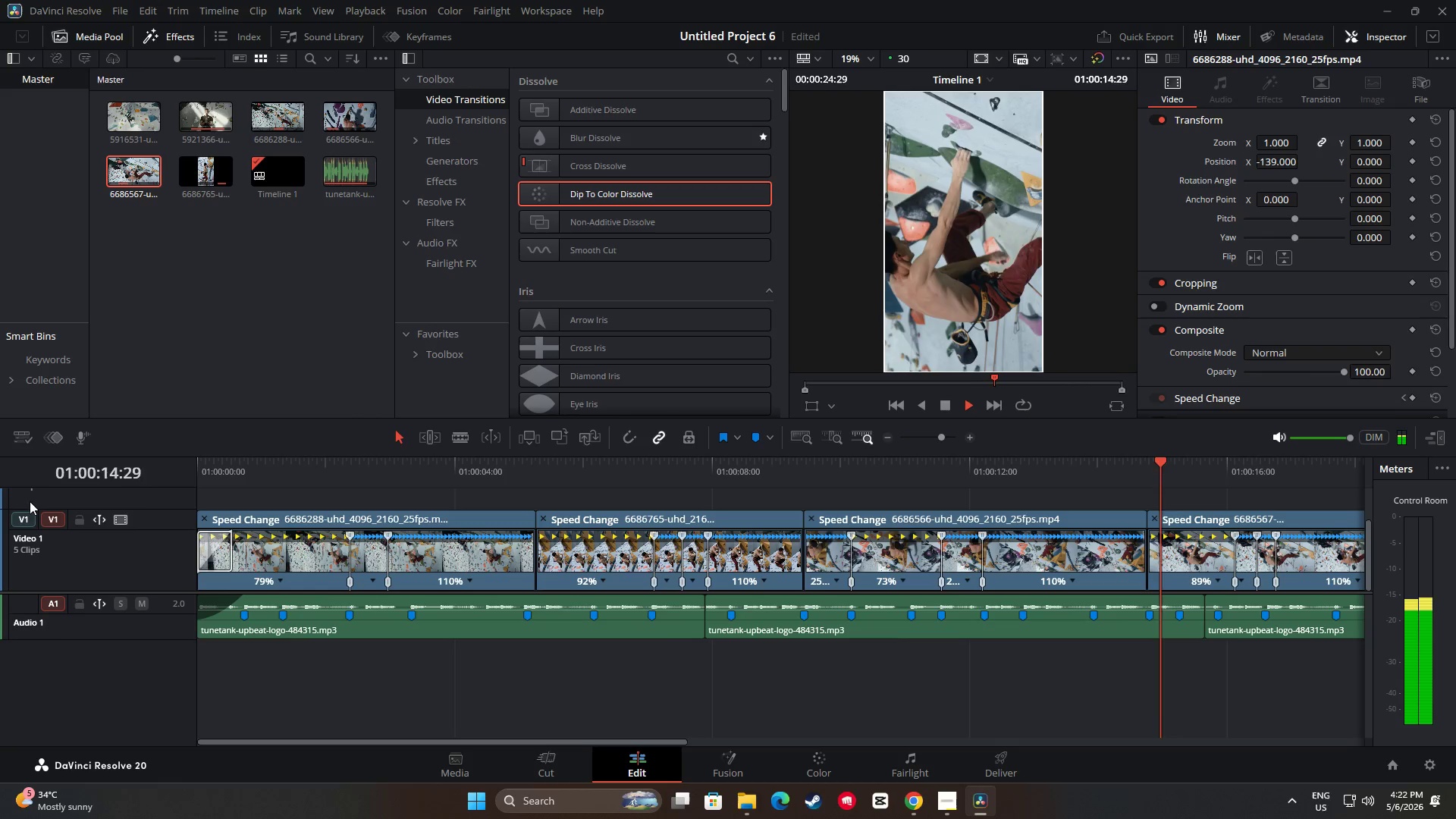 
wait(20.31)
 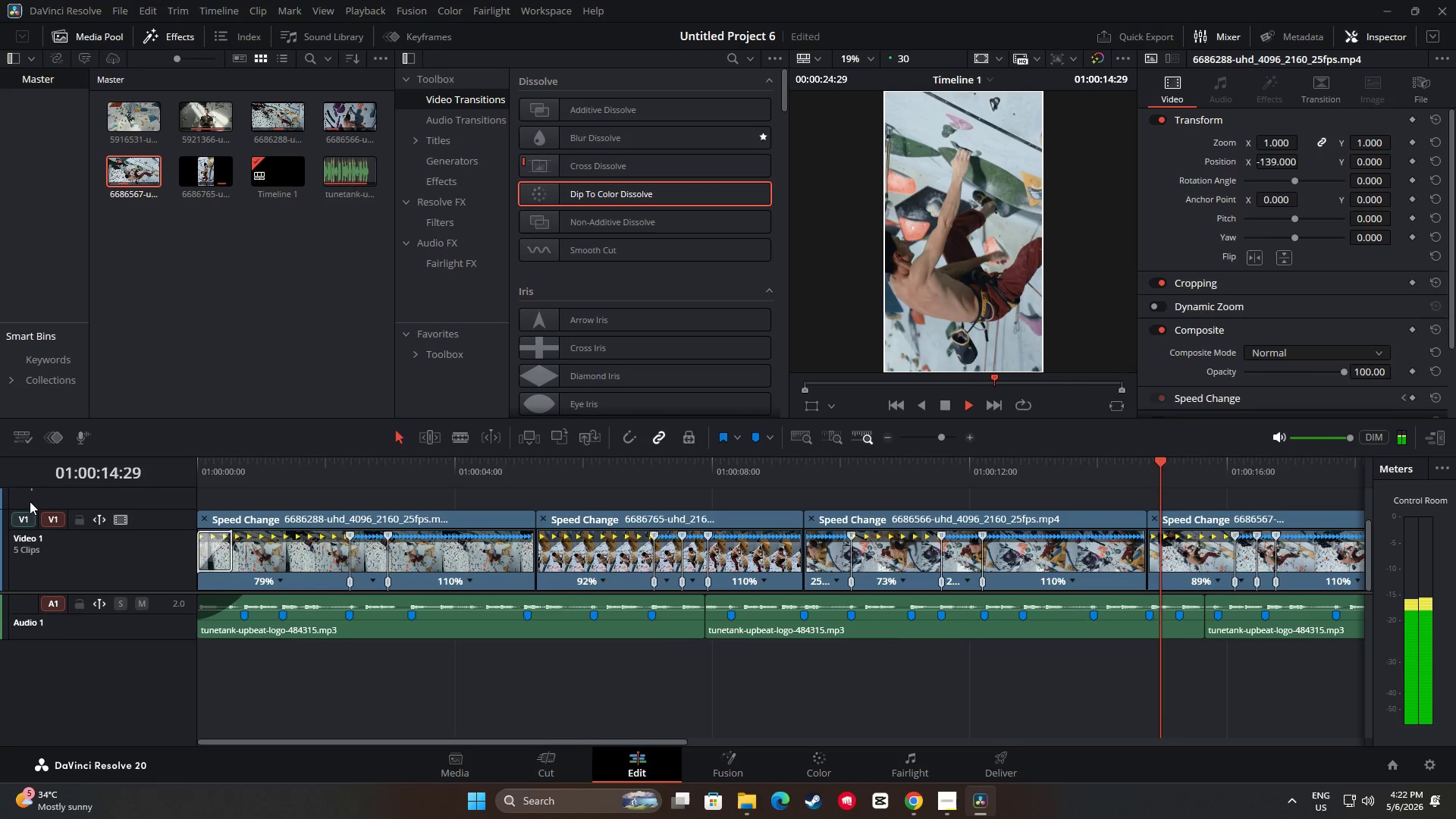 
key(Space)
 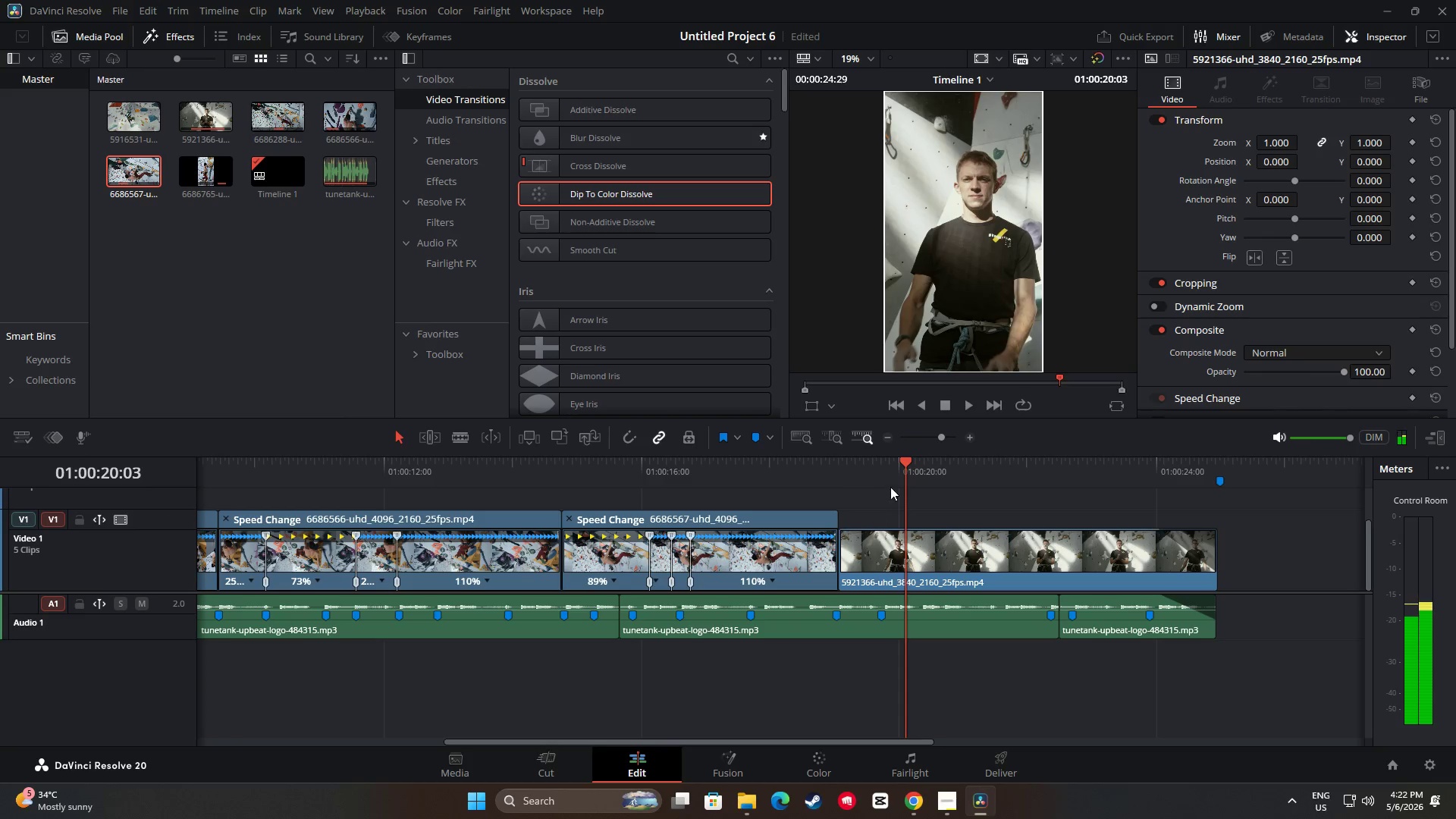 
left_click_drag(start_coordinate=[908, 463], to_coordinate=[517, 486])
 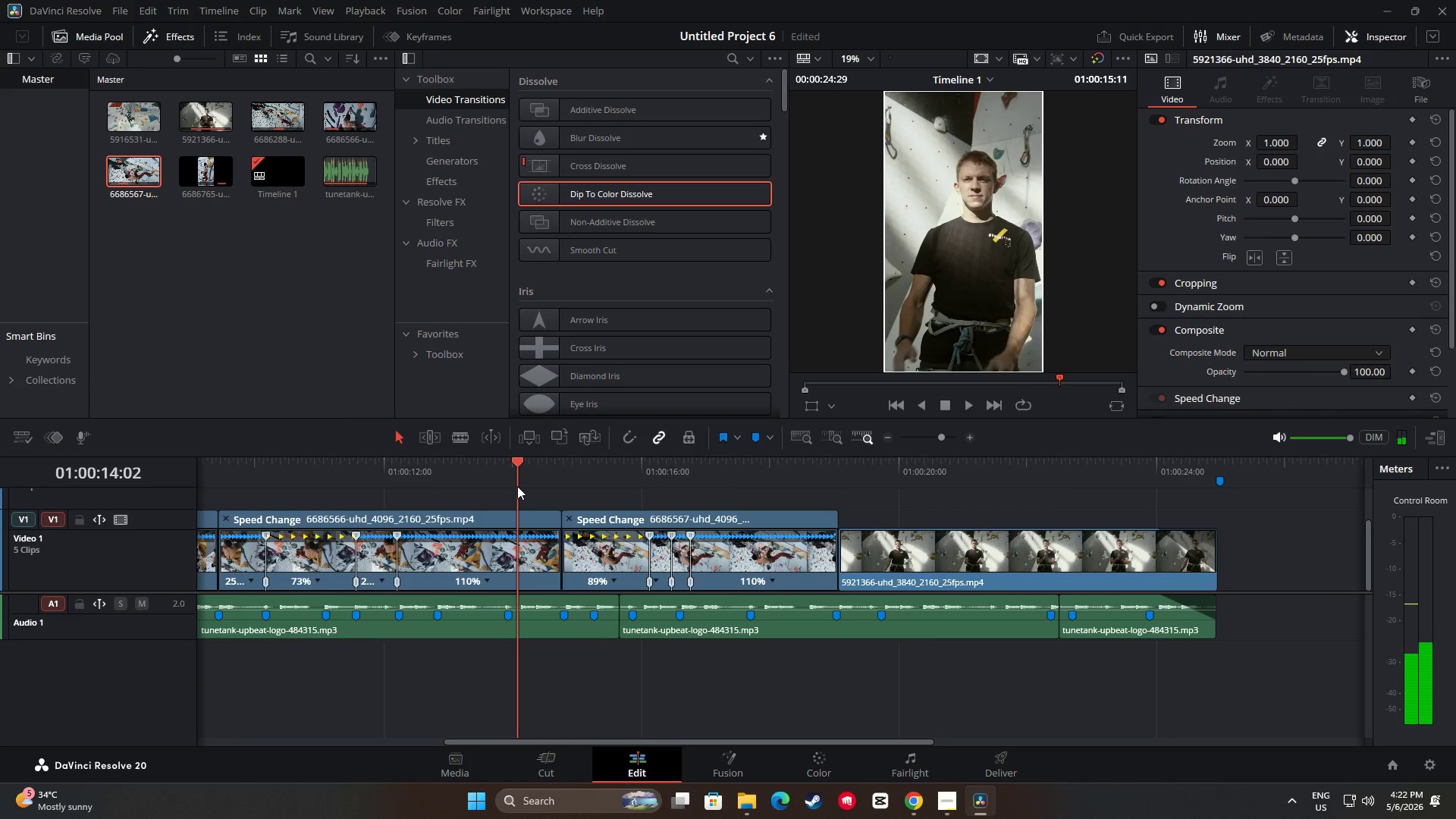 
key(Space)
 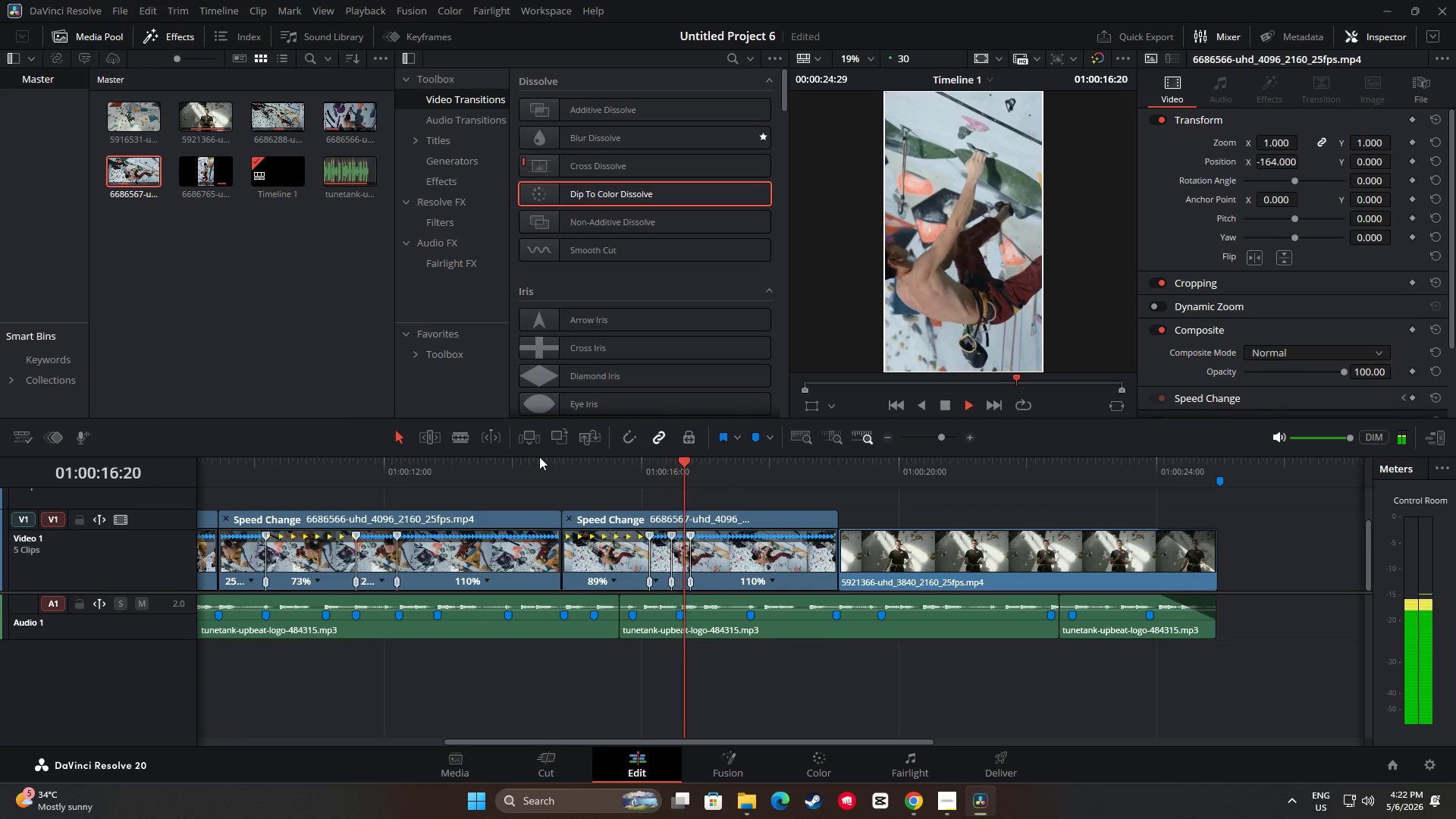 
key(Space)
 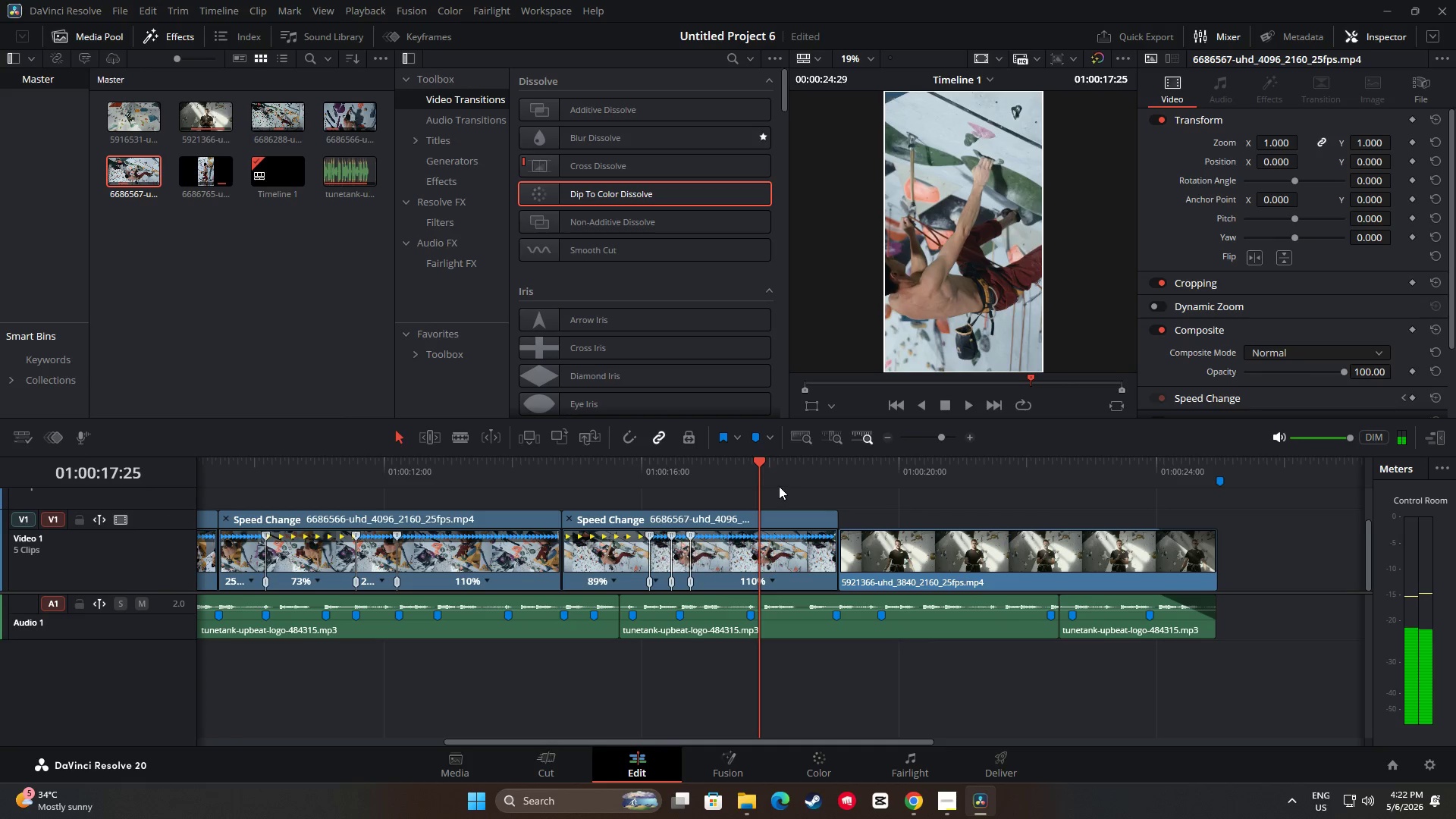 
left_click_drag(start_coordinate=[758, 463], to_coordinate=[502, 489])
 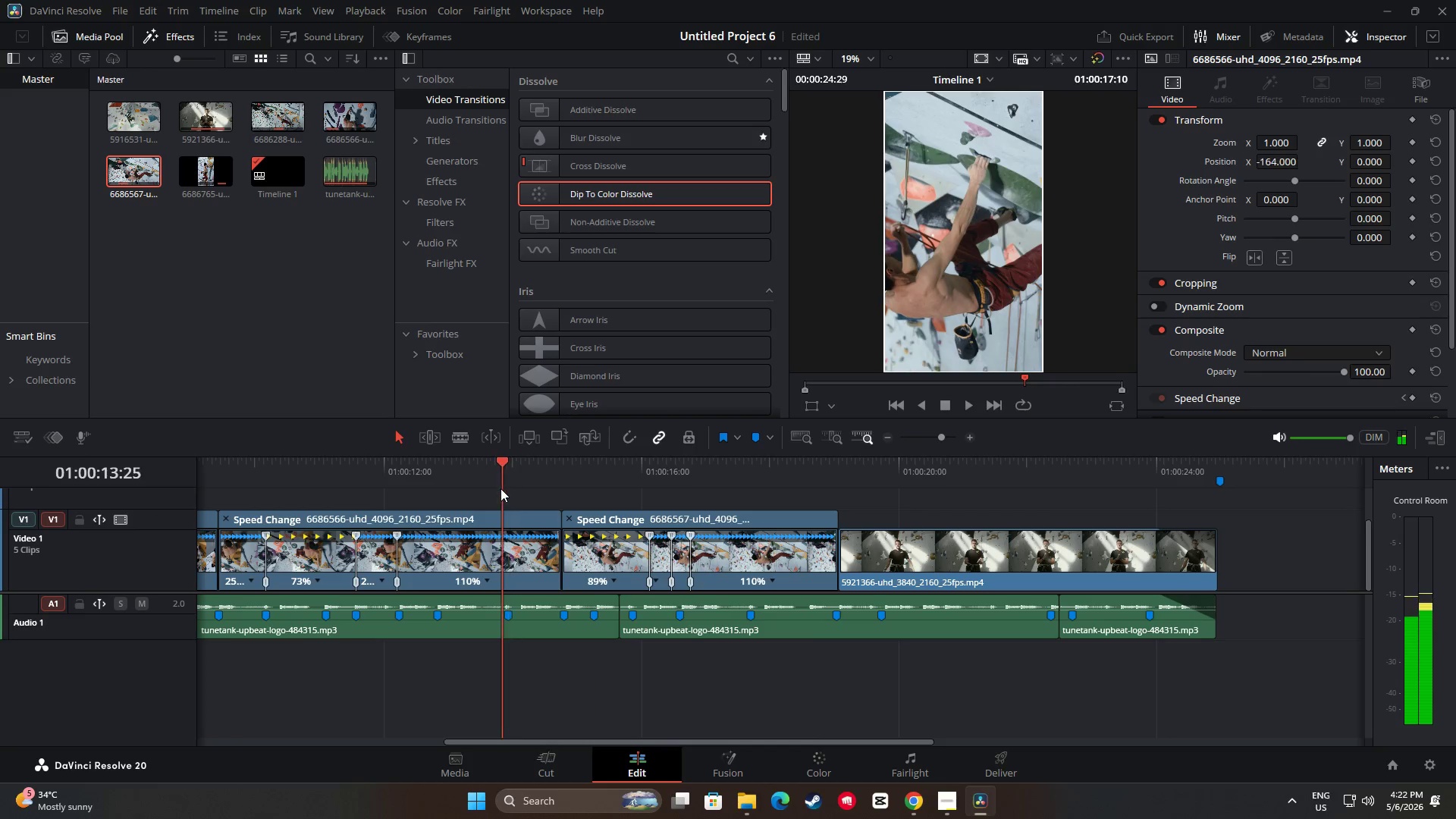 
key(Space)
 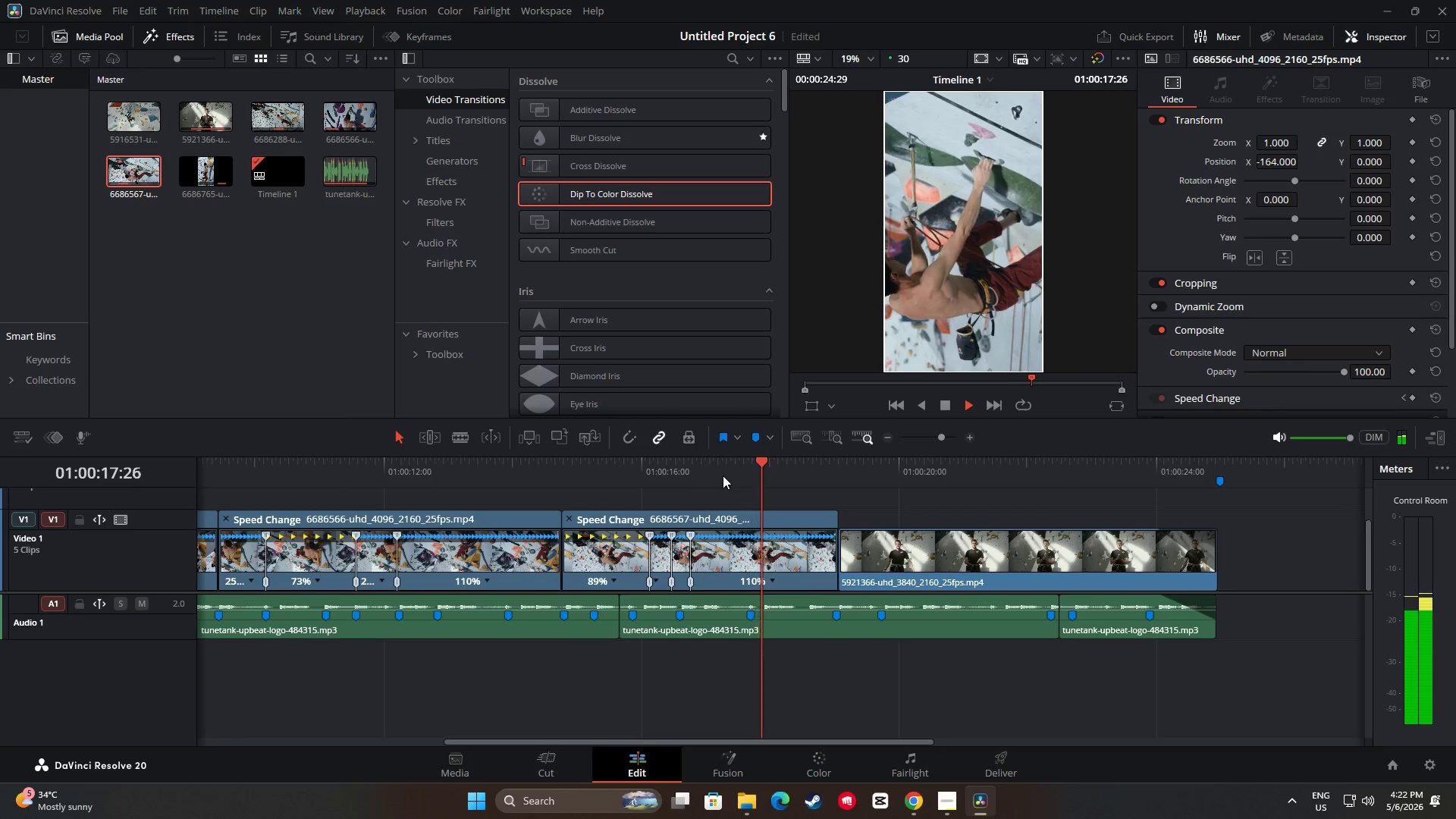 
wait(9.58)
 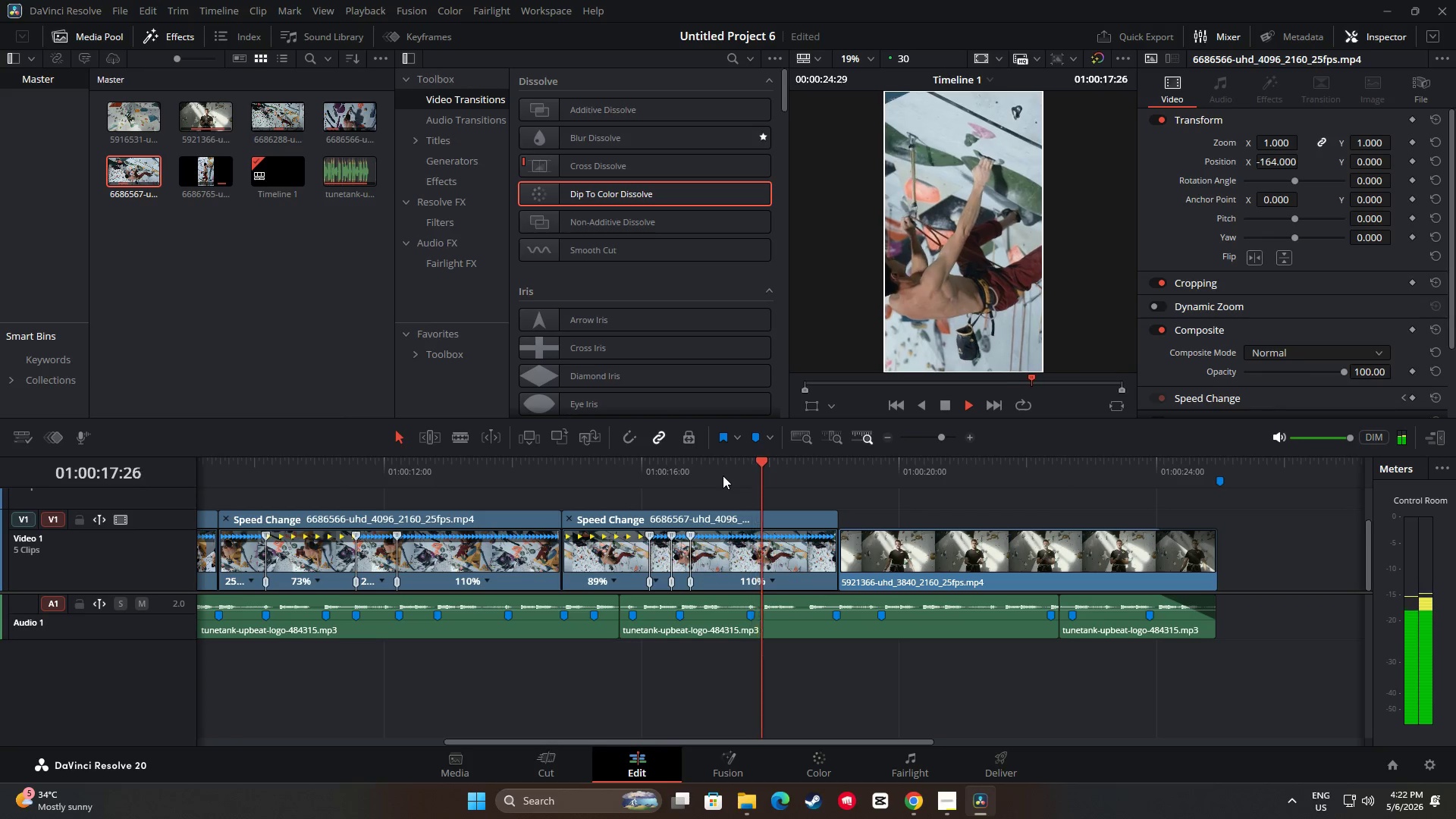 
key(Space)
 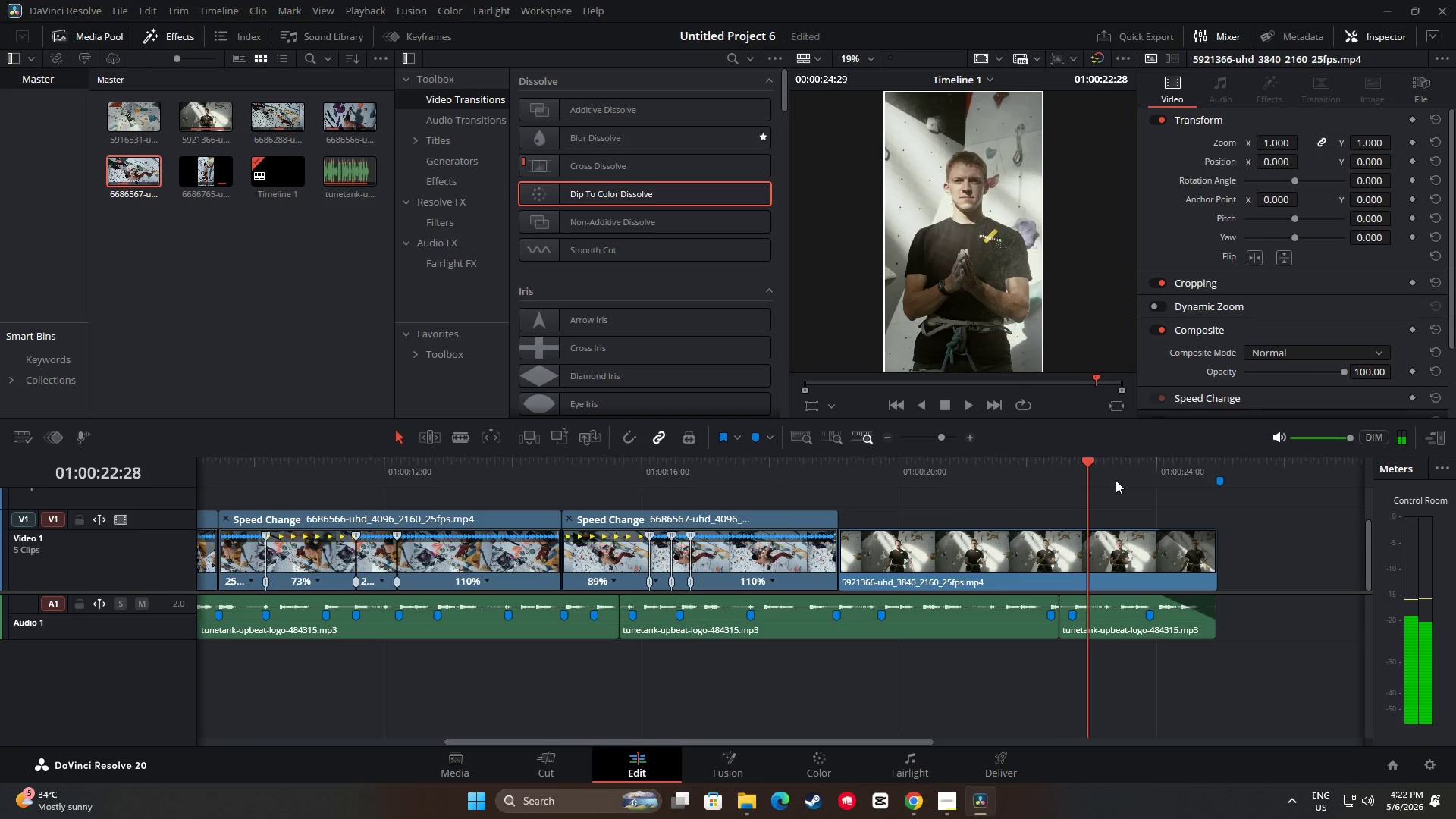 
key(Space)
 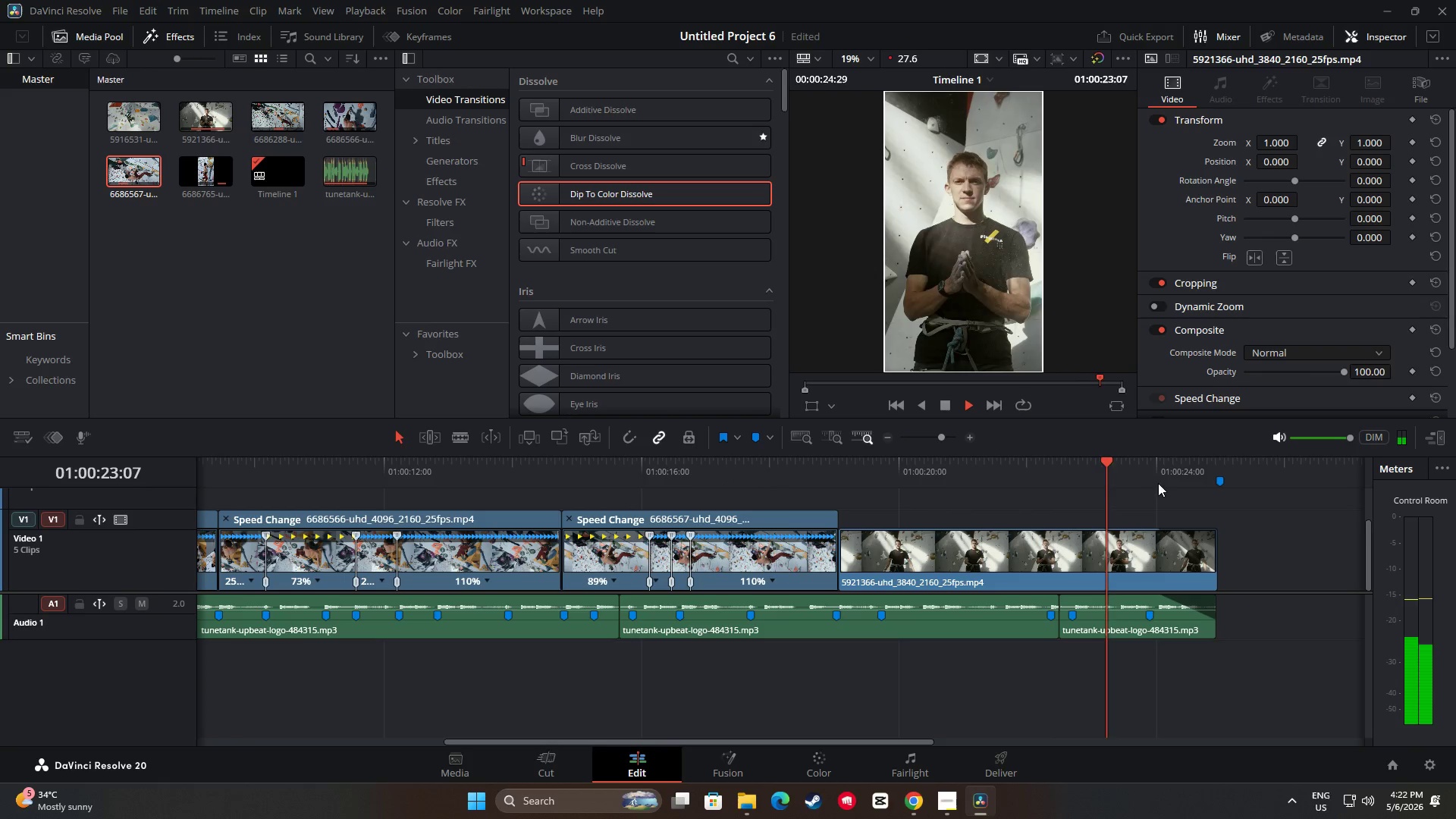 
key(Space)
 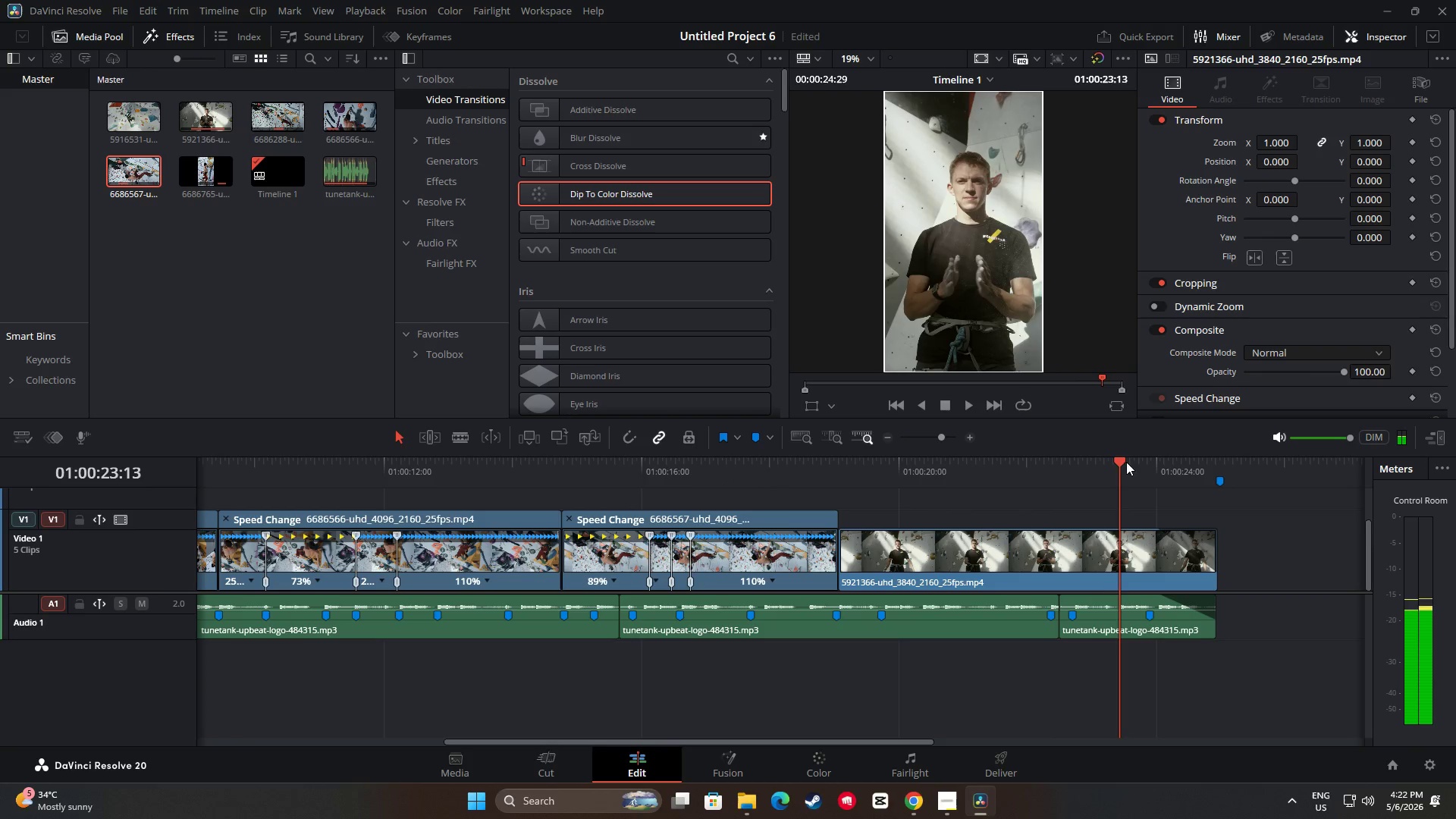 
left_click_drag(start_coordinate=[1119, 460], to_coordinate=[7, 478])
 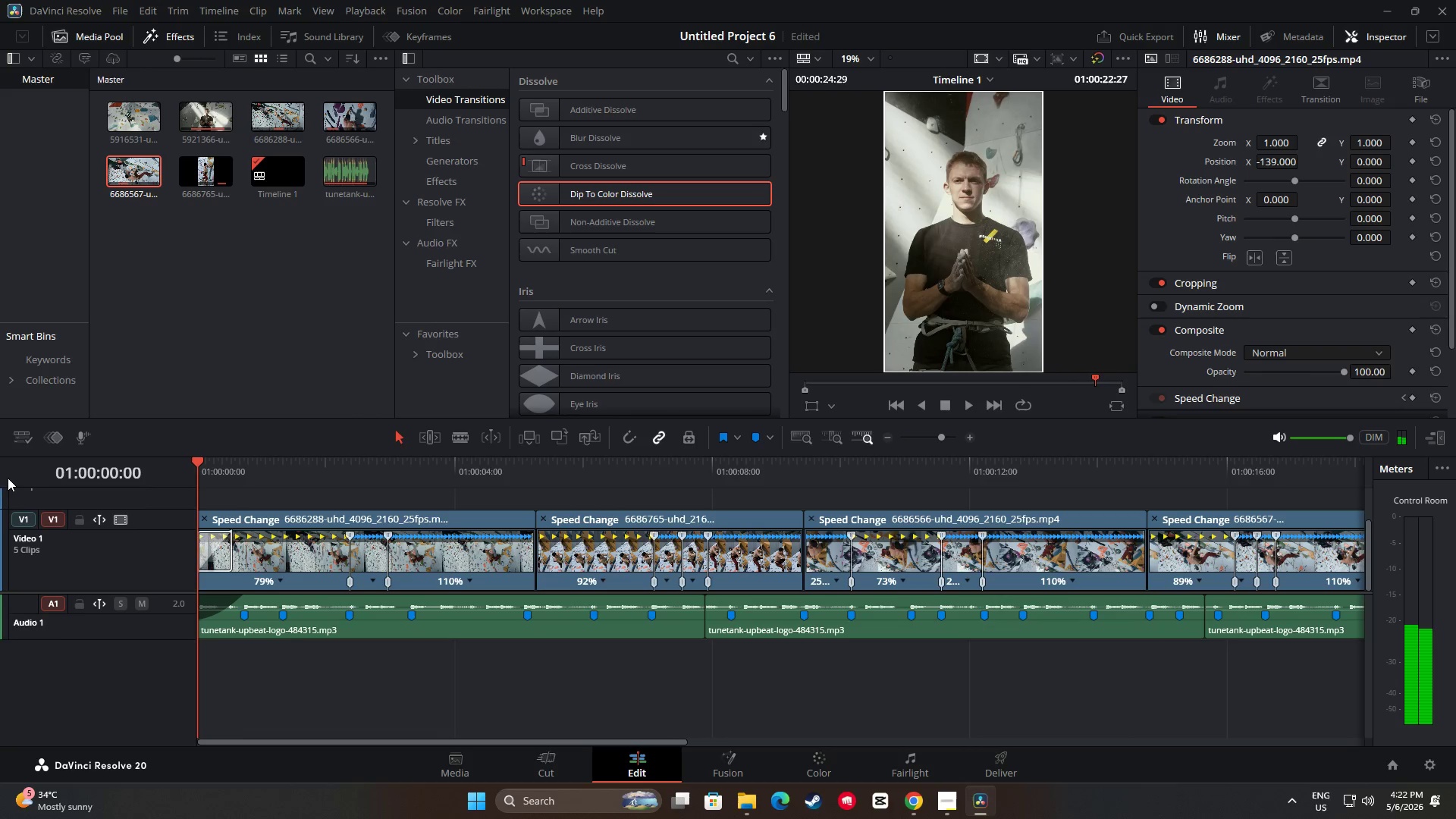 
key(Space)
 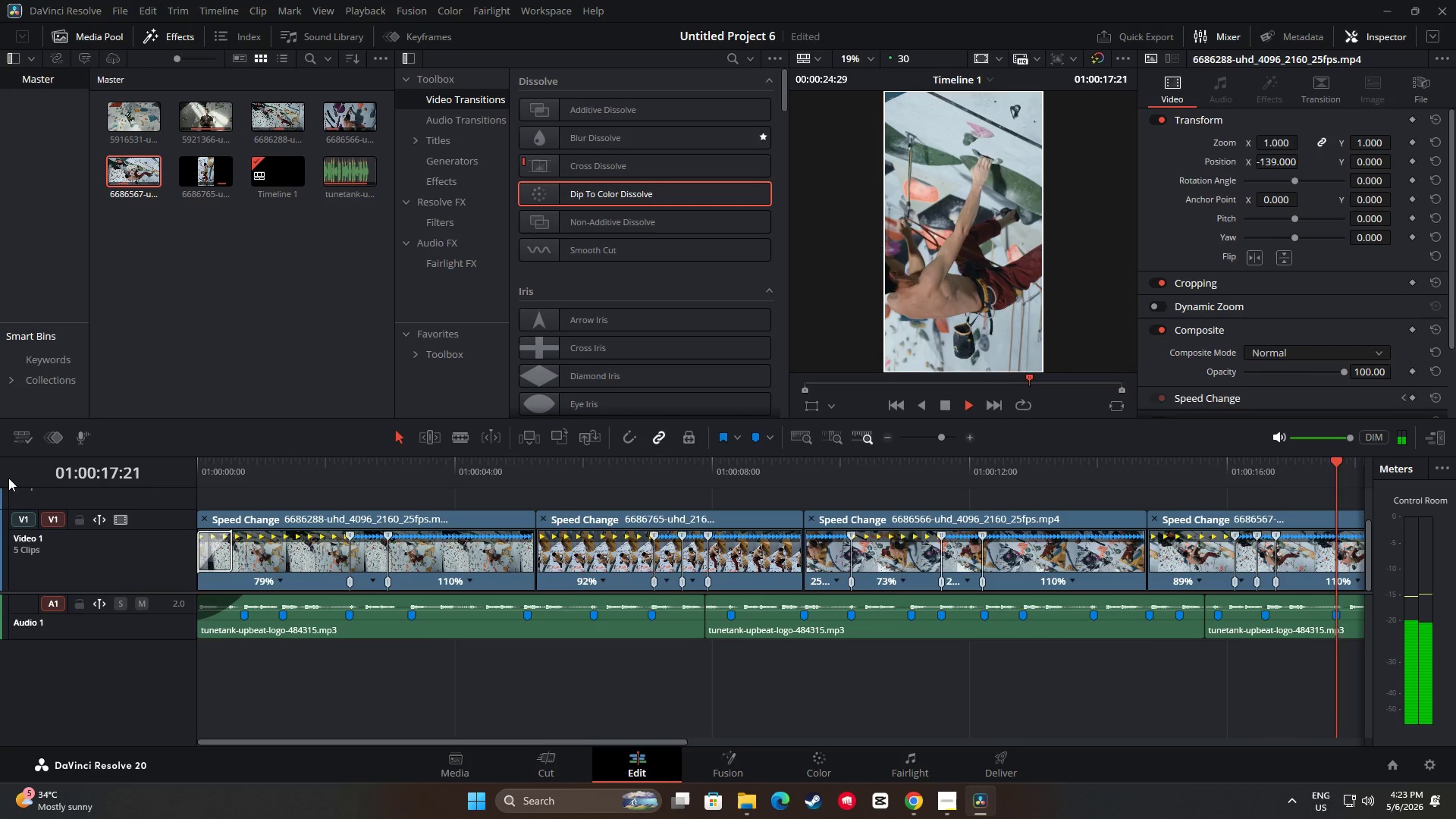 
wait(23.34)
 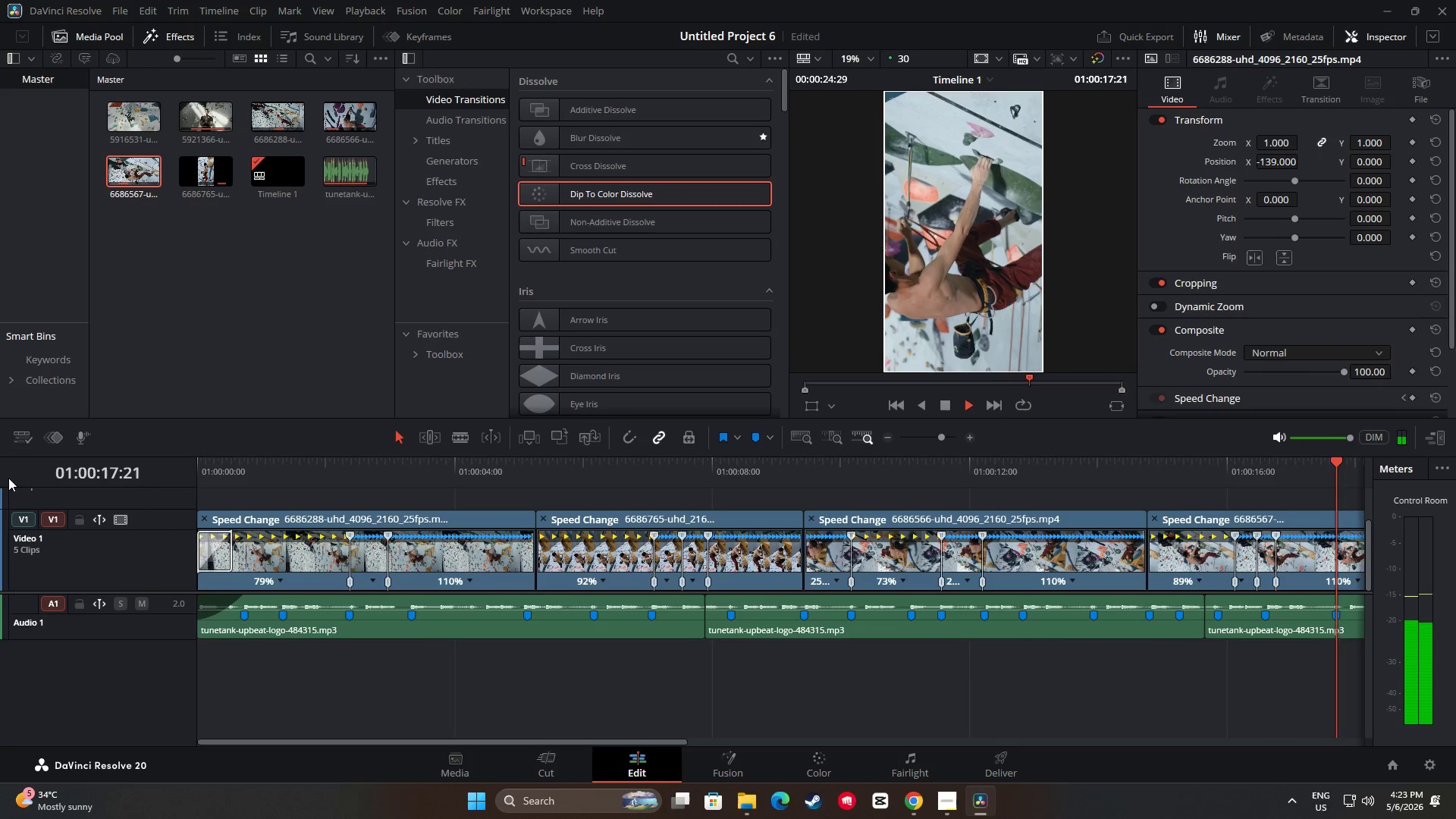 
key(Space)
 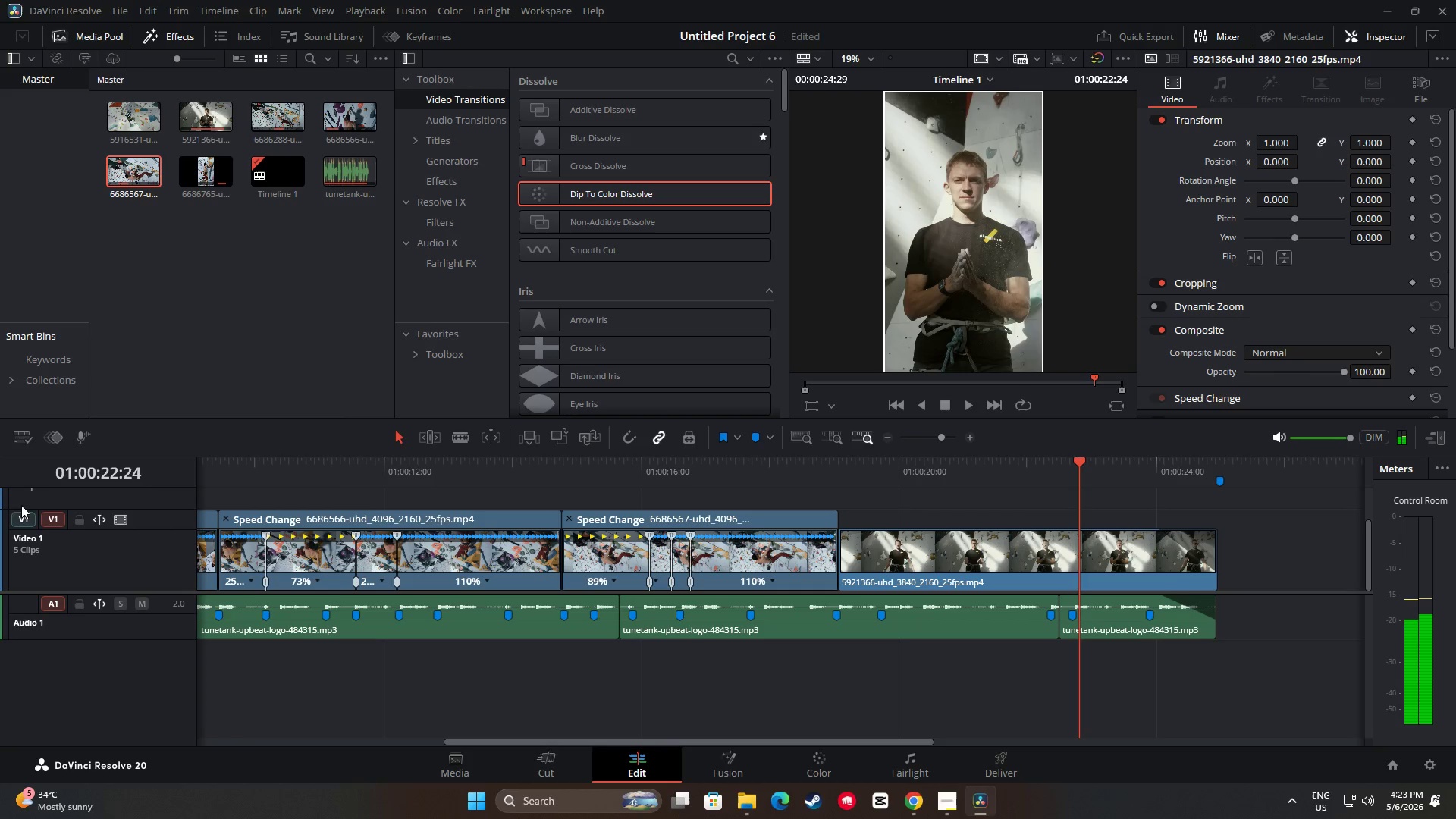 
key(Space)
 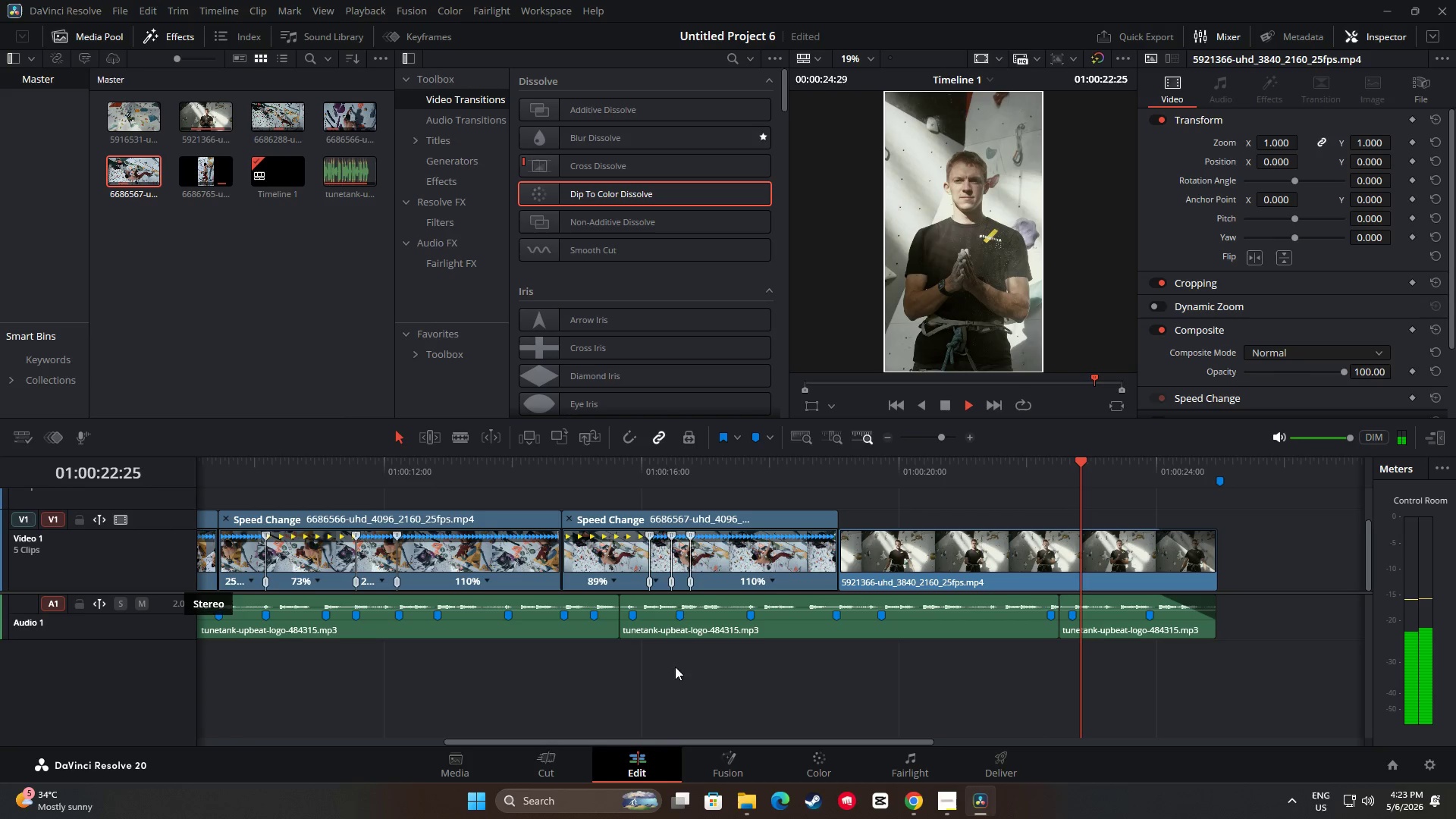 
key(Space)
 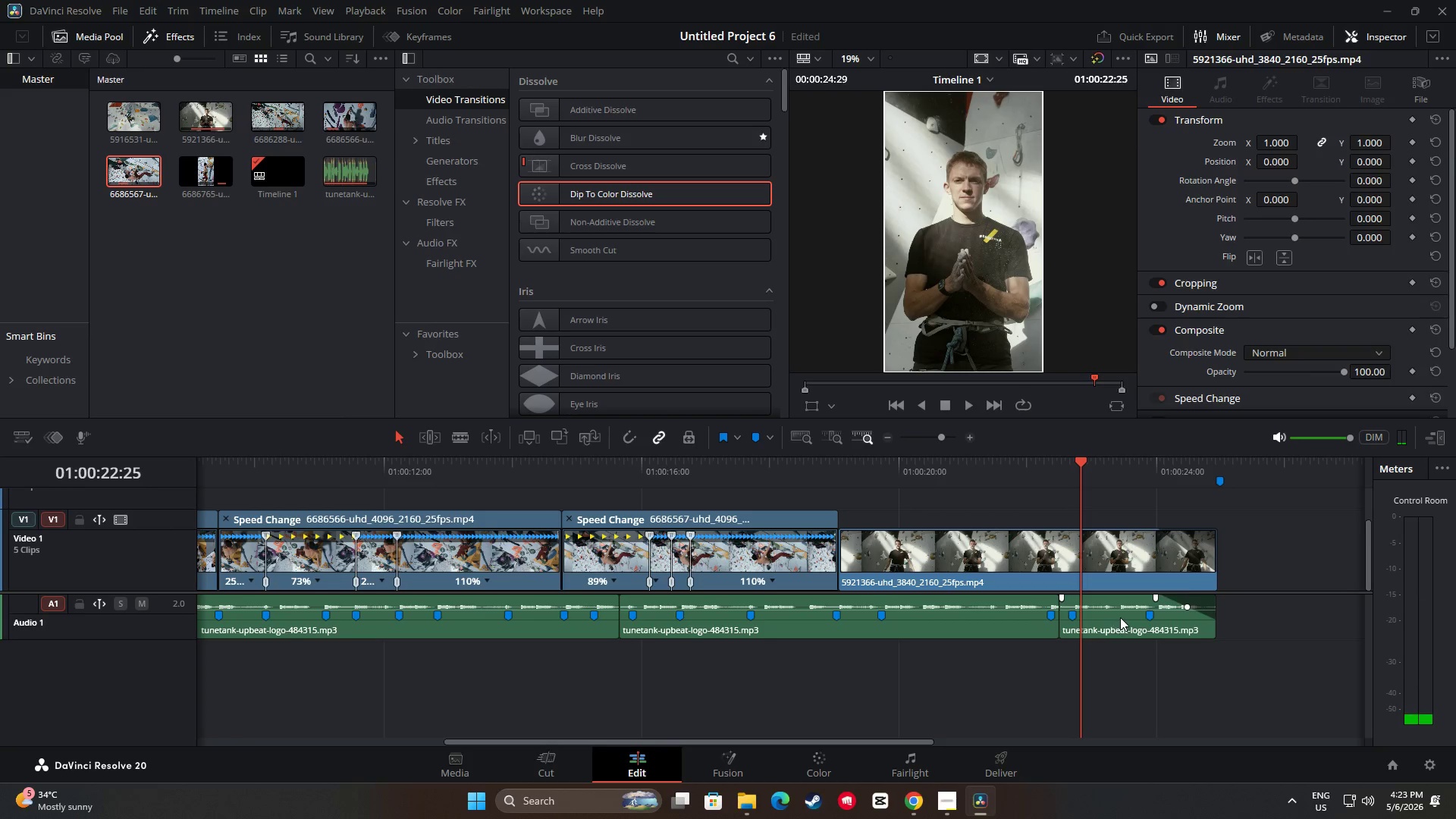 
left_click_drag(start_coordinate=[1065, 610], to_coordinate=[1070, 611])
 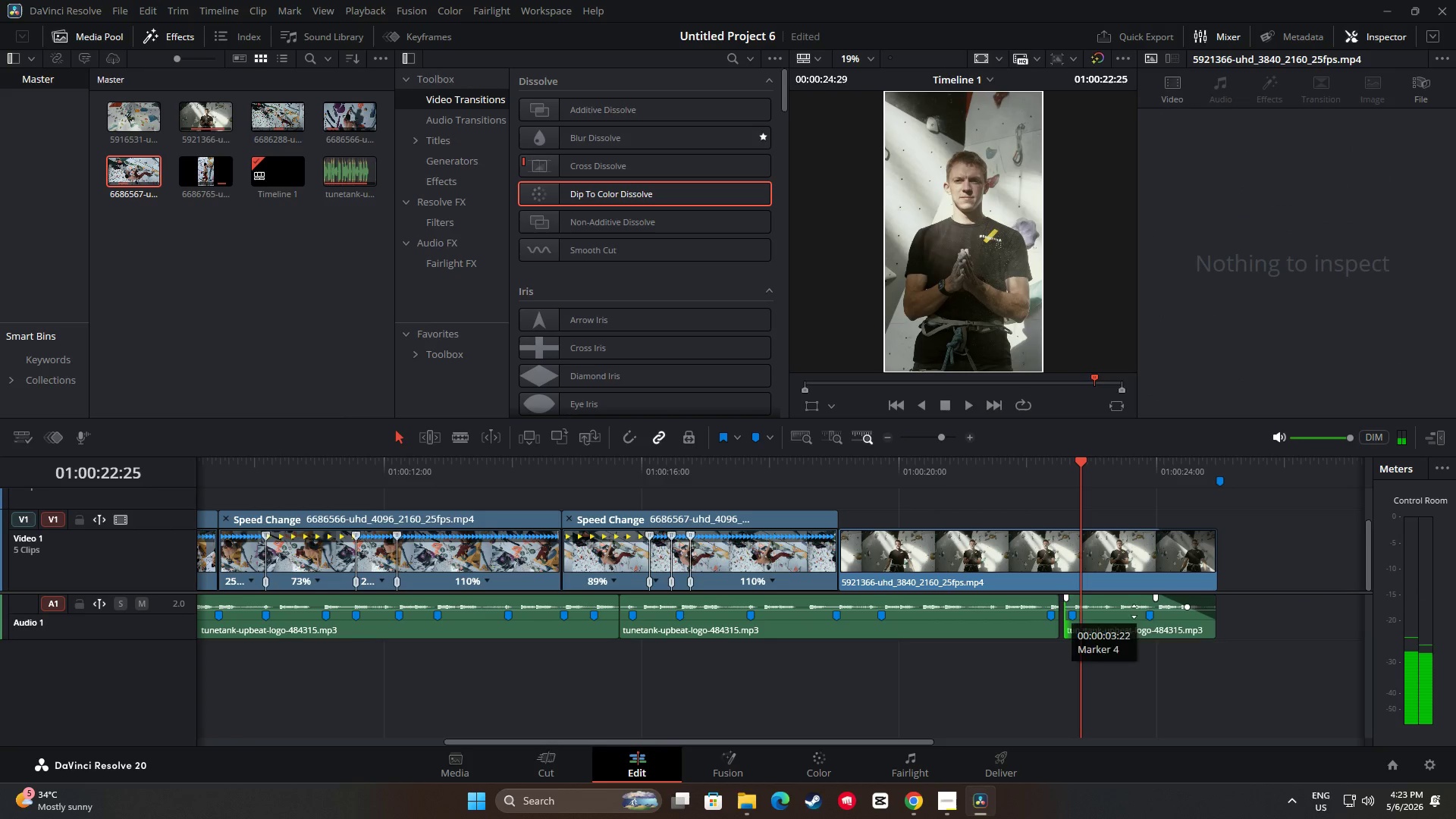 
left_click_drag(start_coordinate=[1144, 610], to_coordinate=[1128, 610])
 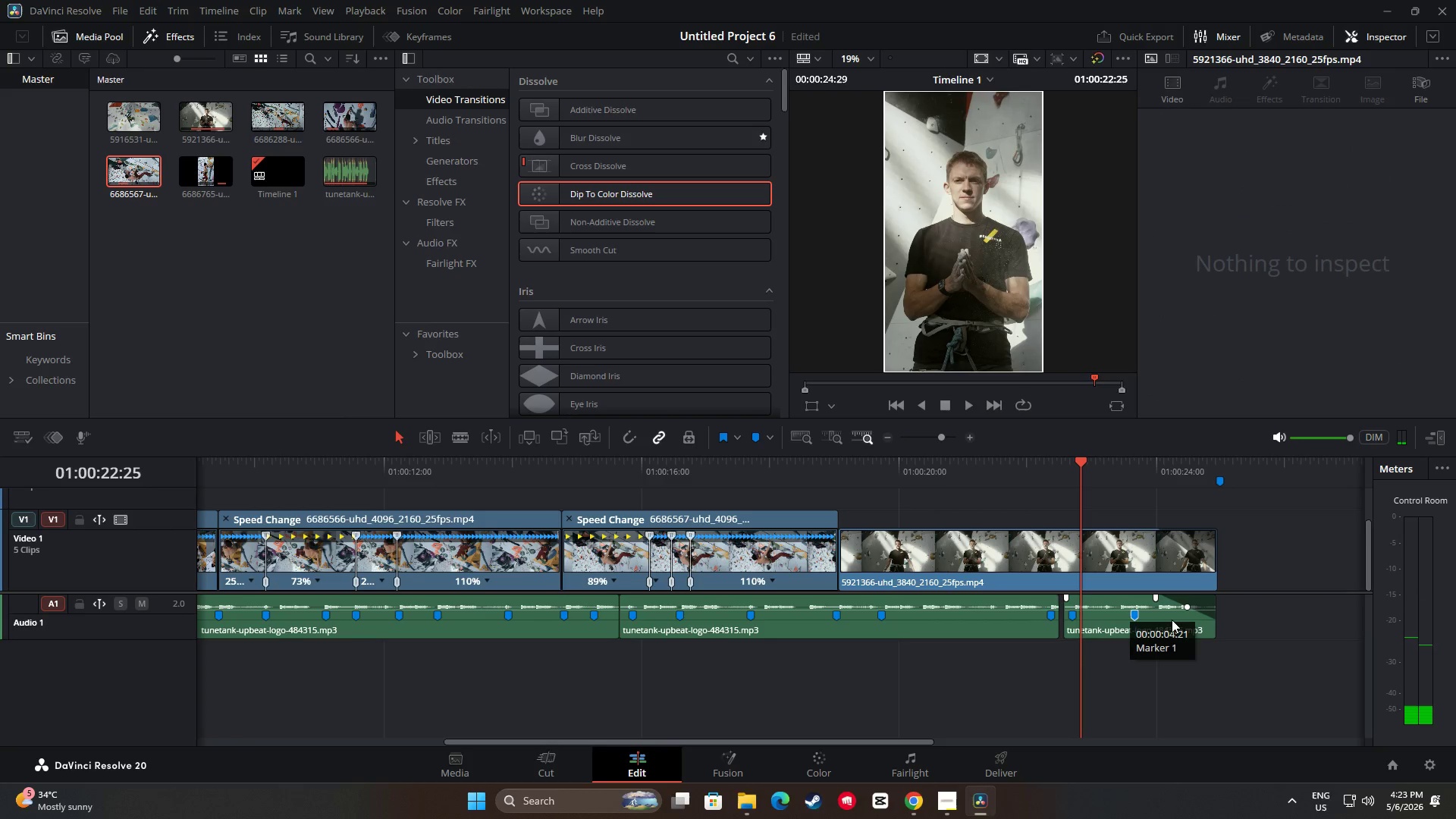 
left_click_drag(start_coordinate=[1170, 618], to_coordinate=[1159, 618])
 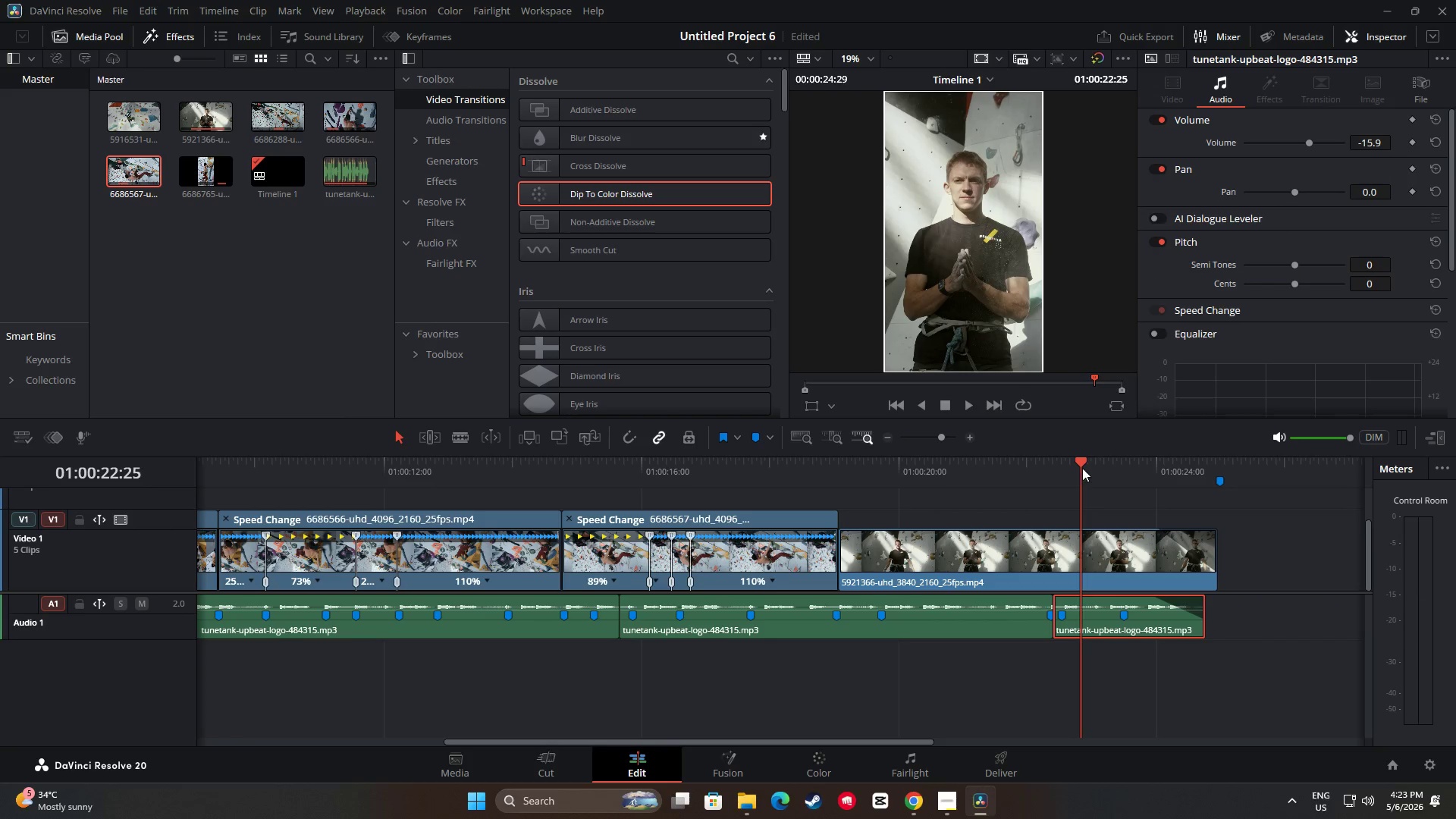 
left_click_drag(start_coordinate=[1081, 465], to_coordinate=[934, 466])
 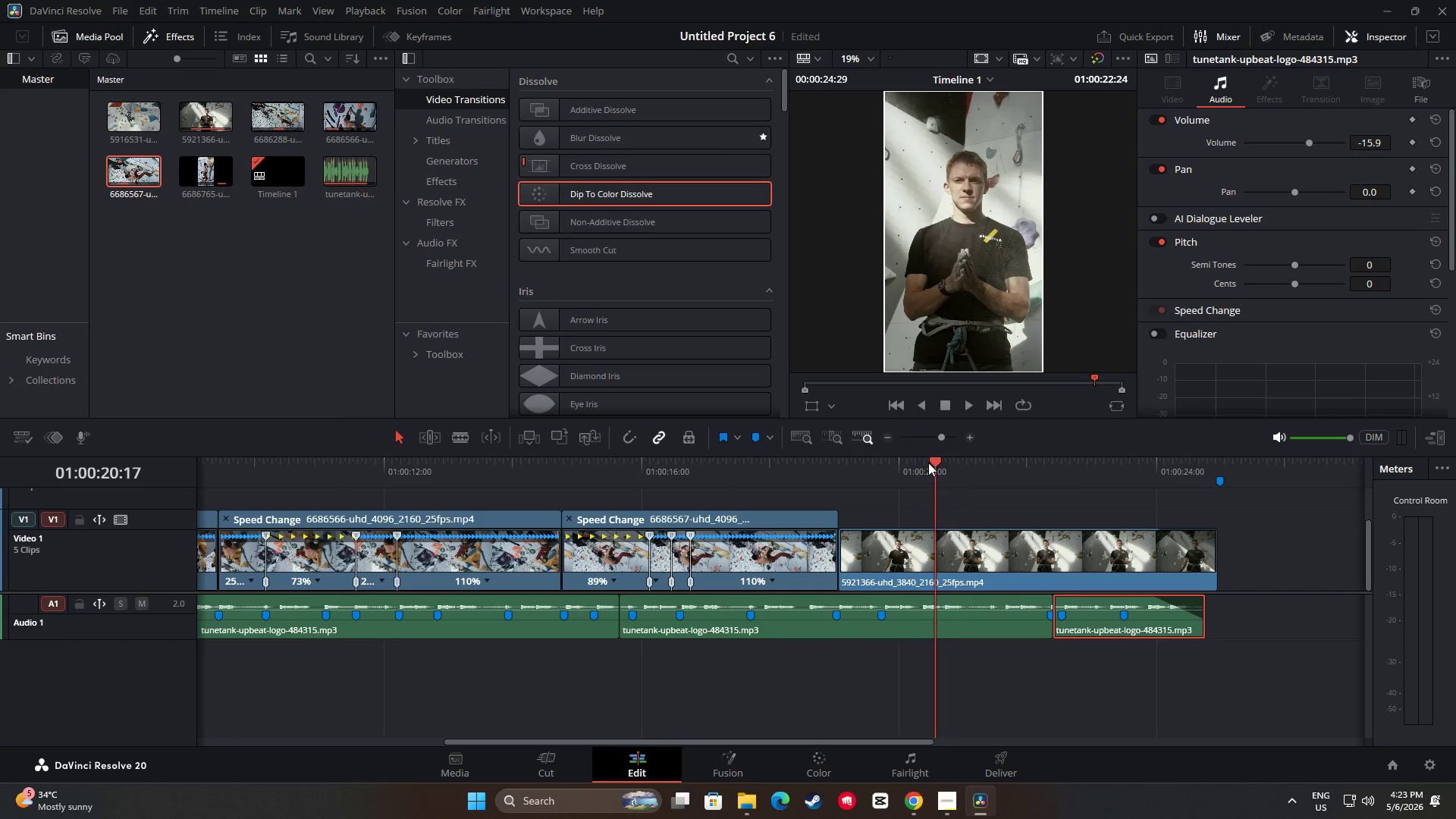 
key(Space)
 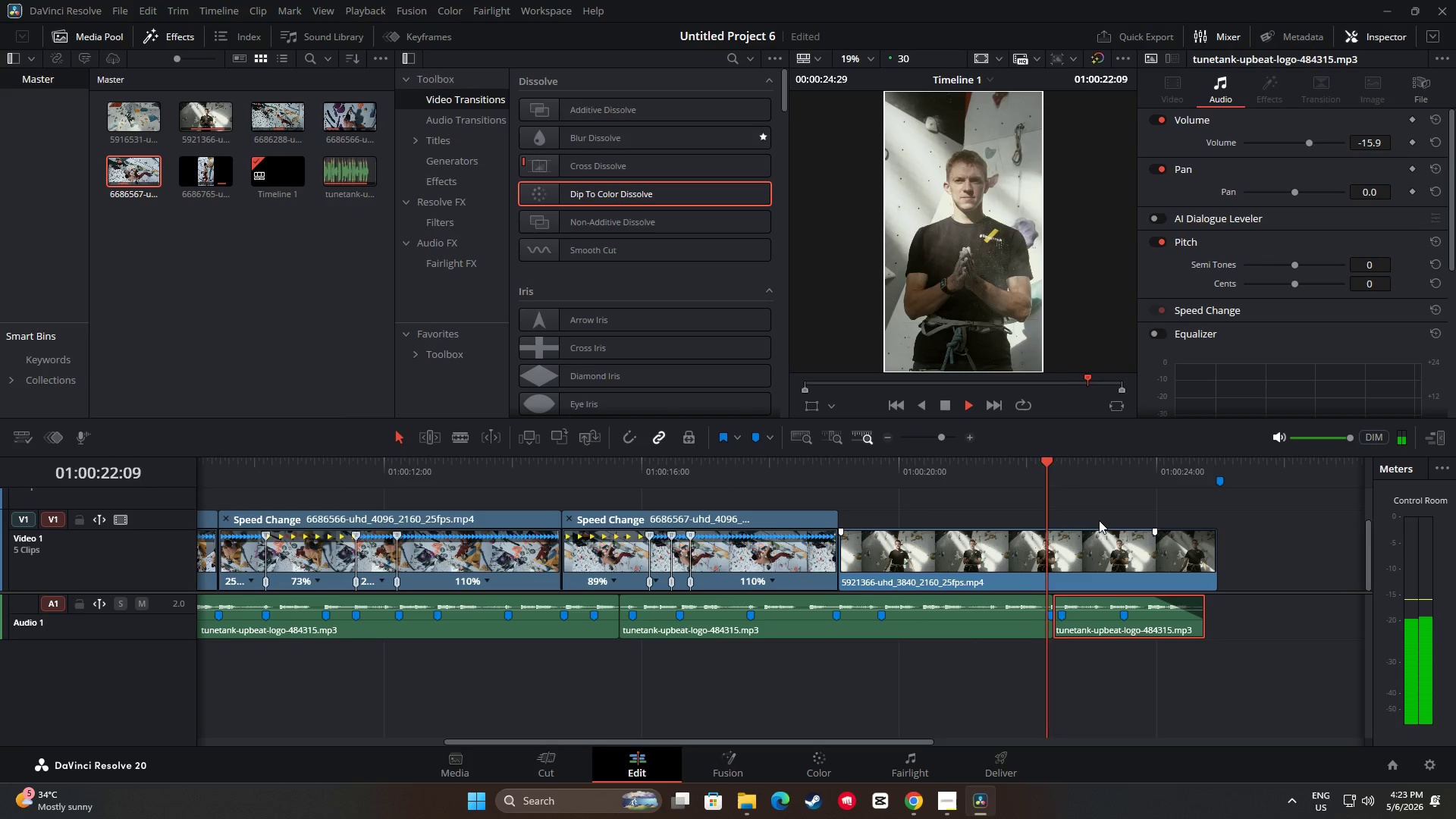 
key(Space)
 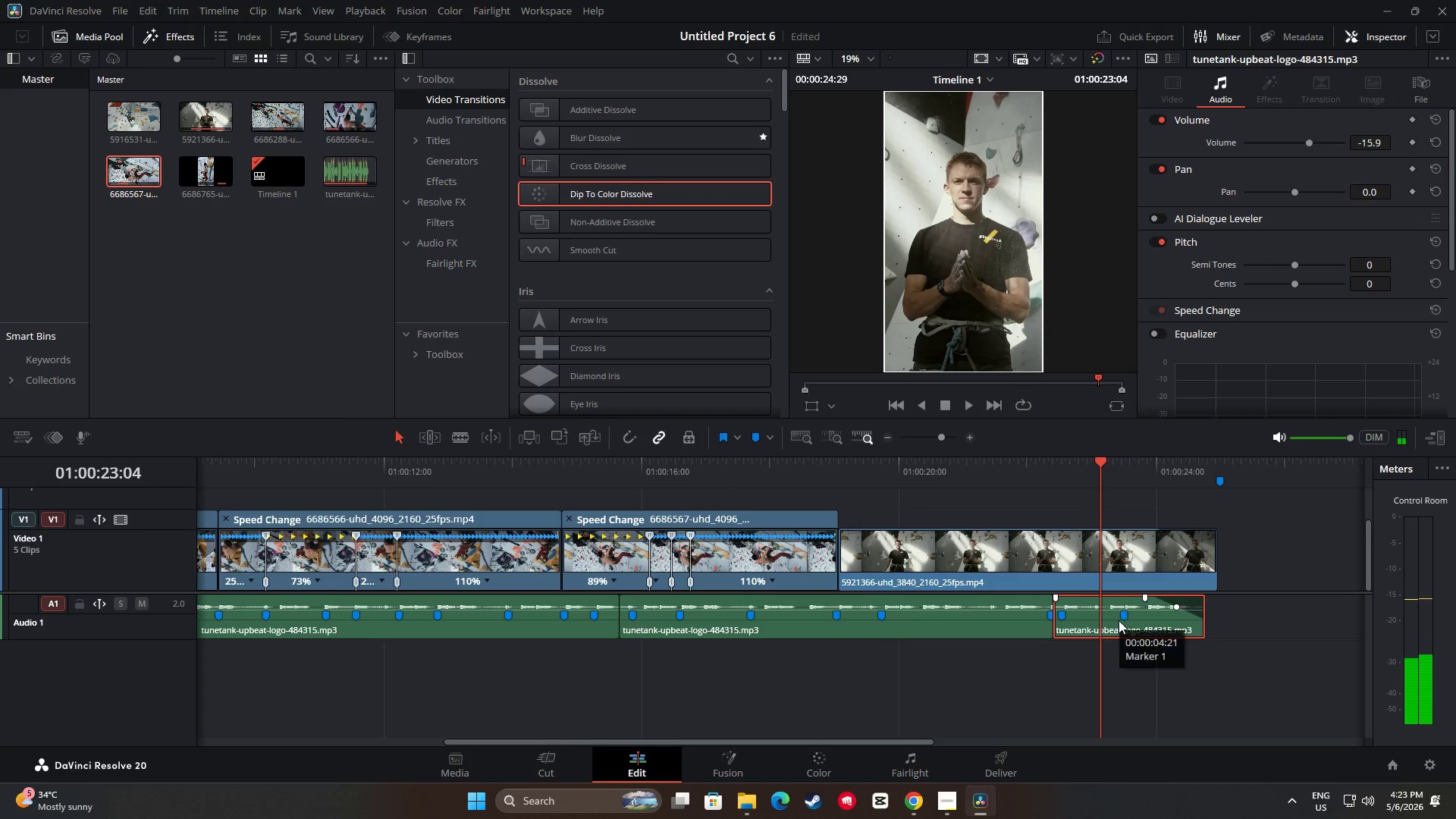 
left_click_drag(start_coordinate=[1149, 615], to_coordinate=[1140, 615])
 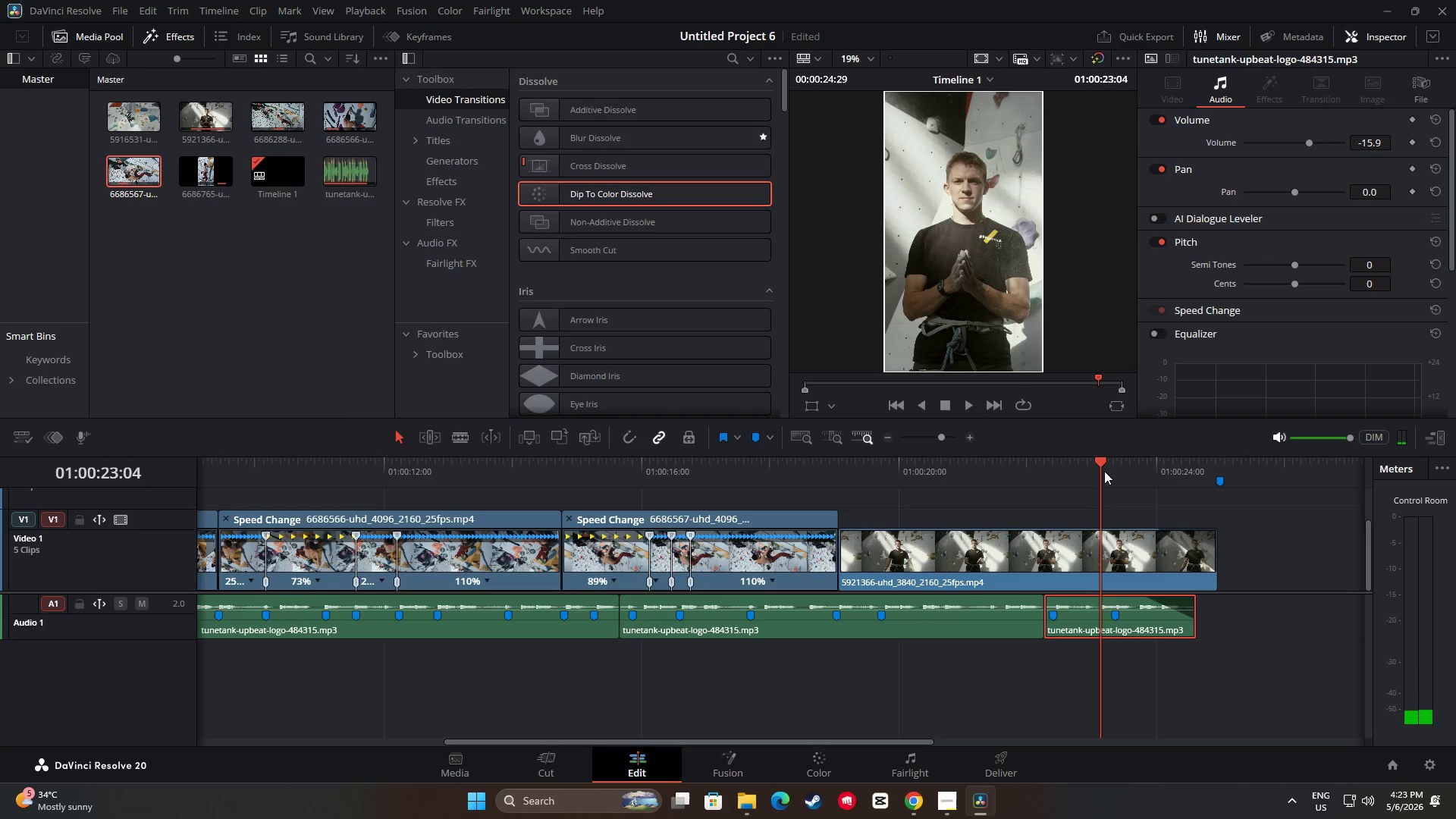 
left_click_drag(start_coordinate=[1100, 464], to_coordinate=[962, 466])
 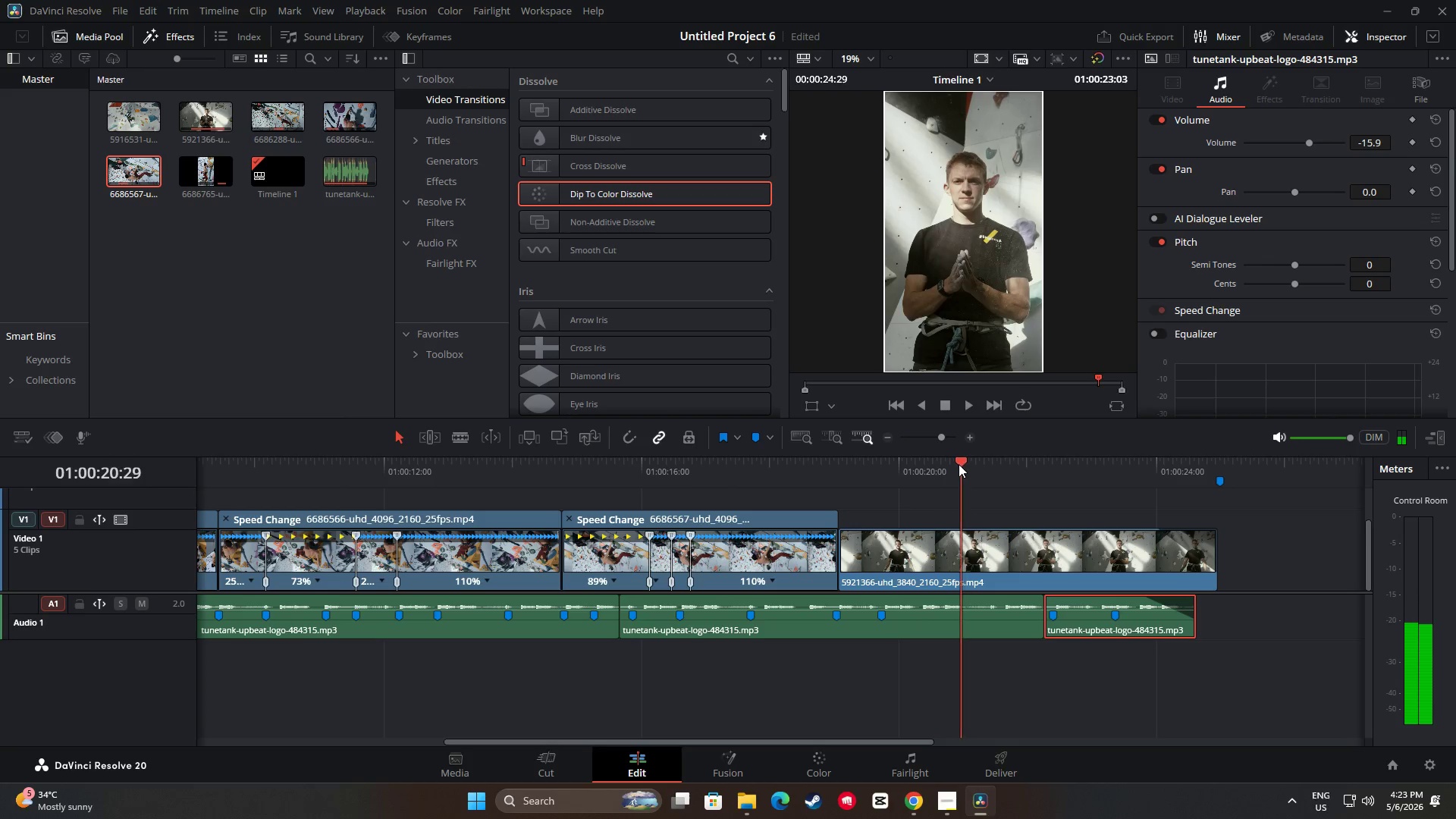 
key(Space)
 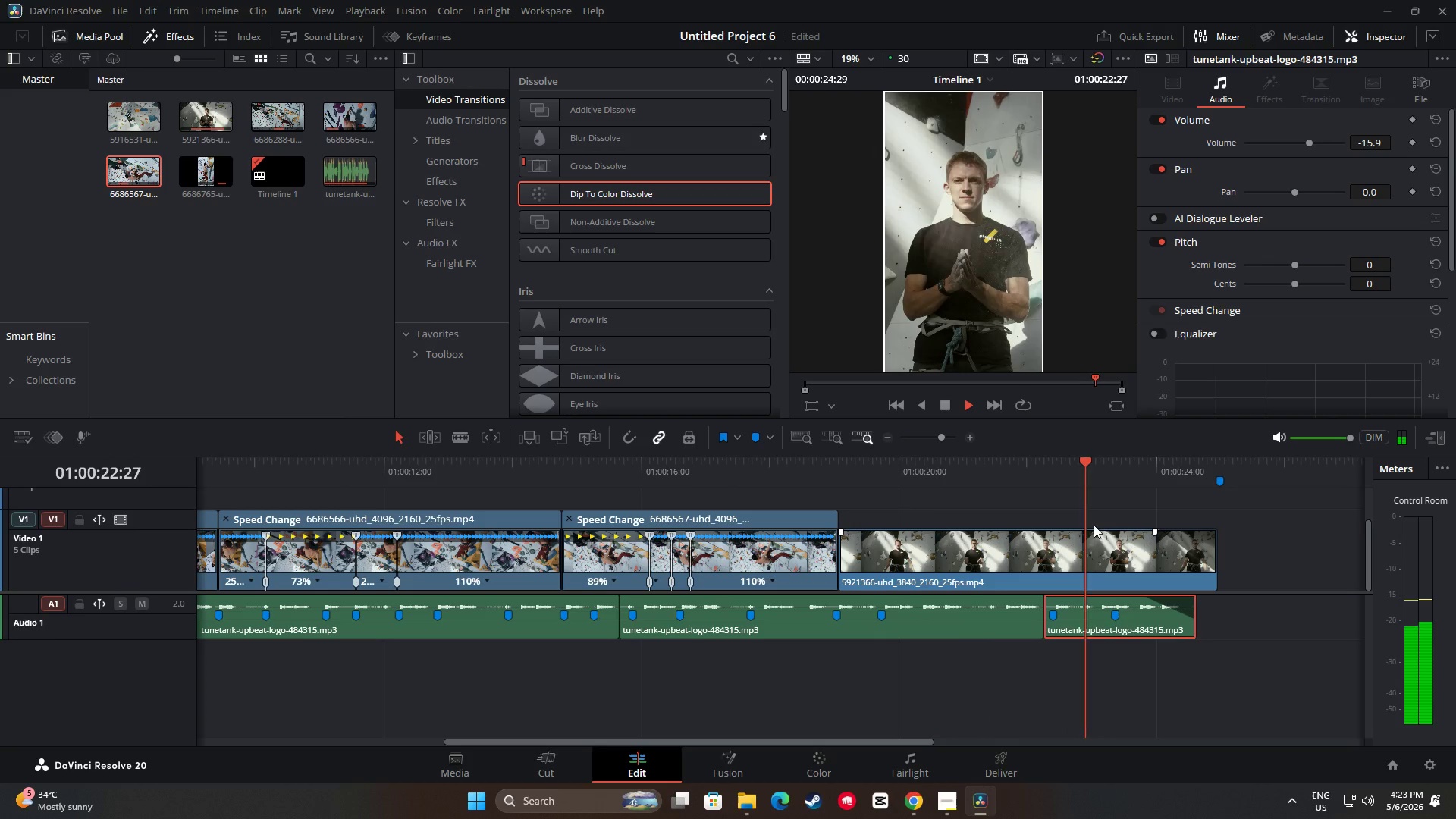 
key(Space)
 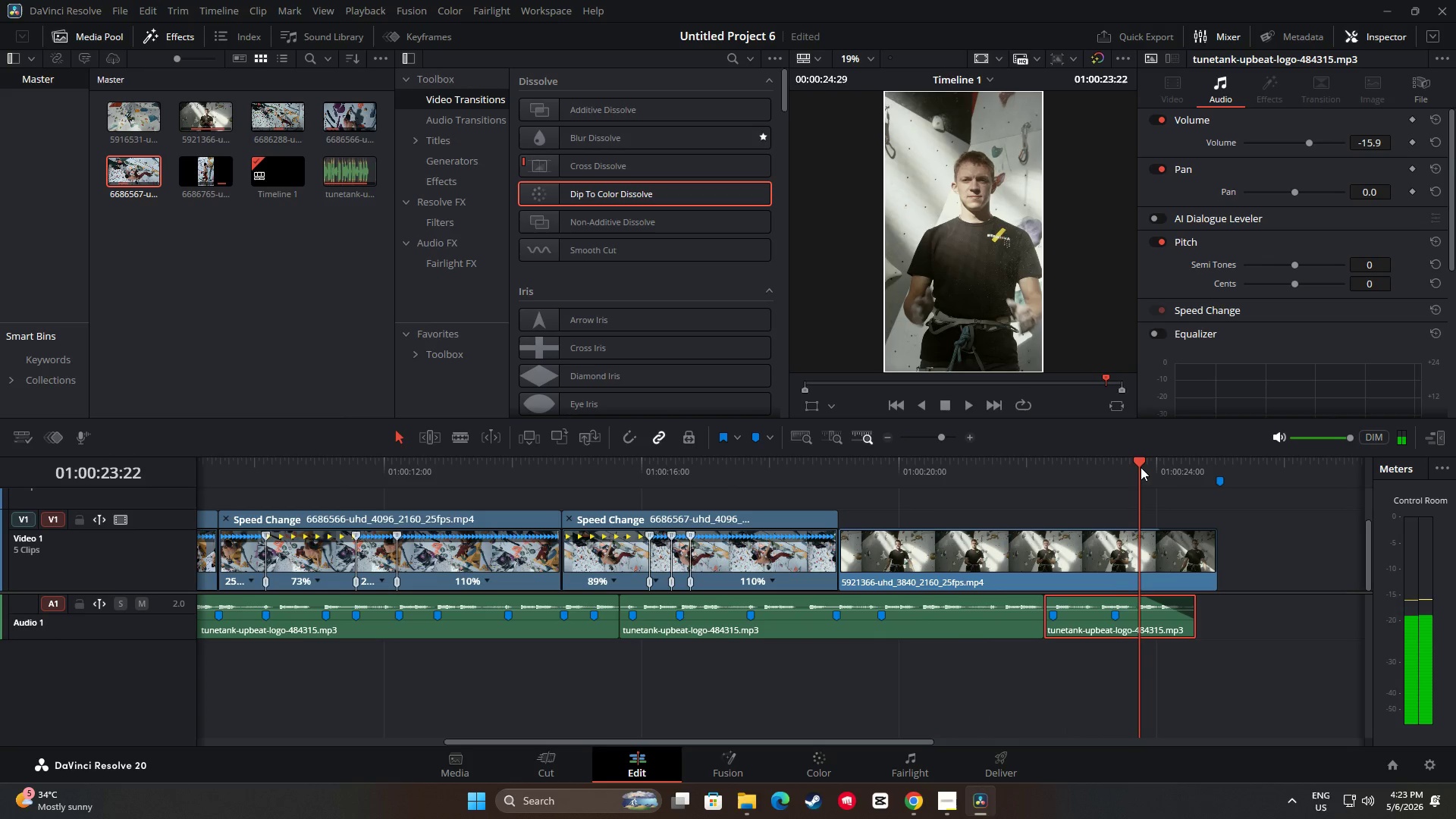 
left_click_drag(start_coordinate=[1133, 468], to_coordinate=[909, 481])
 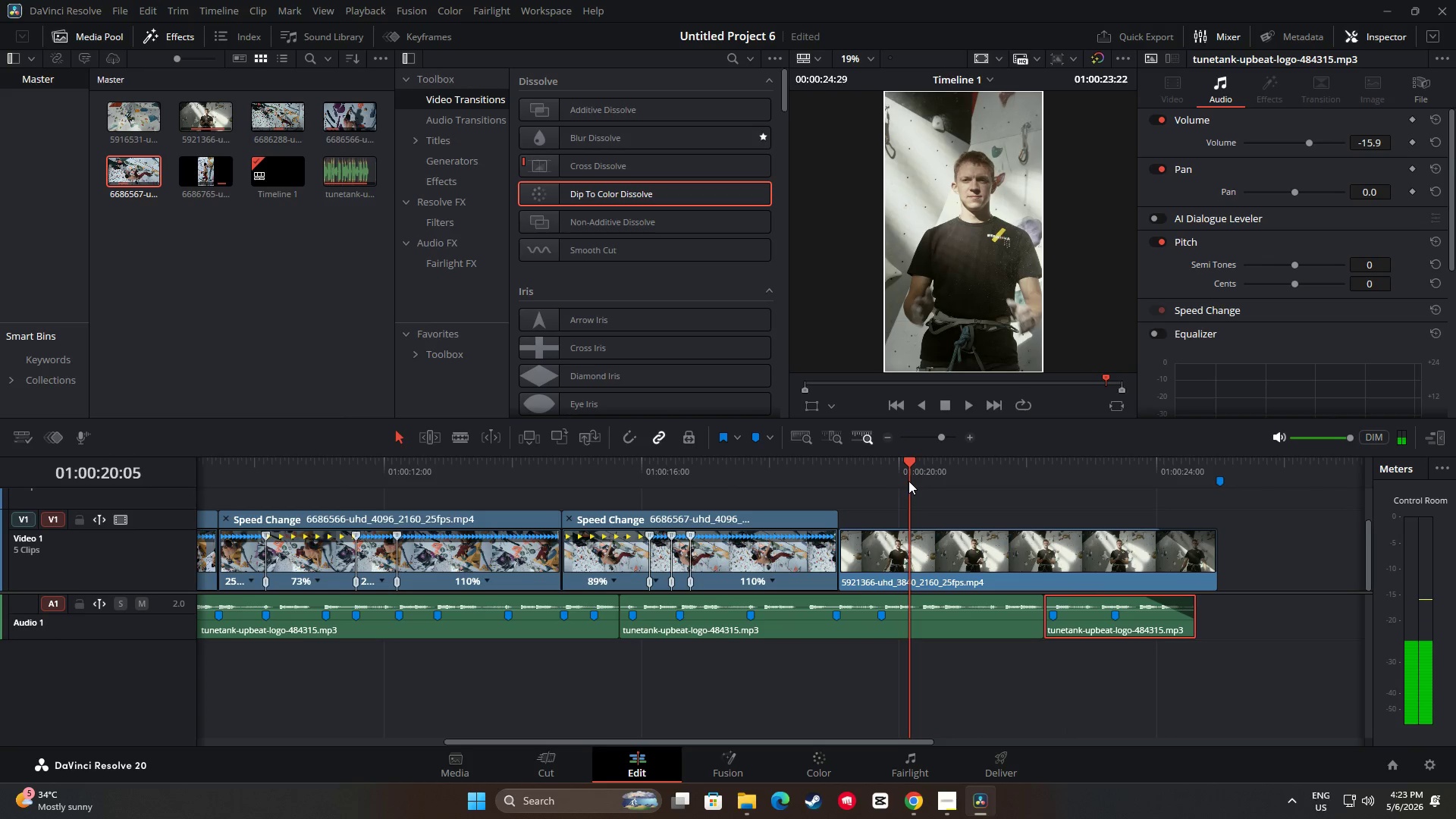 
key(Space)
 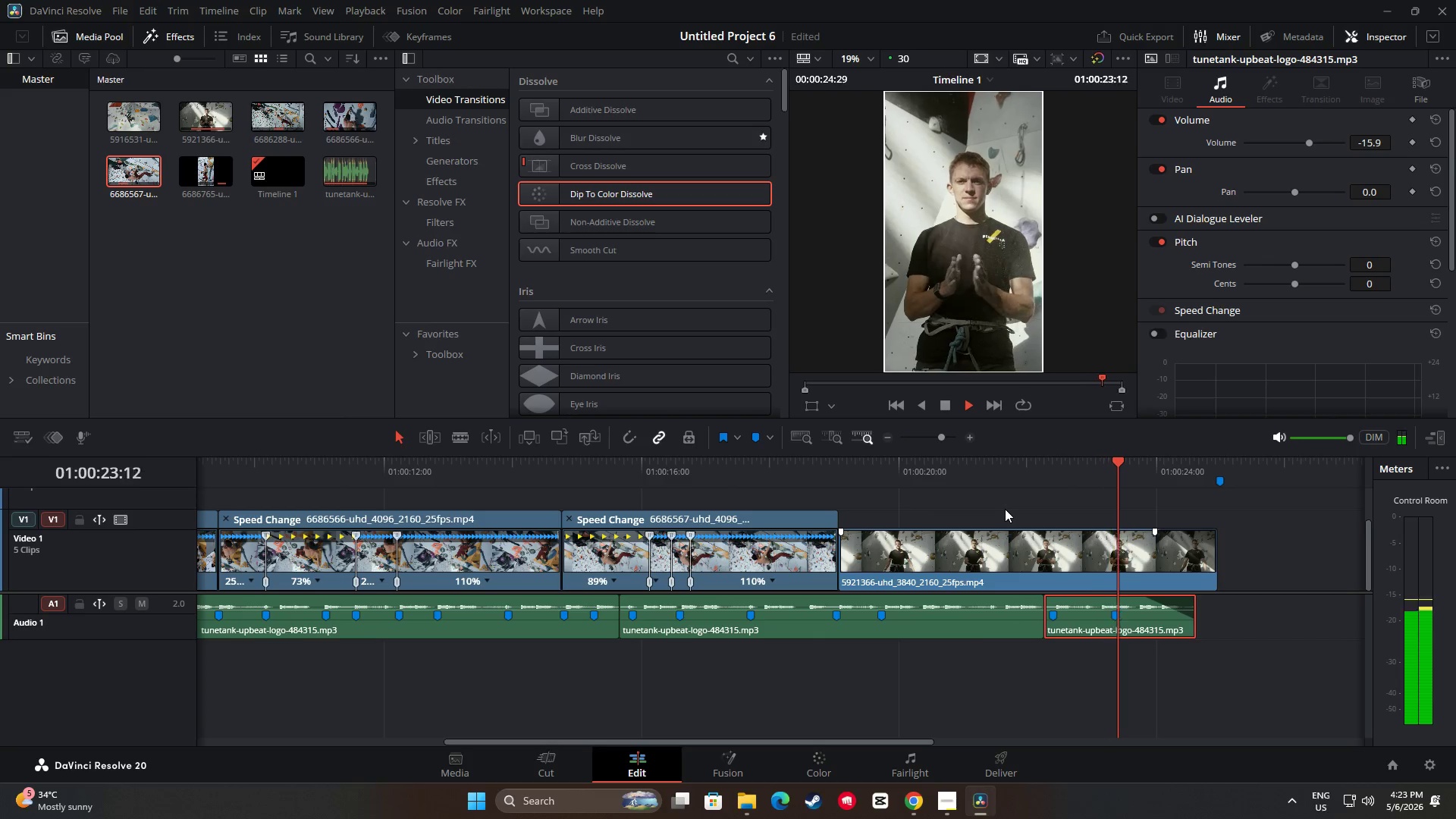 
key(Space)
 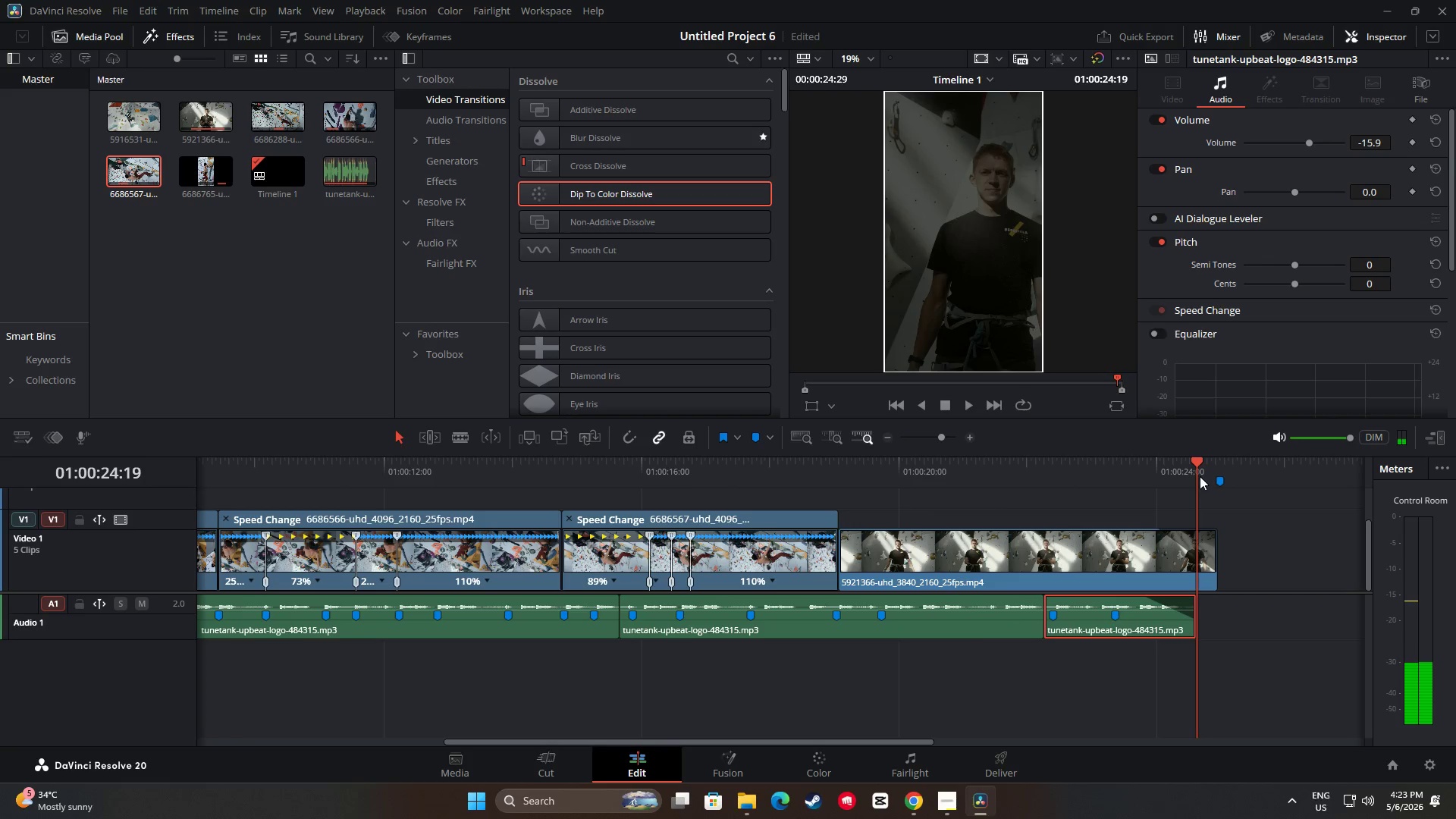 
left_click_drag(start_coordinate=[1194, 463], to_coordinate=[817, 493])
 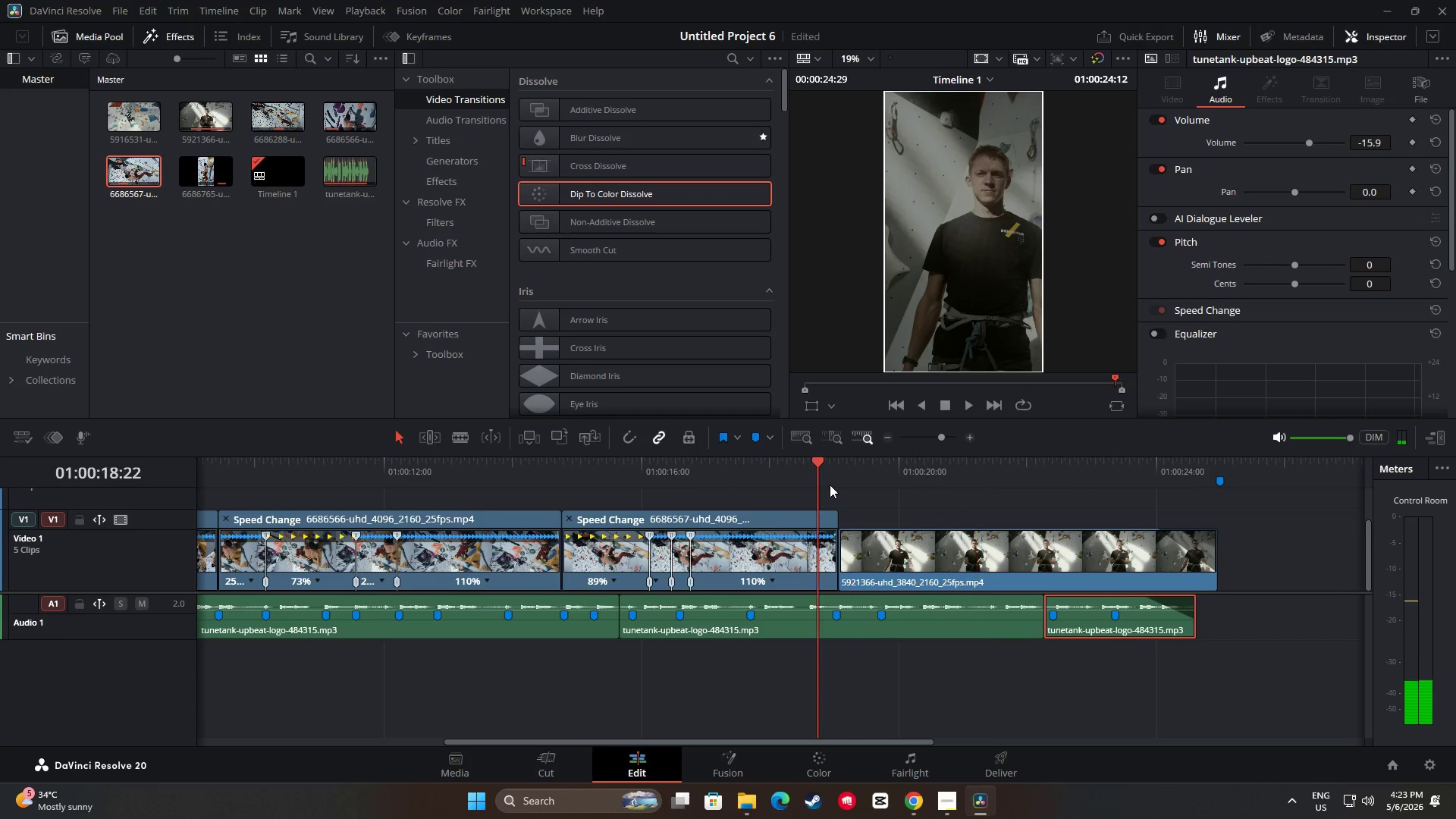 
key(Space)
 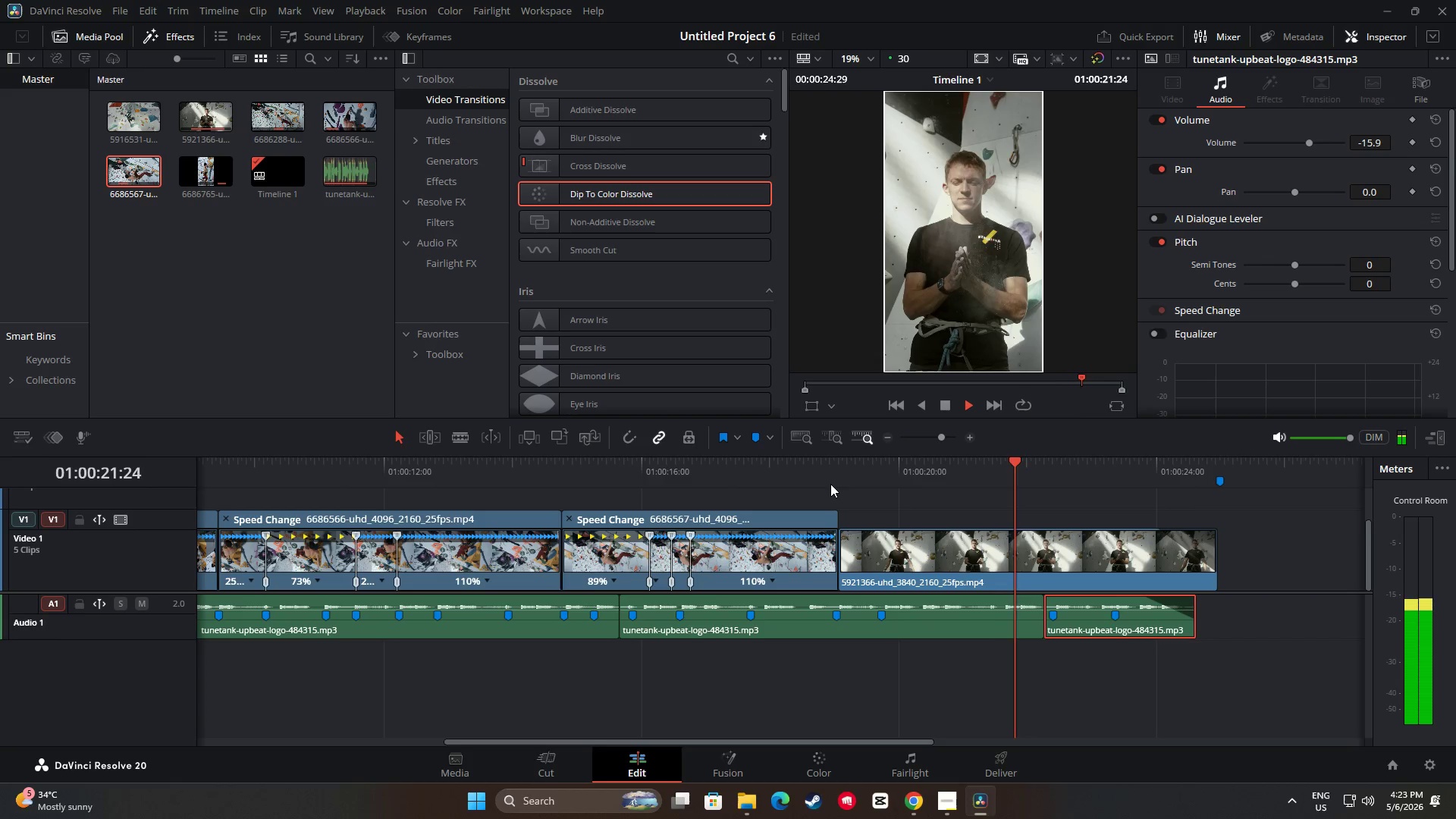 
key(Space)
 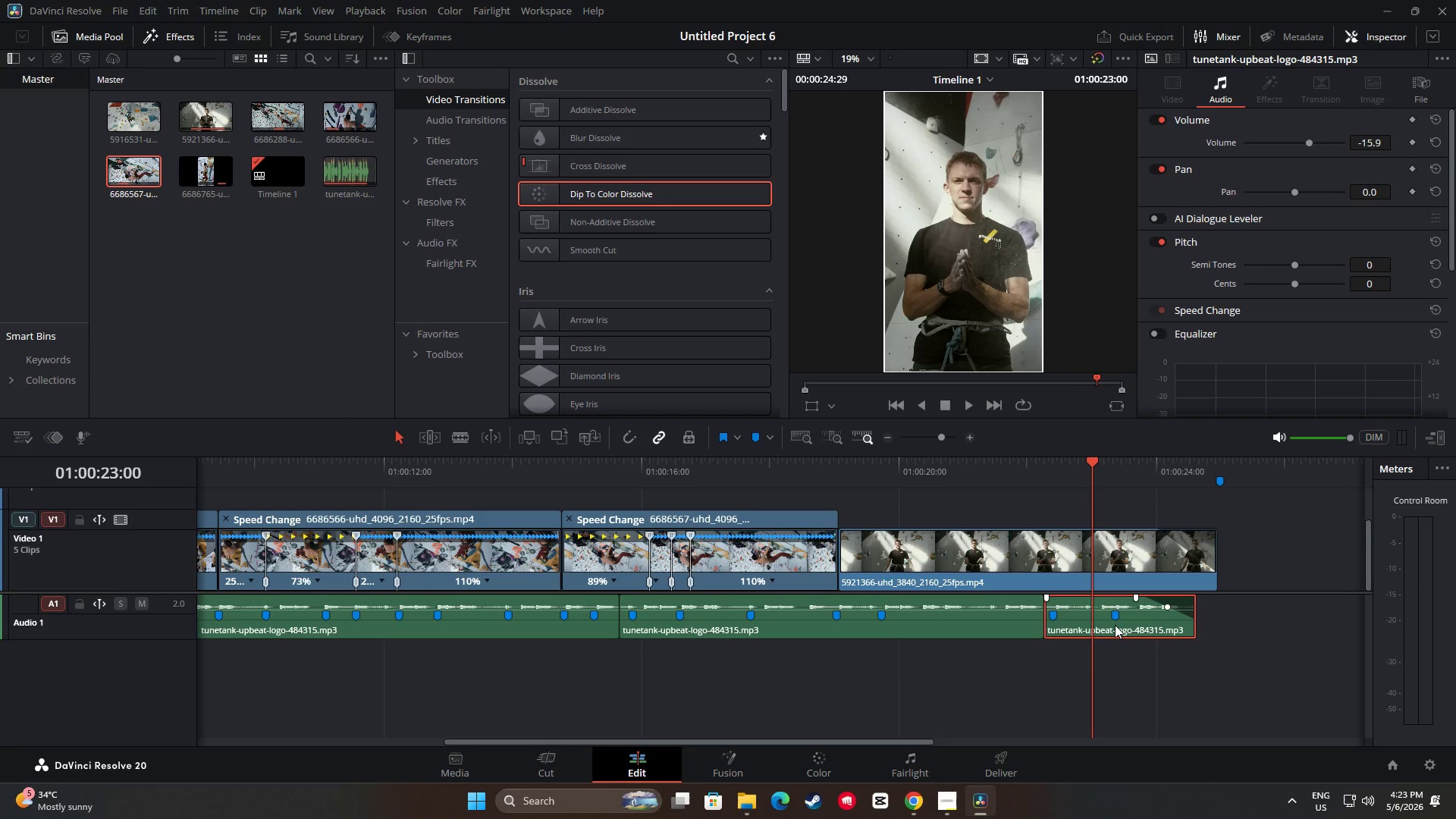 
wait(10.48)
 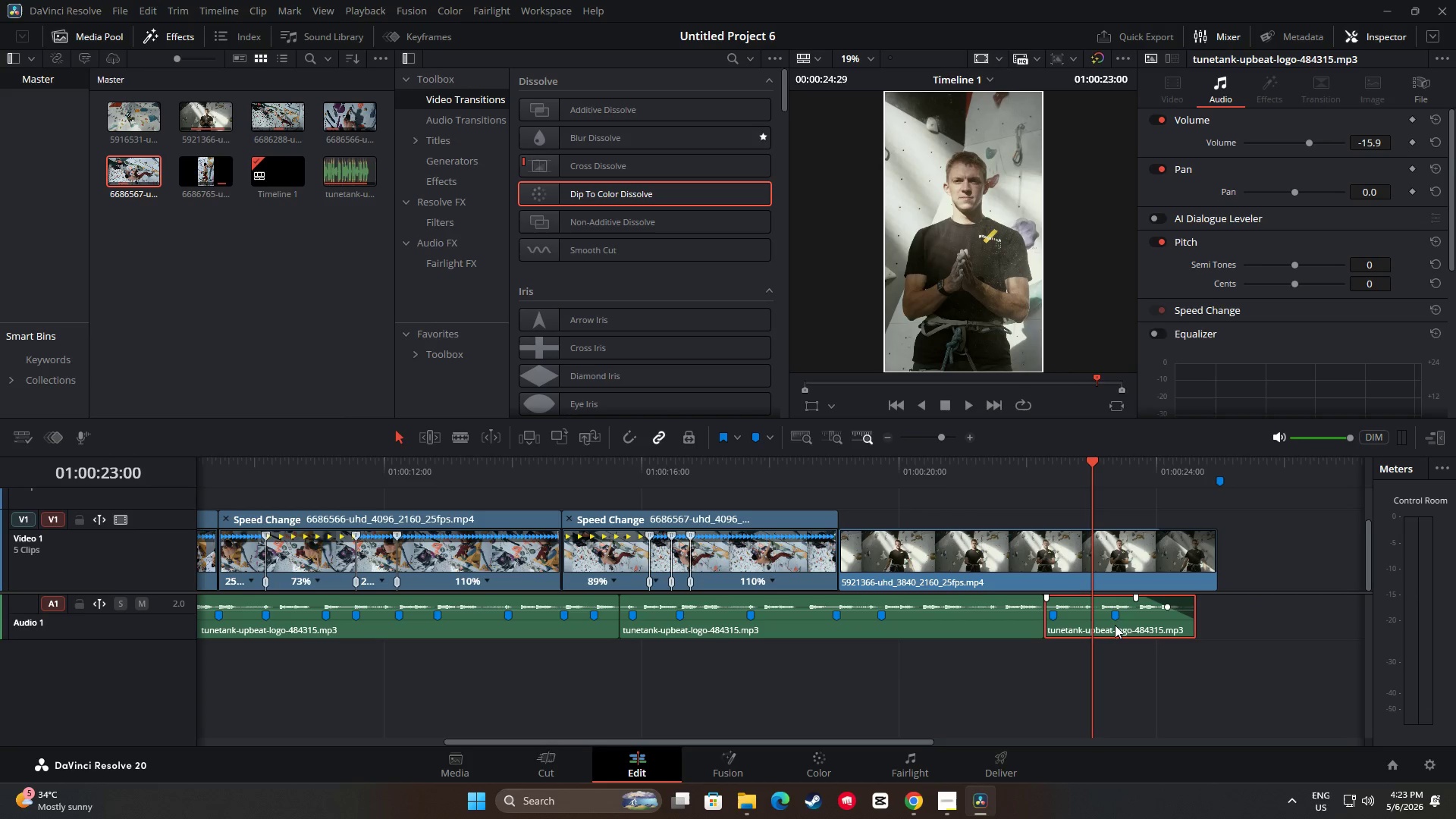 
left_click_drag(start_coordinate=[1196, 615], to_coordinate=[1310, 619])
 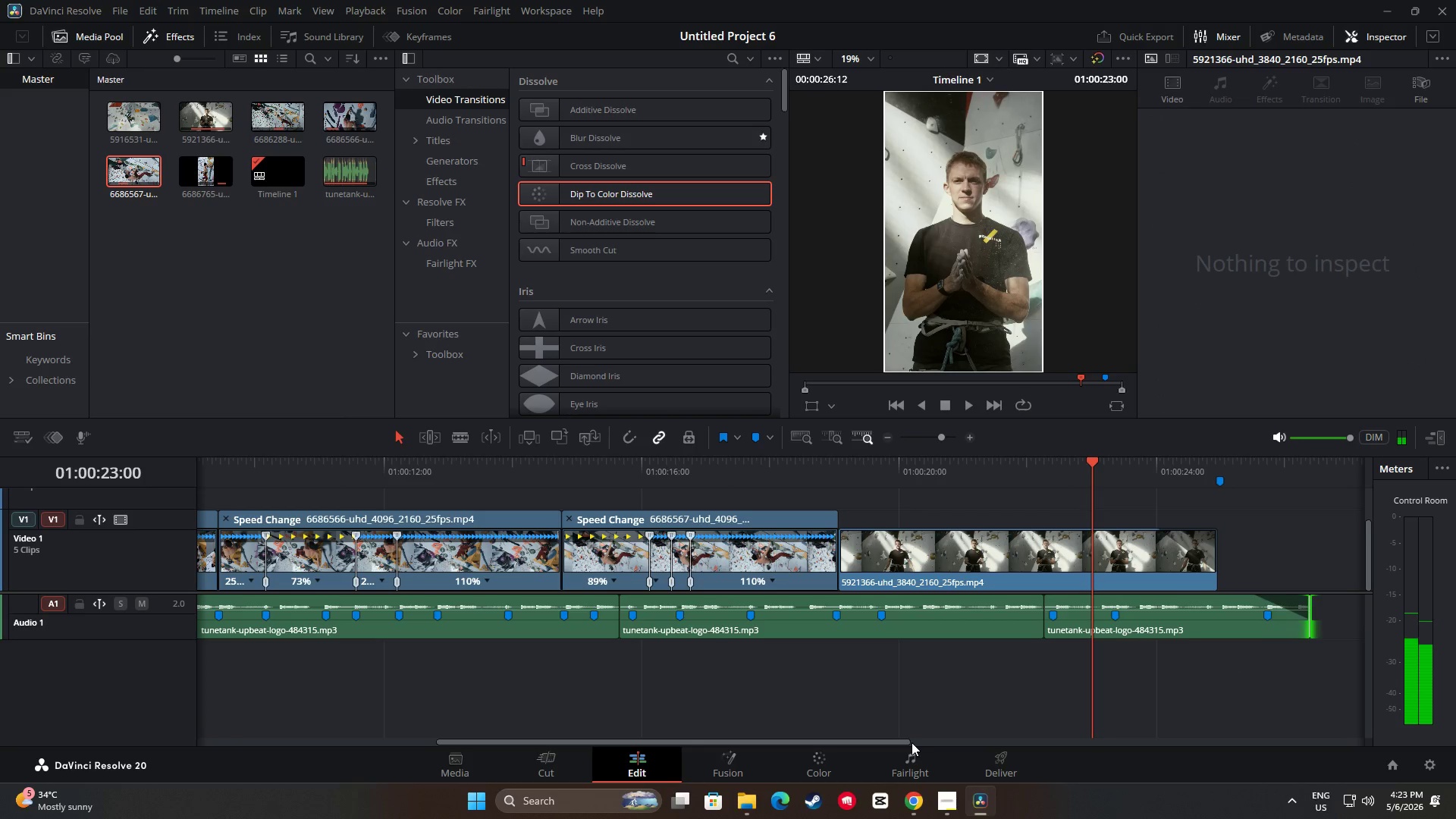 
left_click_drag(start_coordinate=[905, 742], to_coordinate=[1053, 739])
 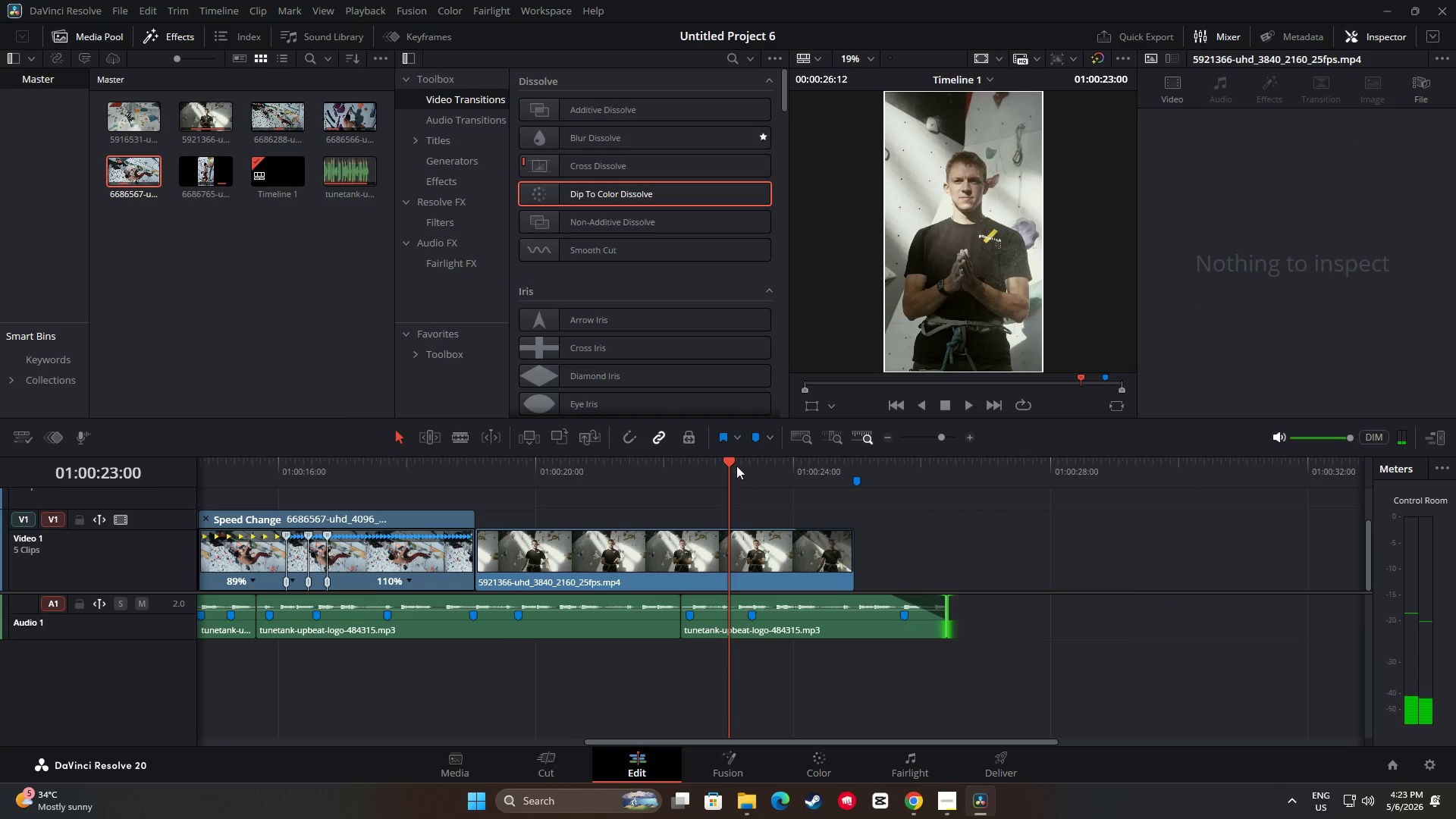 
left_click_drag(start_coordinate=[732, 463], to_coordinate=[540, 461])
 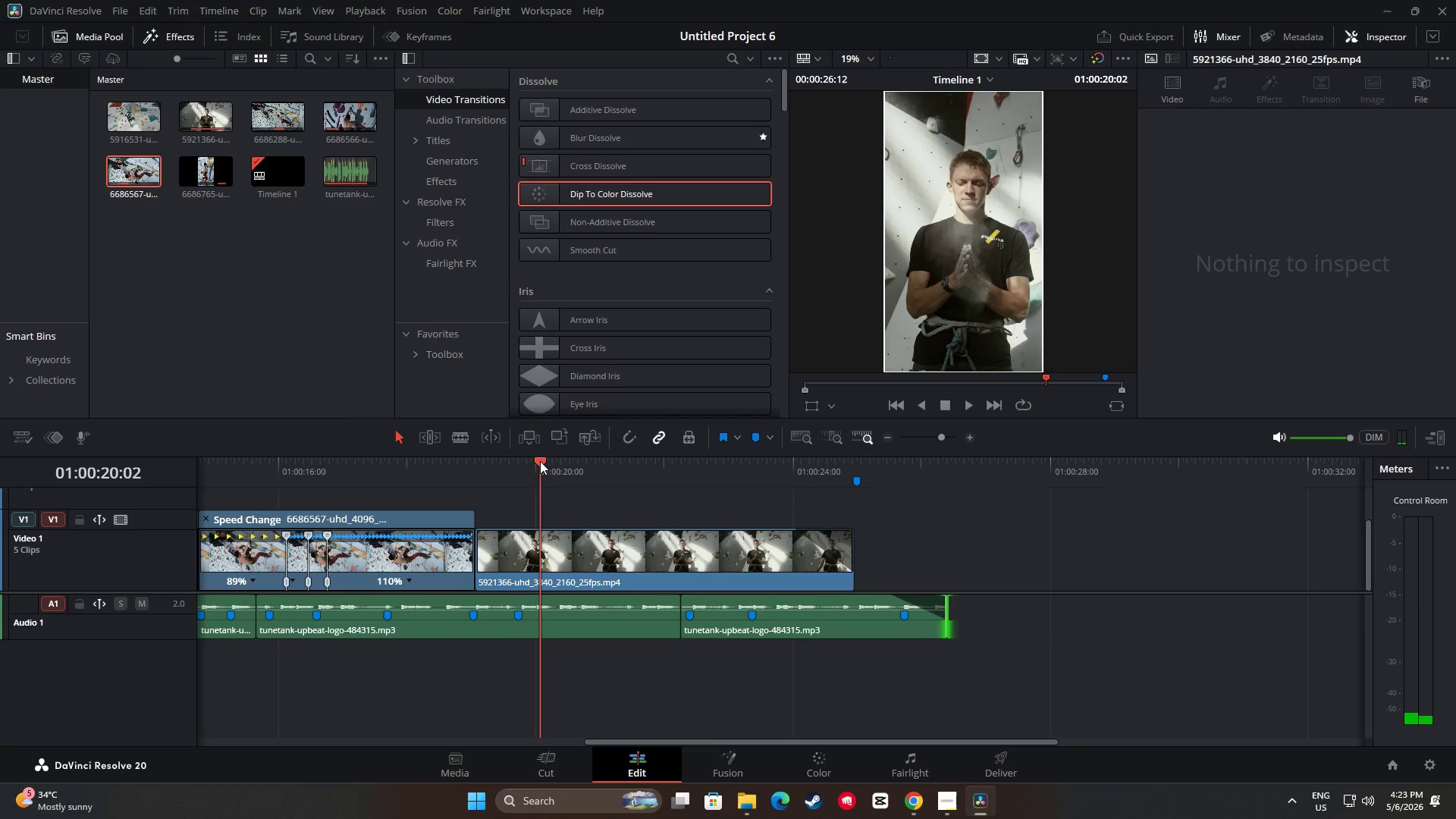 
key(Space)
 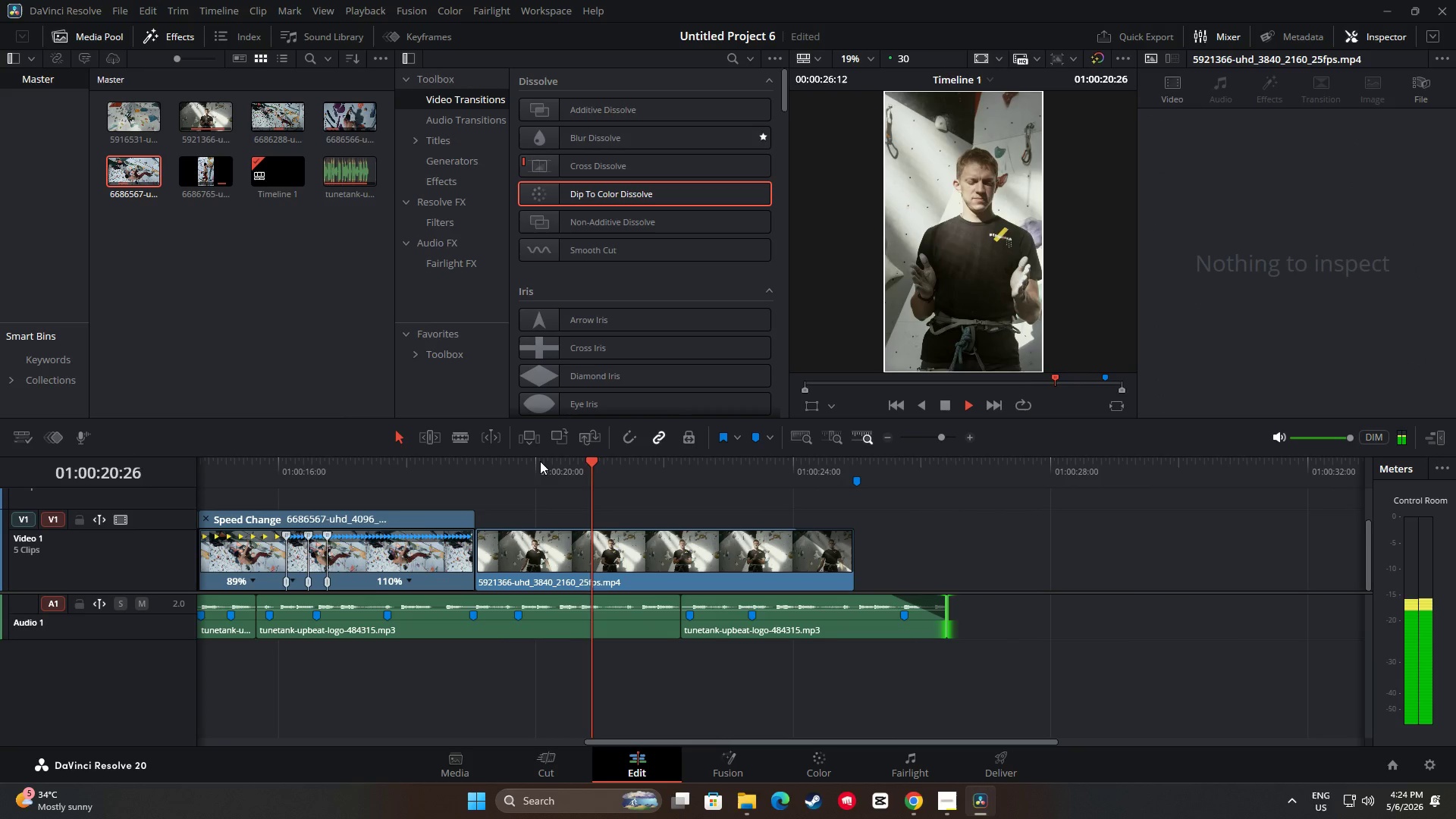 
key(Space)
 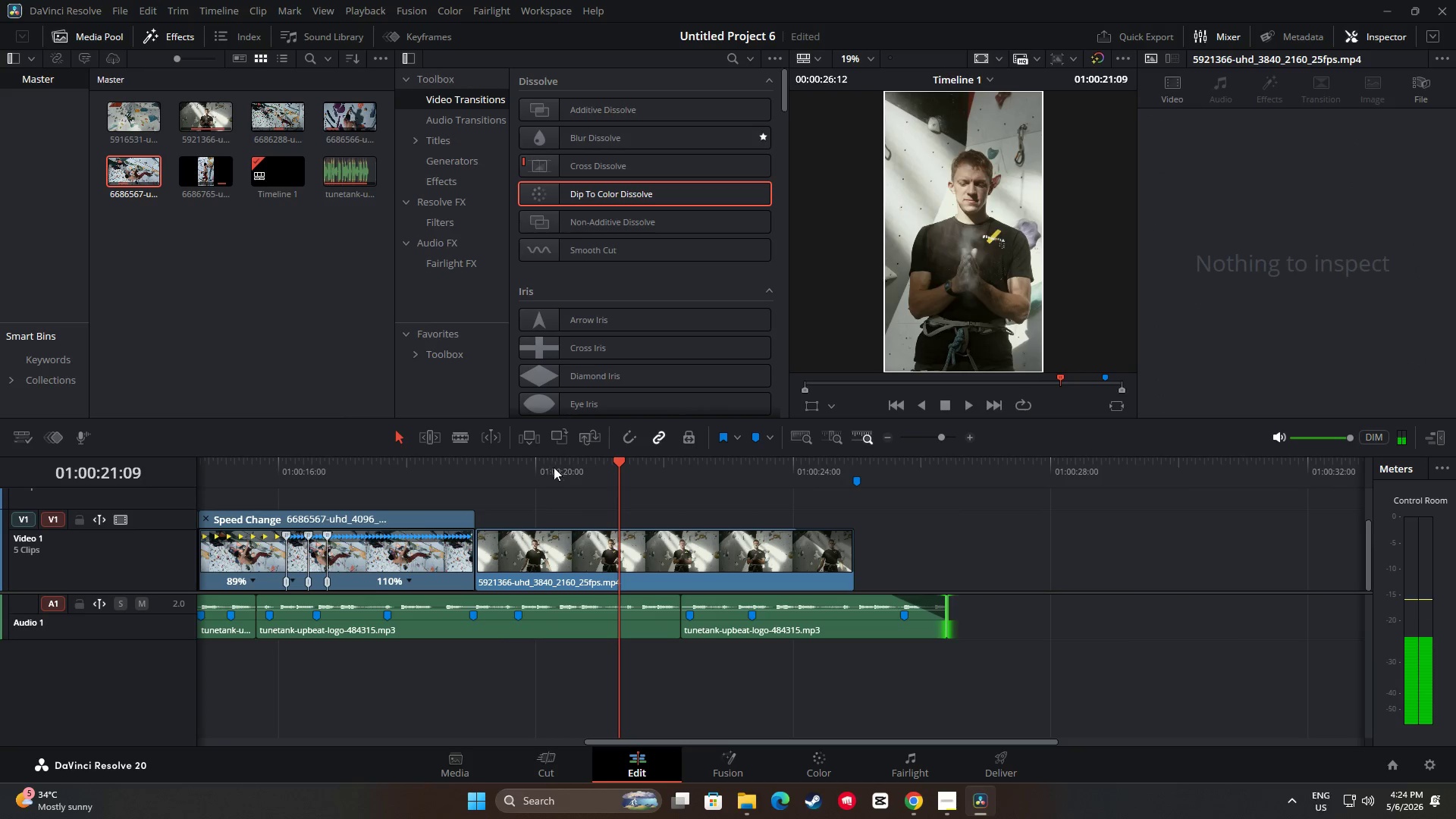 
key(Space)
 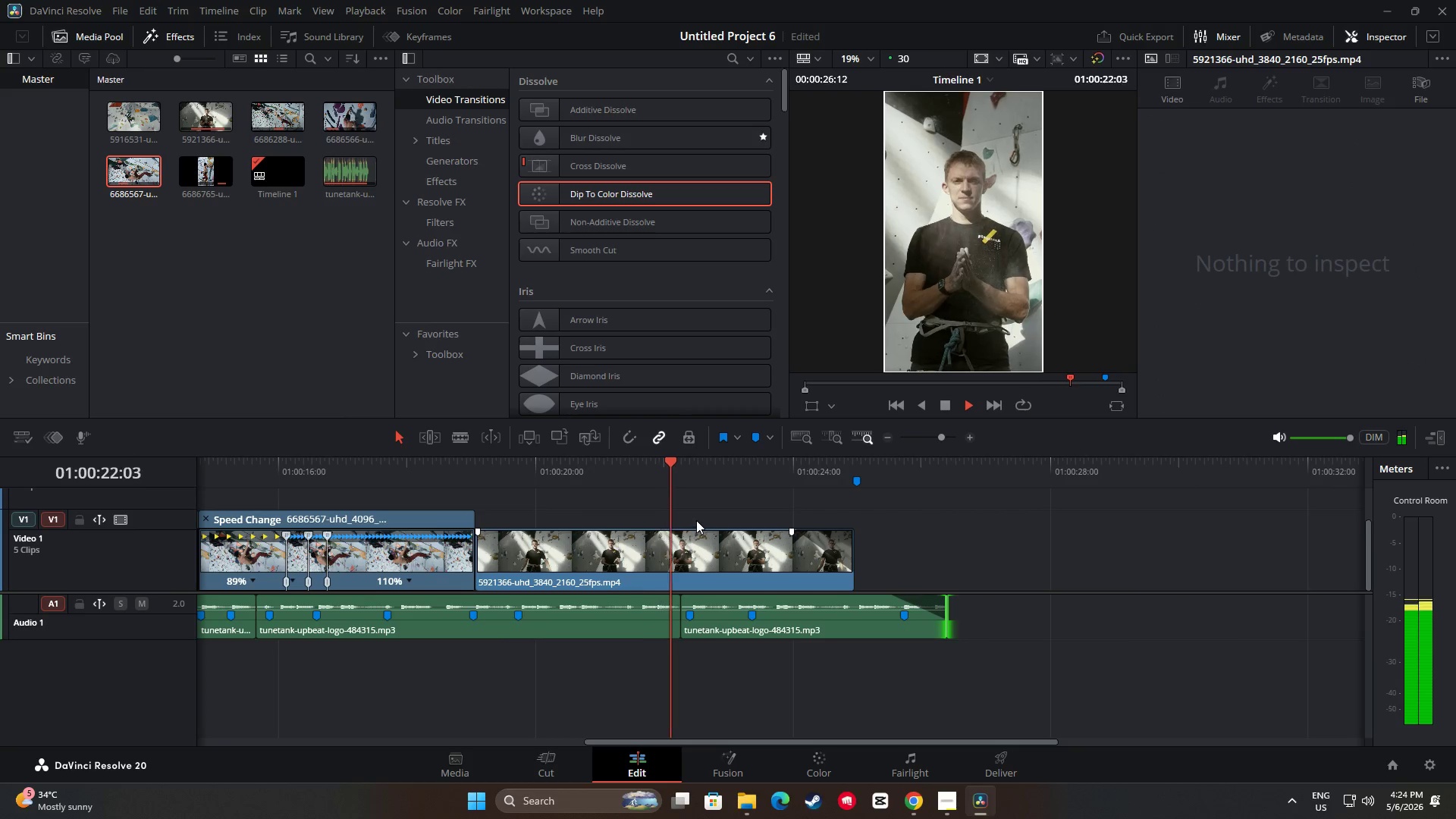 
key(Space)
 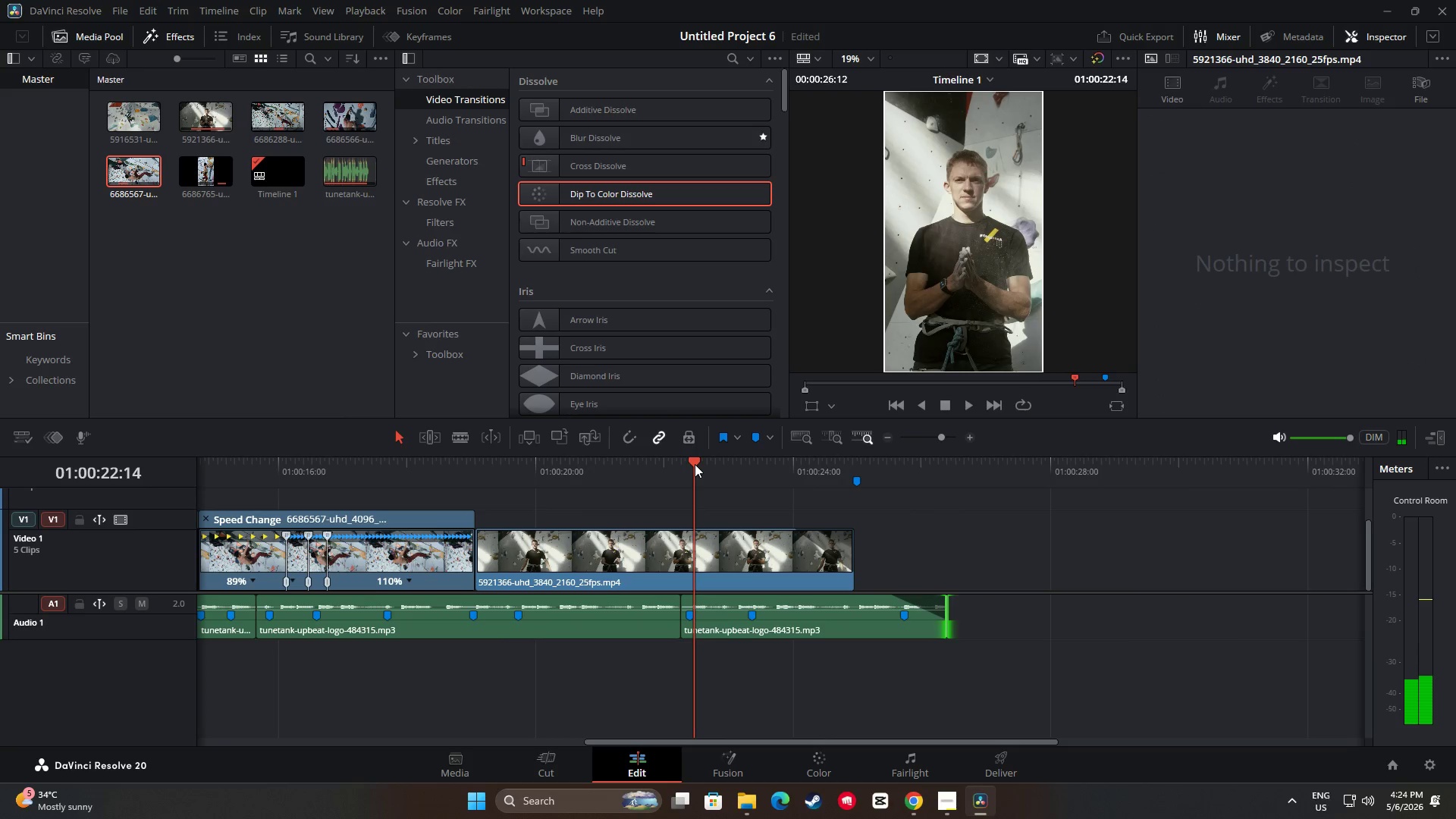 
left_click_drag(start_coordinate=[695, 464], to_coordinate=[825, 504])
 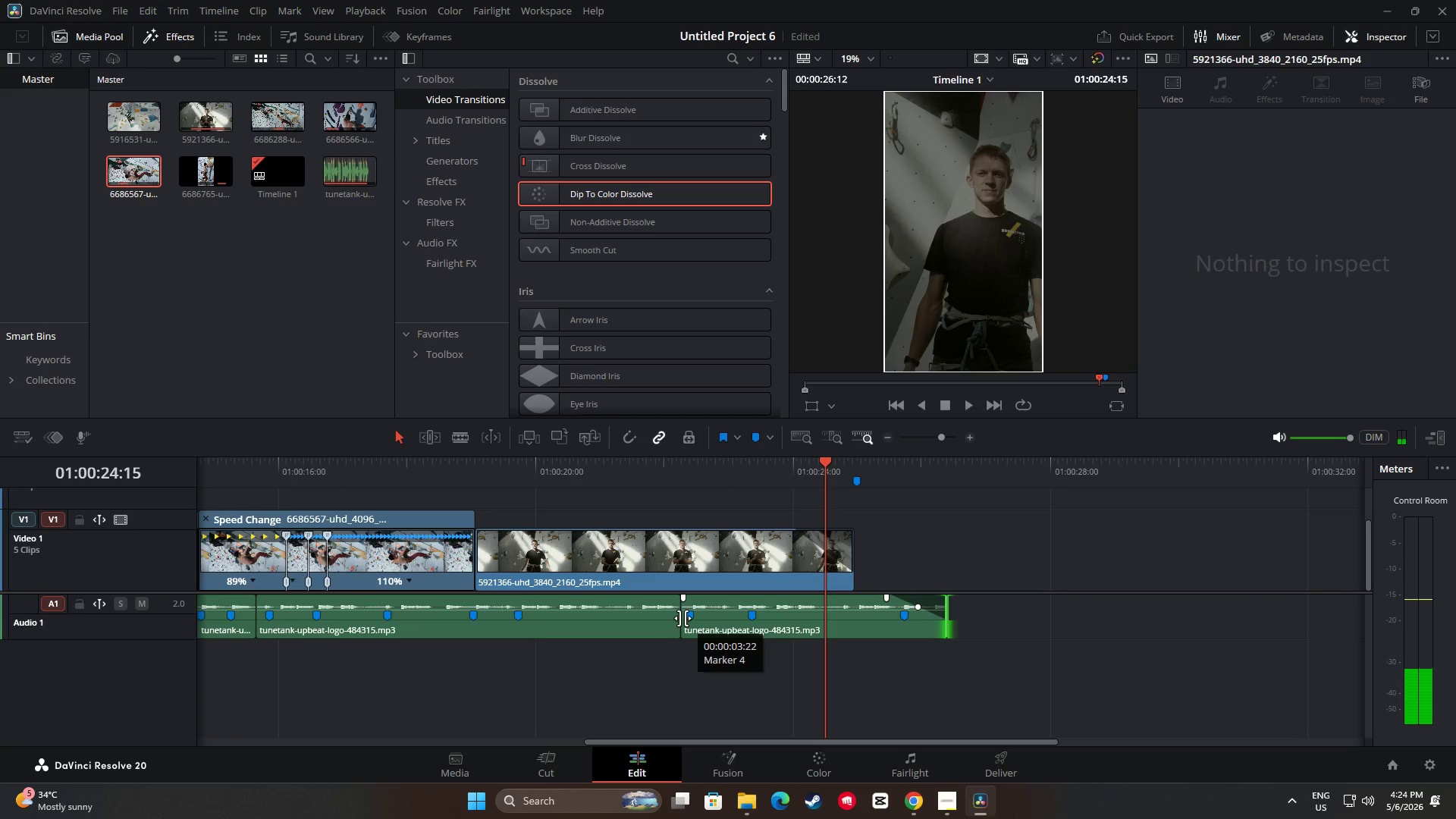 
left_click_drag(start_coordinate=[684, 618], to_coordinate=[785, 627])
 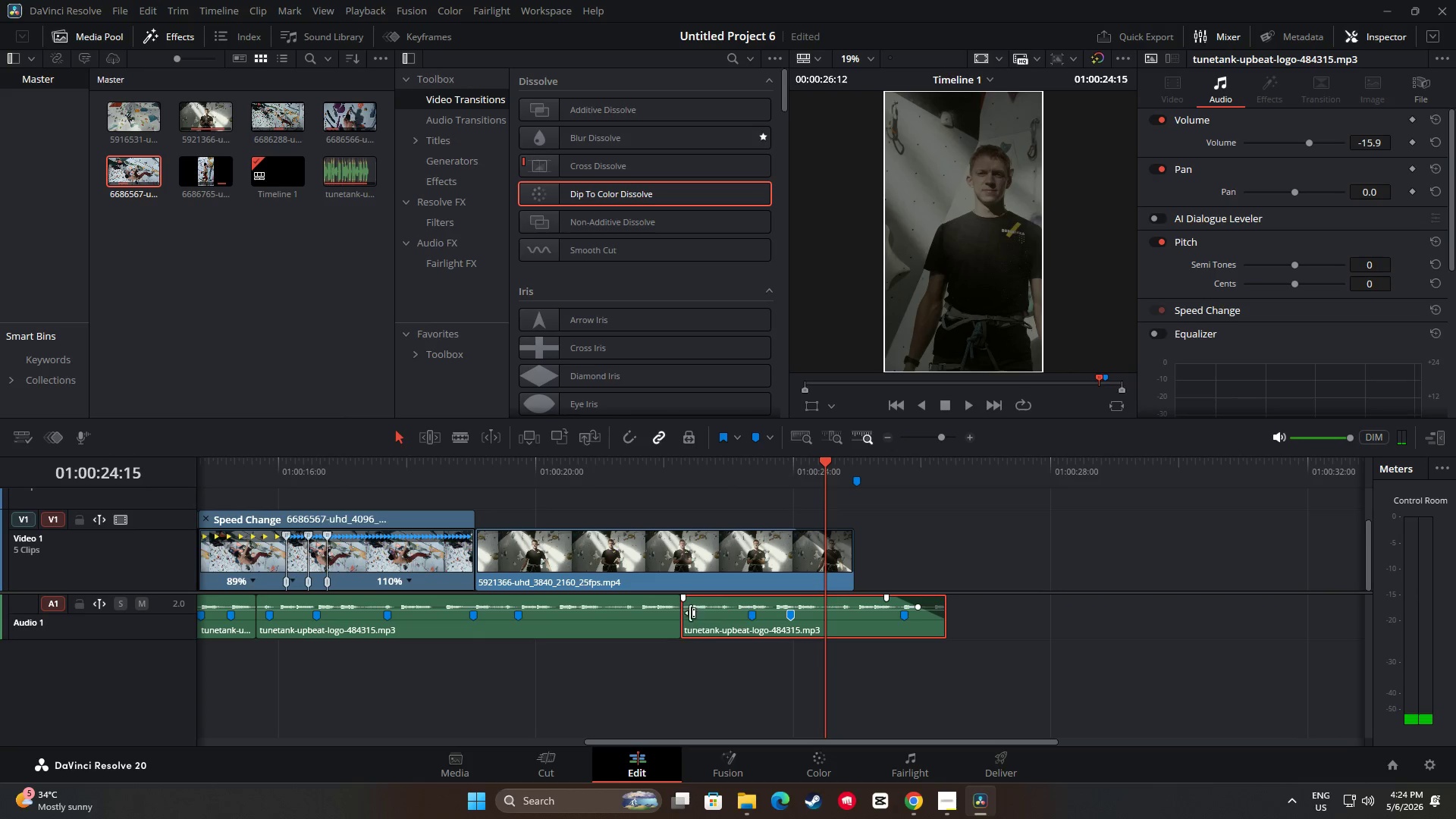 
left_click_drag(start_coordinate=[689, 612], to_coordinate=[905, 627])
 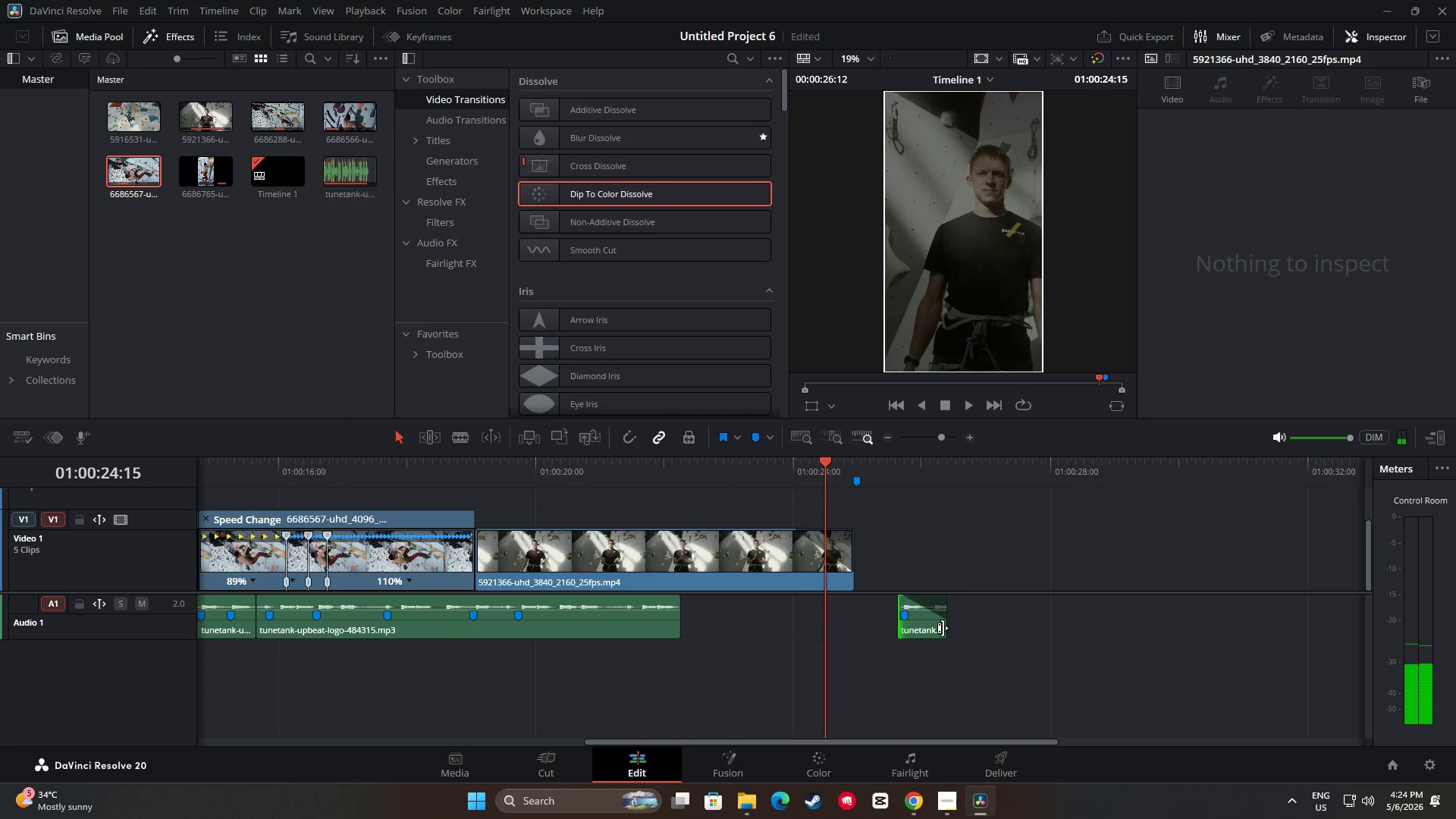 
left_click_drag(start_coordinate=[939, 626], to_coordinate=[737, 621])
 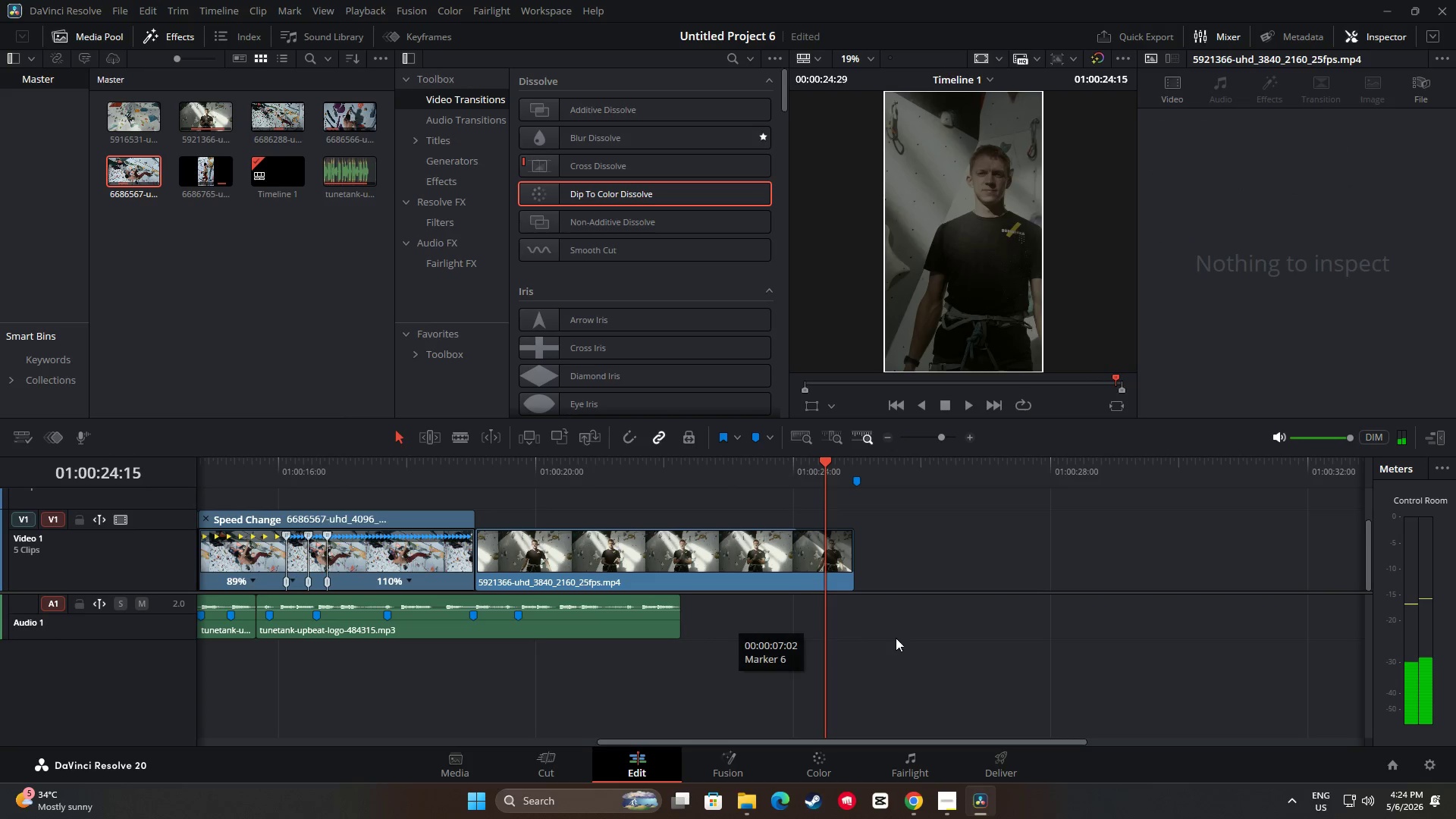 
key(Control+Z)
 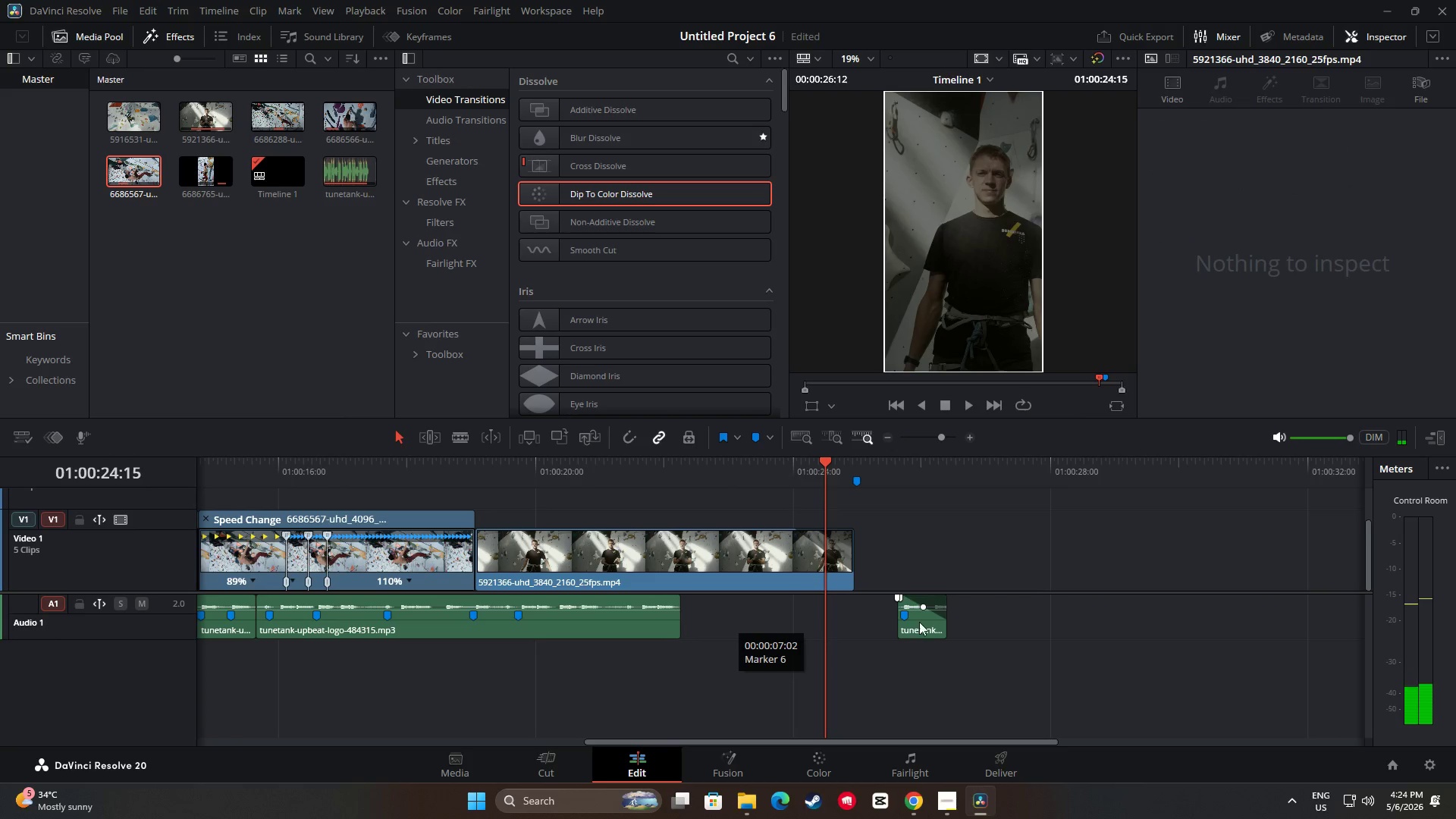 
left_click_drag(start_coordinate=[926, 621], to_coordinate=[705, 623])
 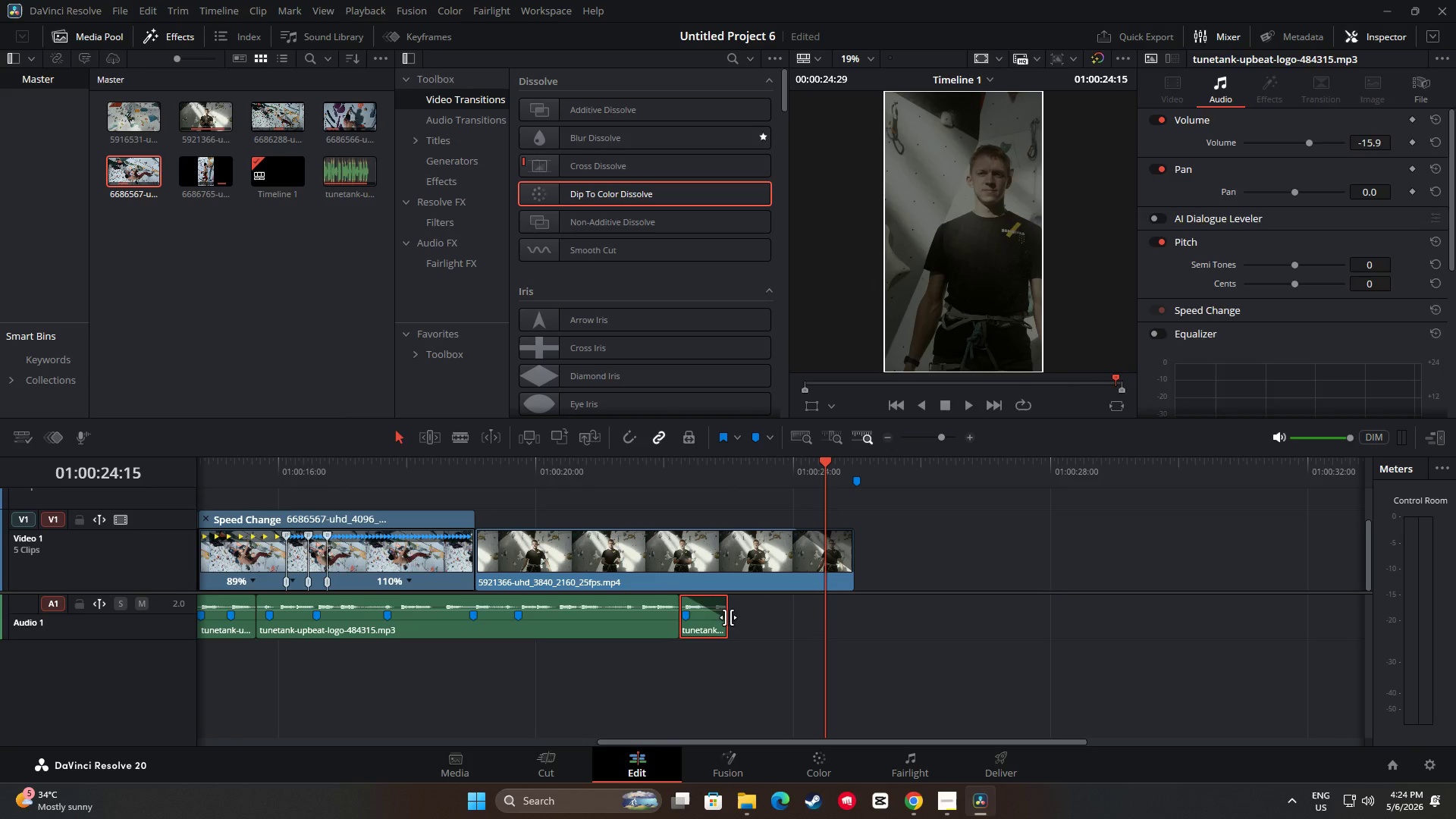 
left_click_drag(start_coordinate=[728, 617], to_coordinate=[854, 626])
 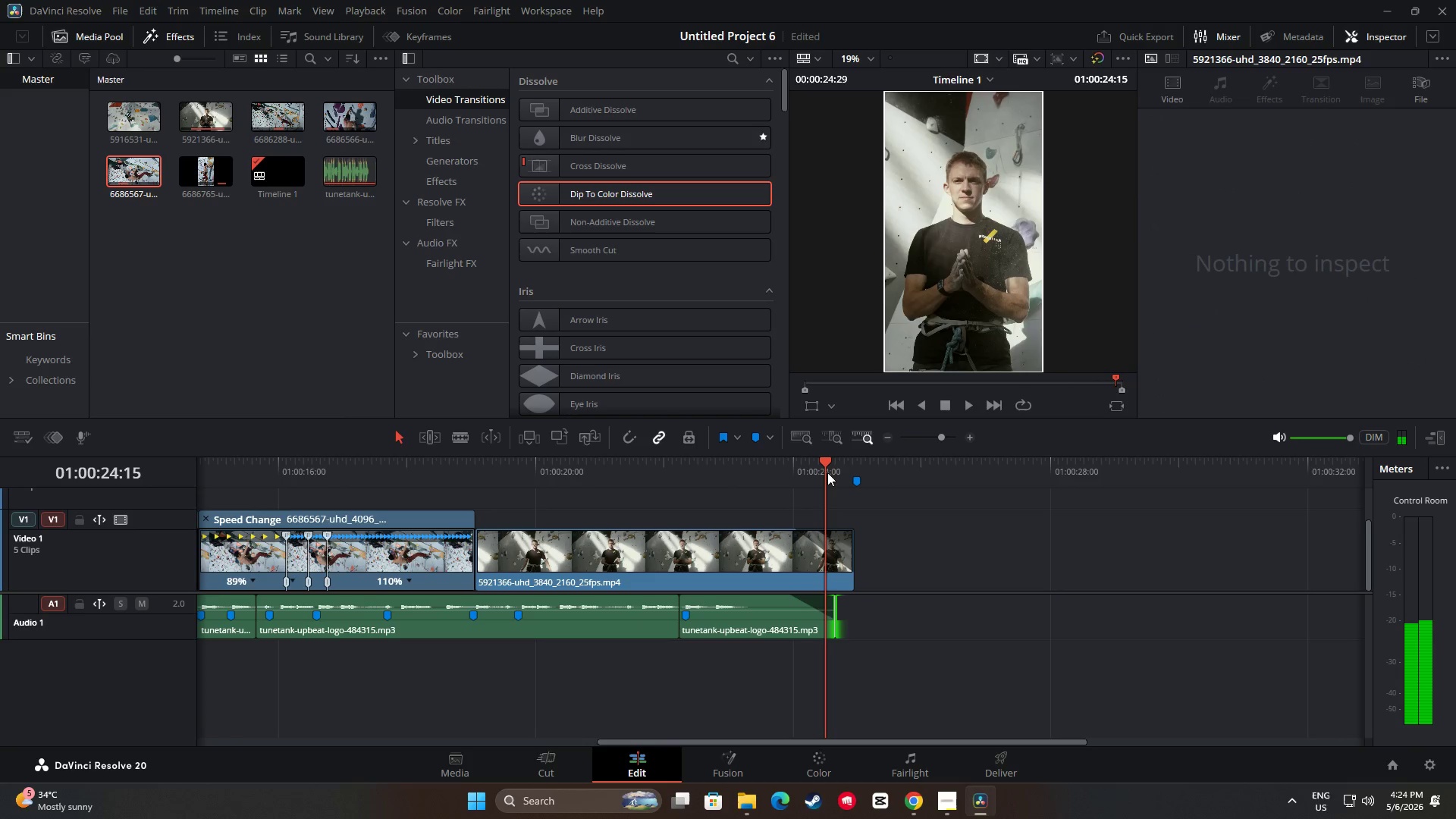 
left_click_drag(start_coordinate=[825, 464], to_coordinate=[593, 469])
 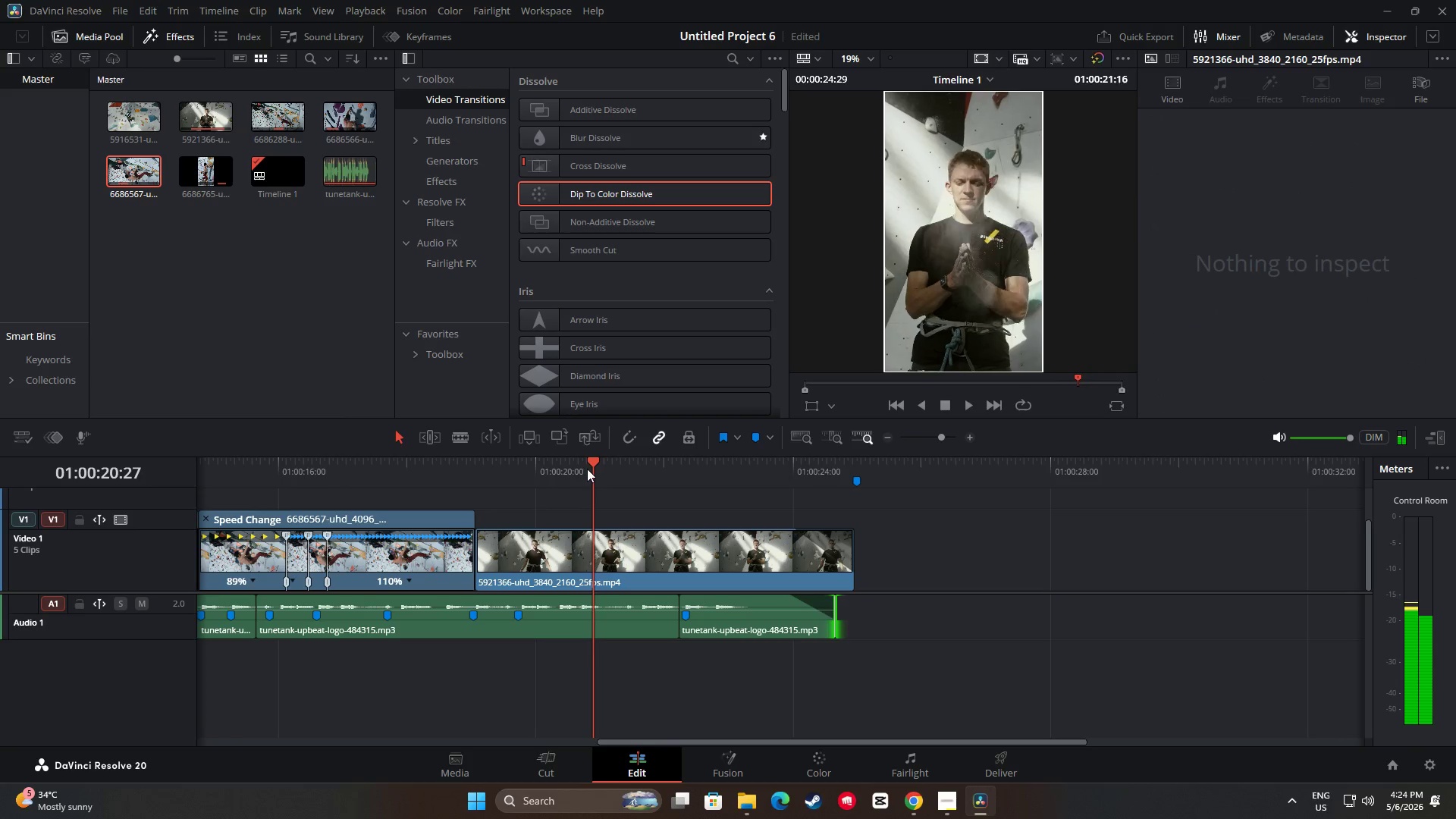 
key(Space)
 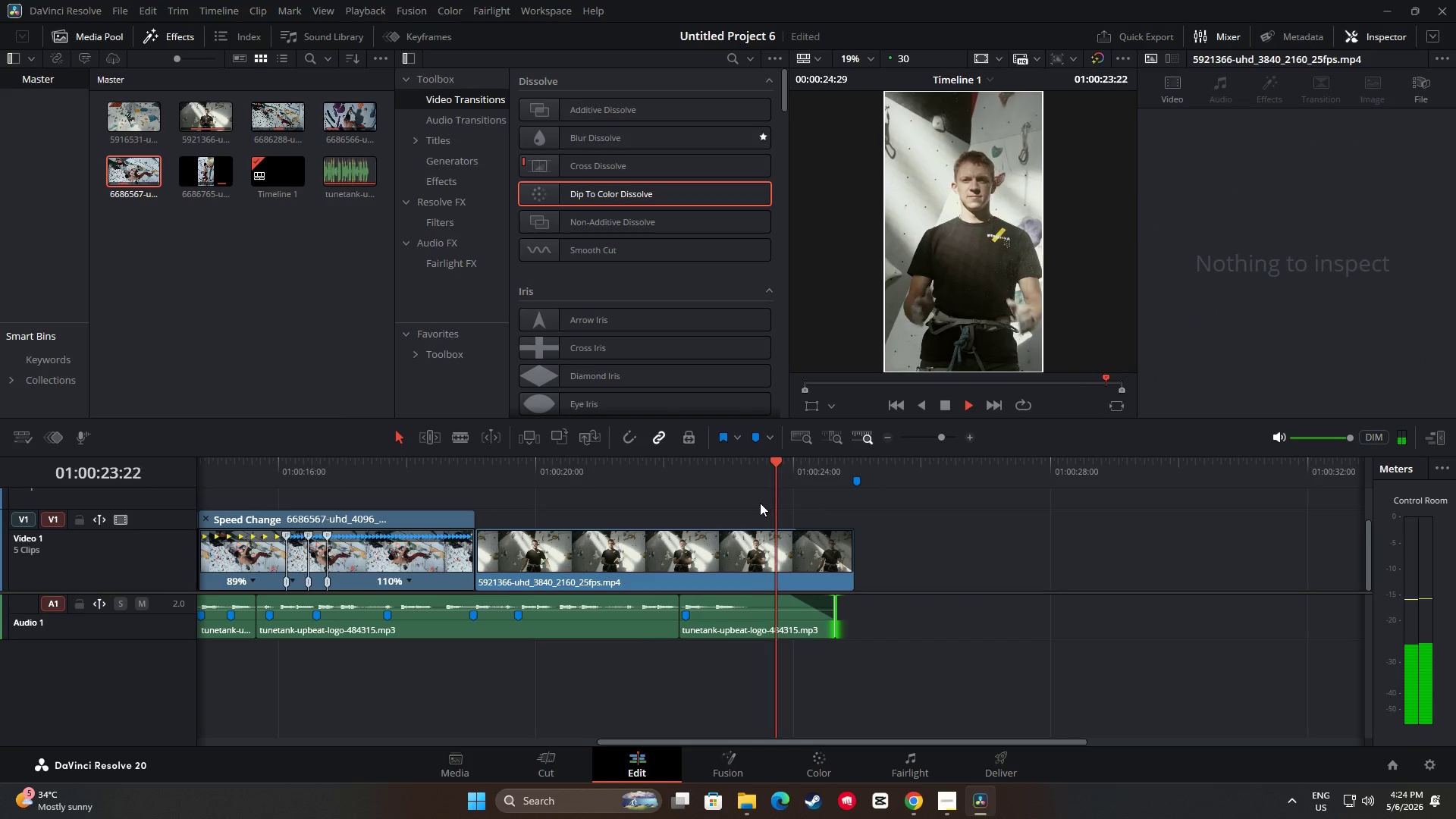 
key(Space)
 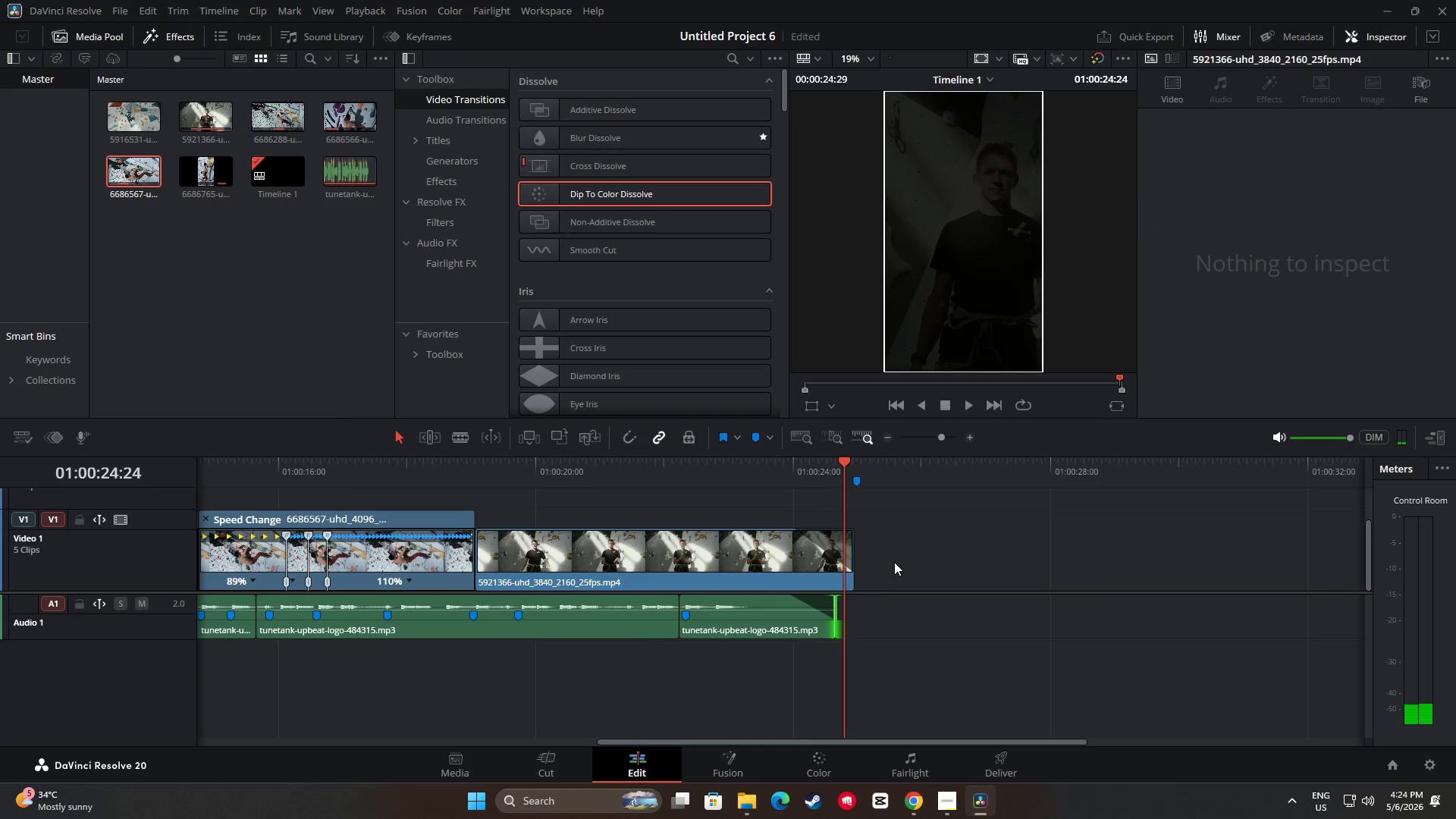 
key(Space)
 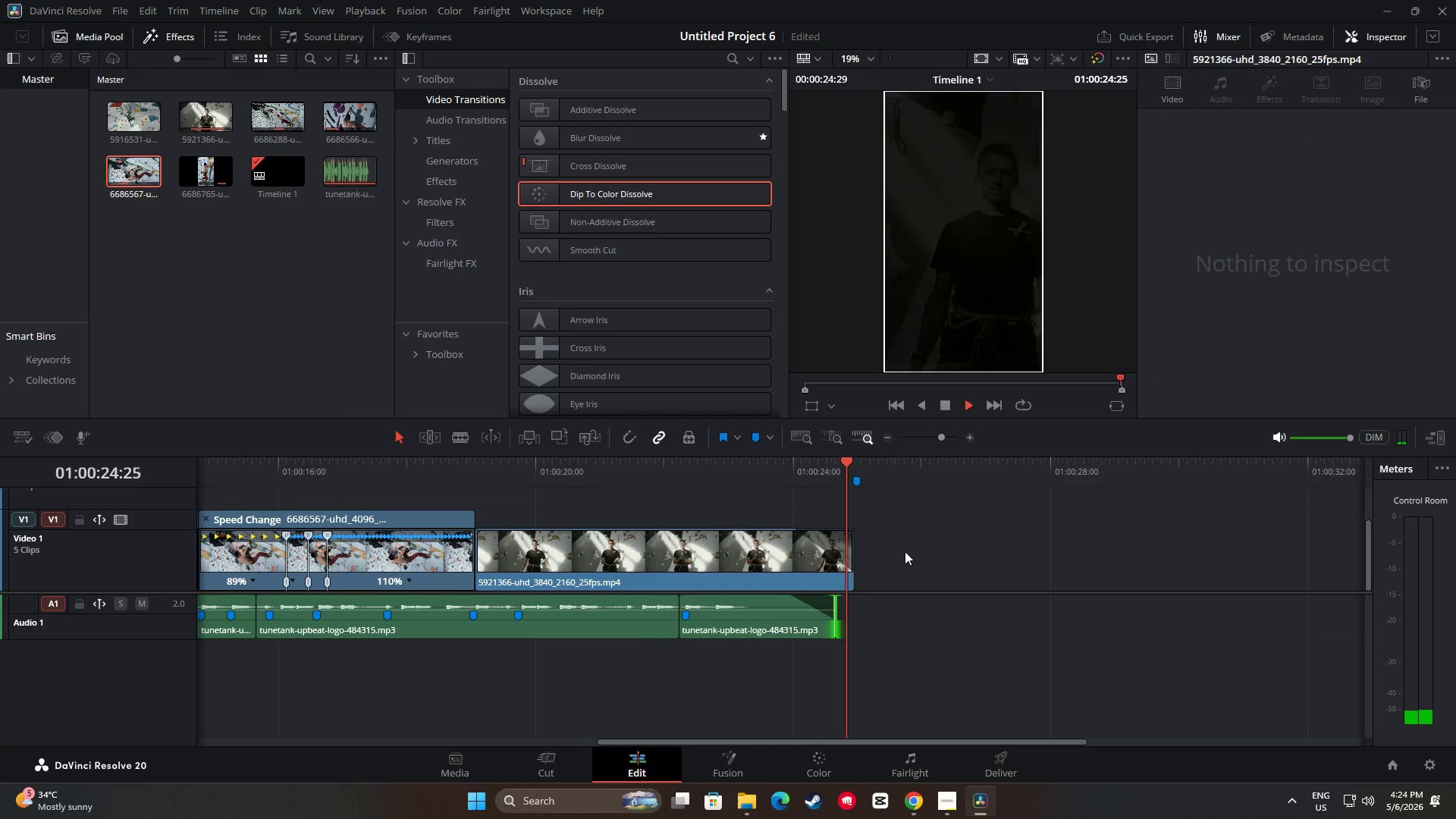 
key(Space)
 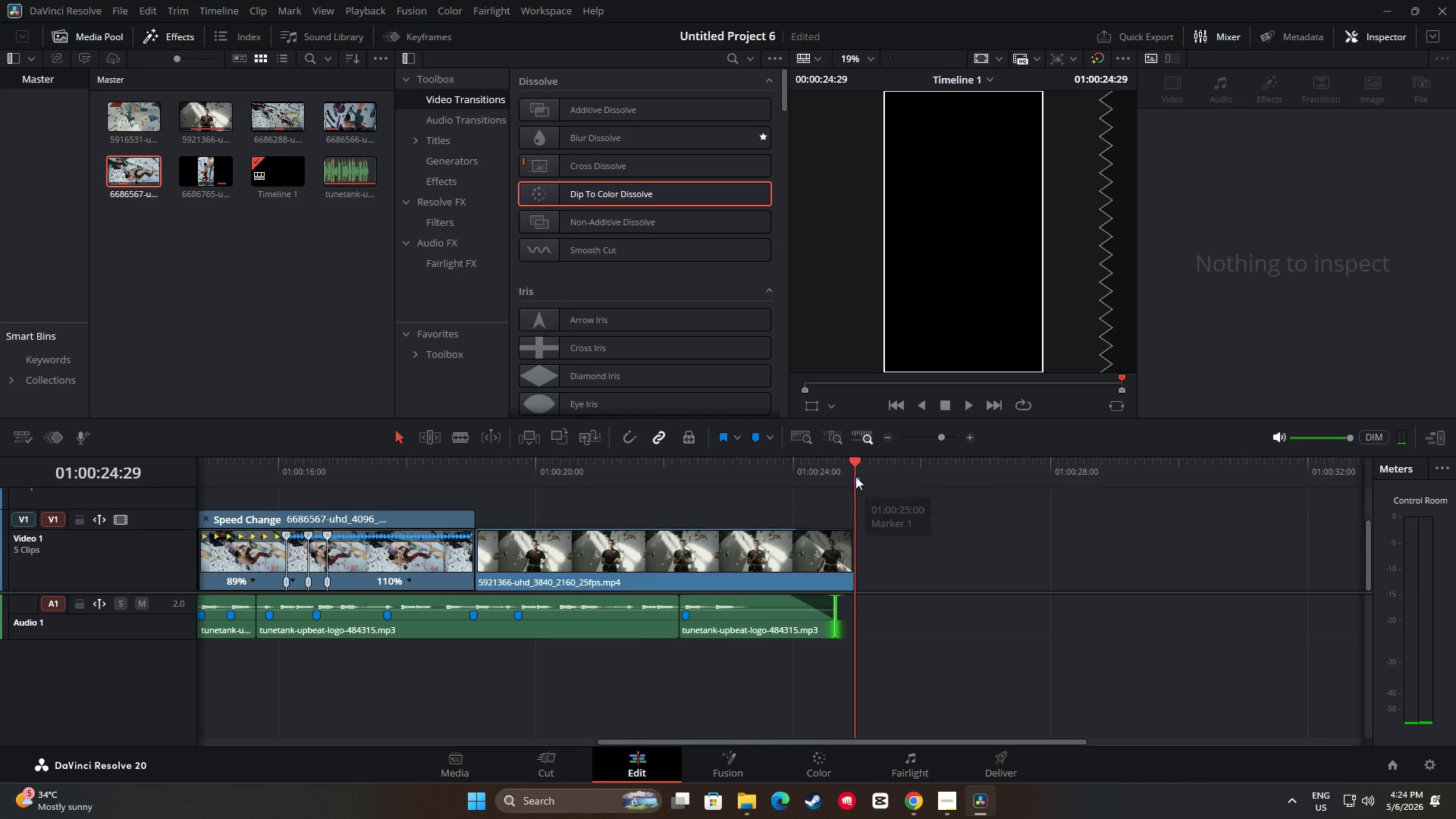 
left_click_drag(start_coordinate=[853, 464], to_coordinate=[76, 496])
 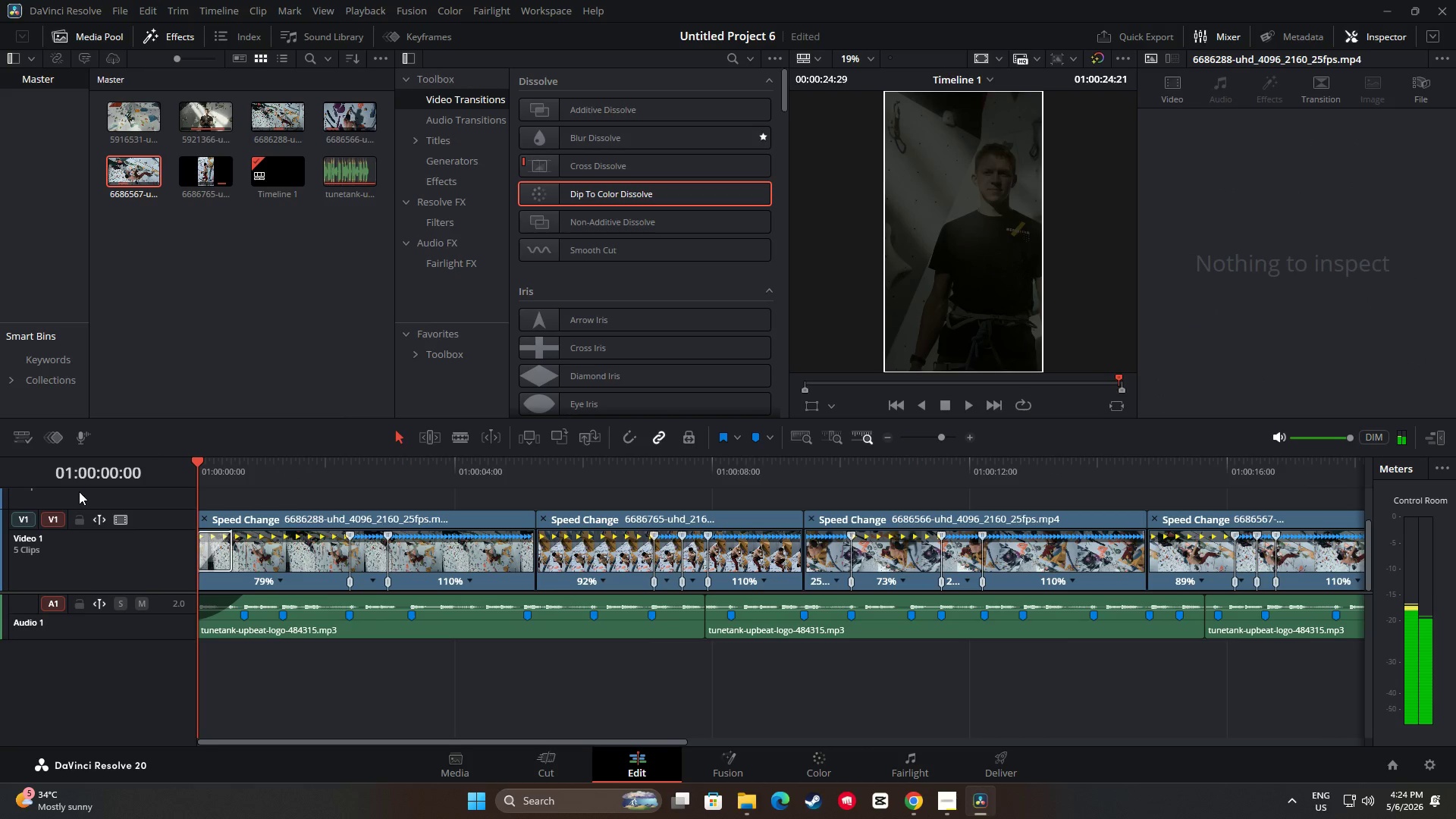 
key(Space)
 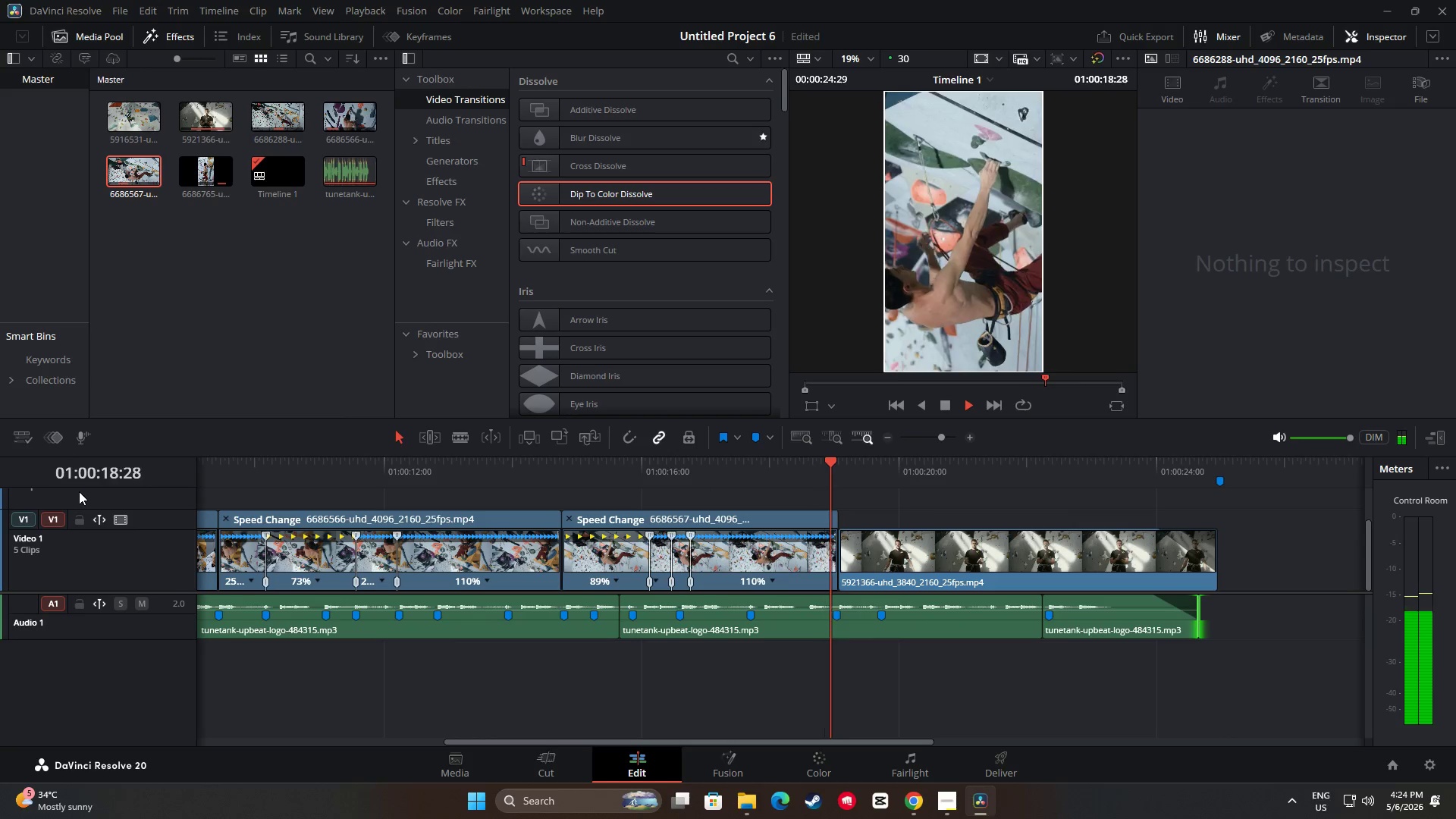 
wait(24.59)
 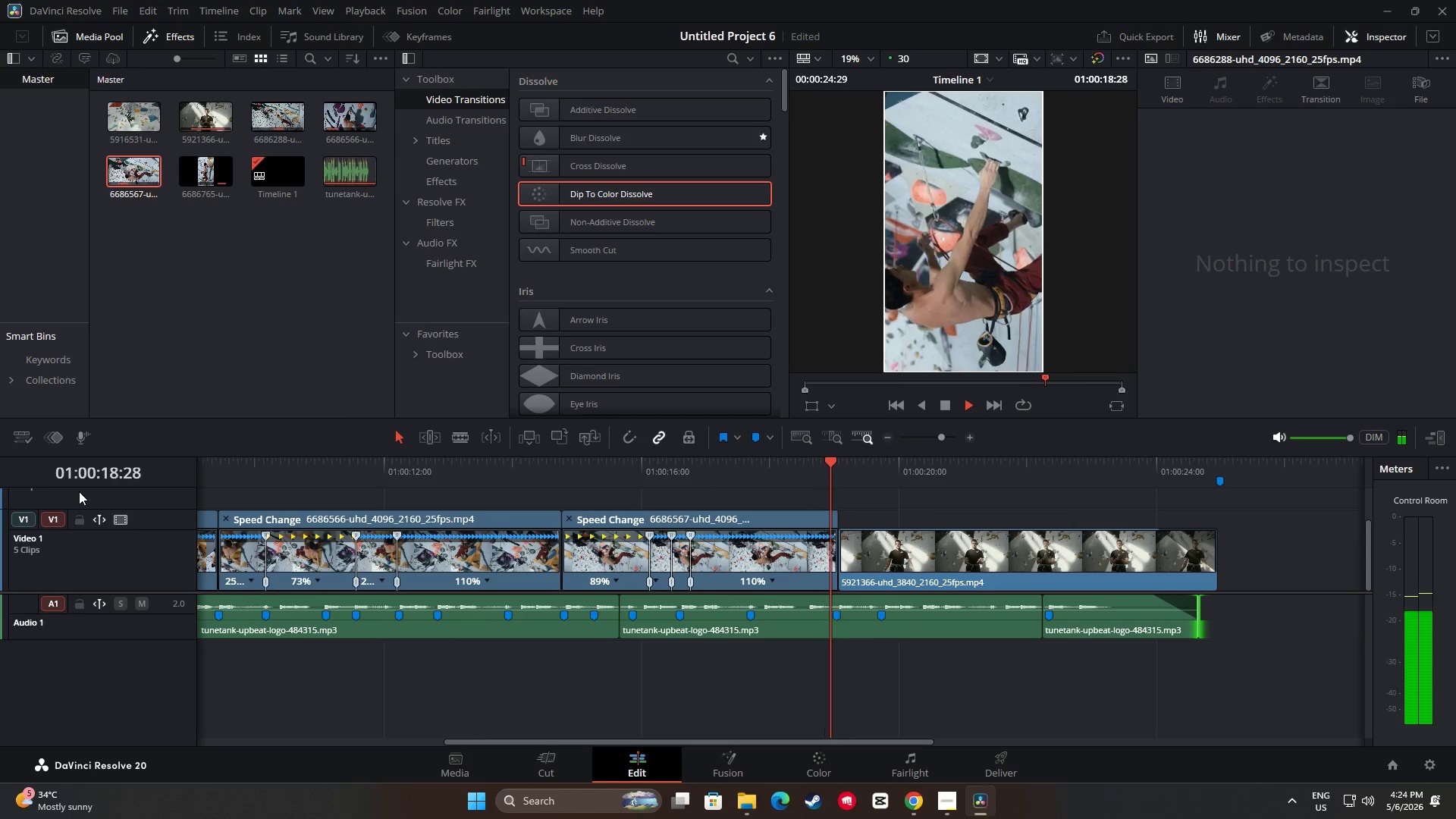 
key(Space)
 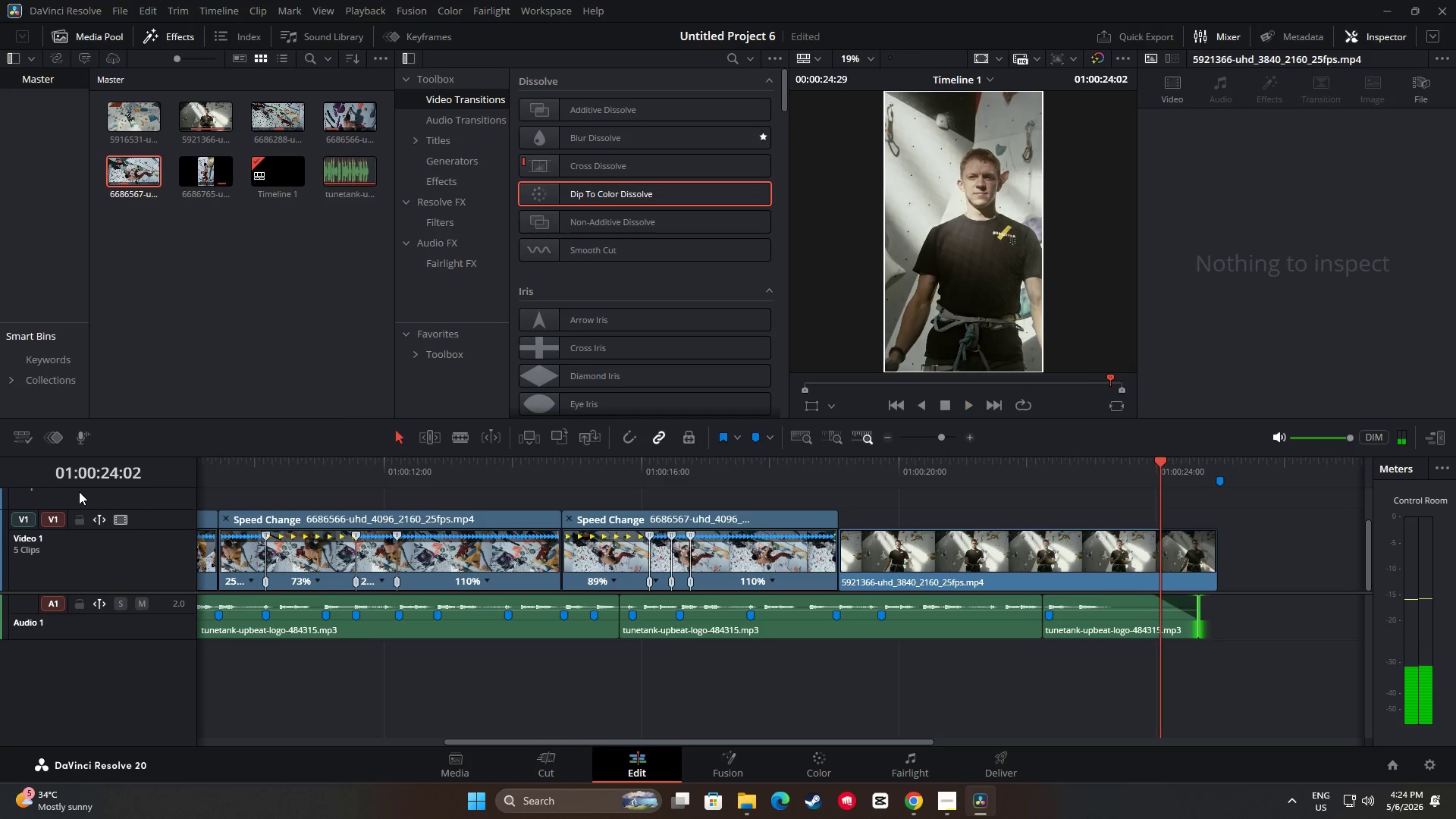 
key(Space)
 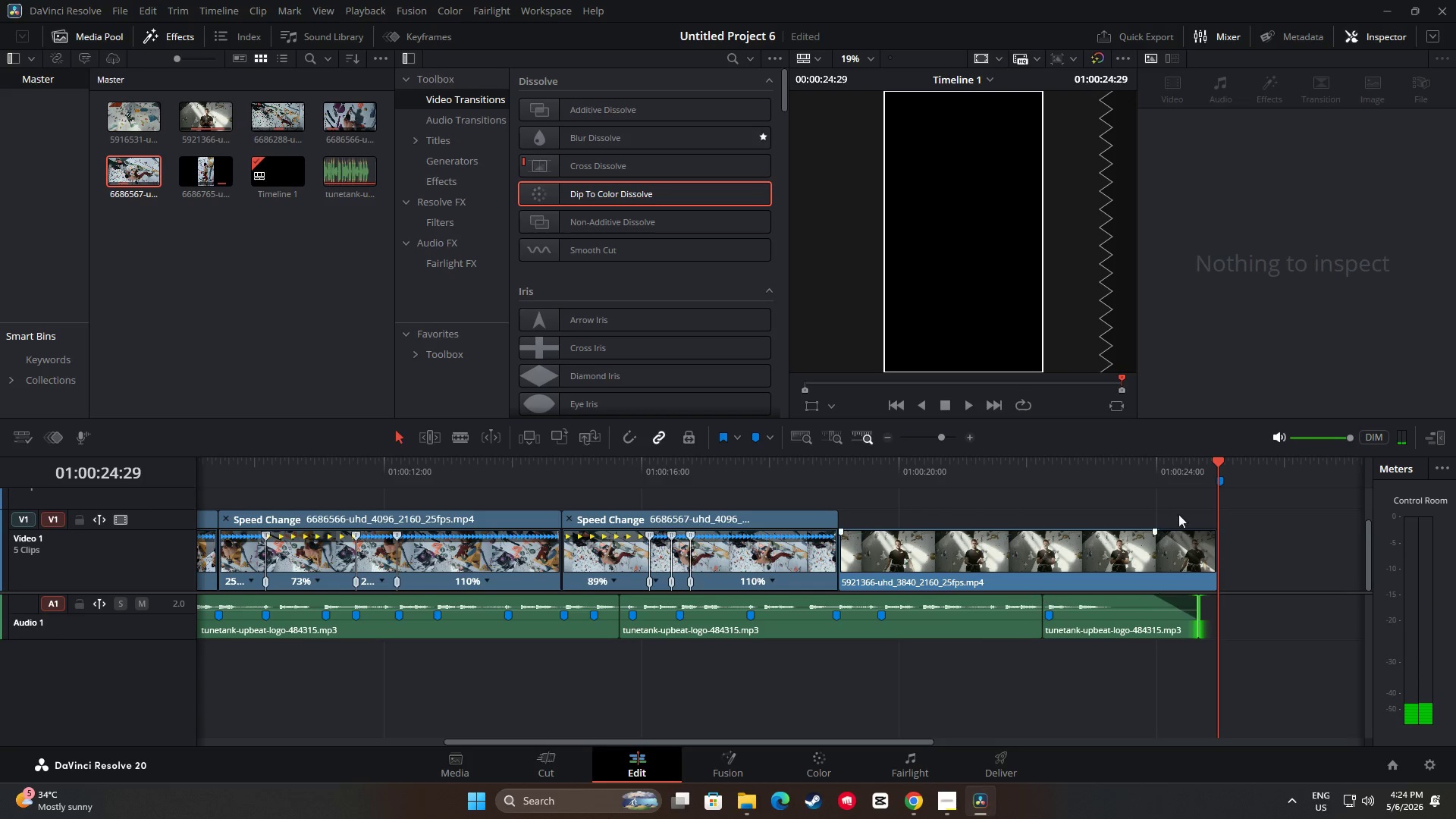 
left_click_drag(start_coordinate=[1216, 460], to_coordinate=[53, 526])
 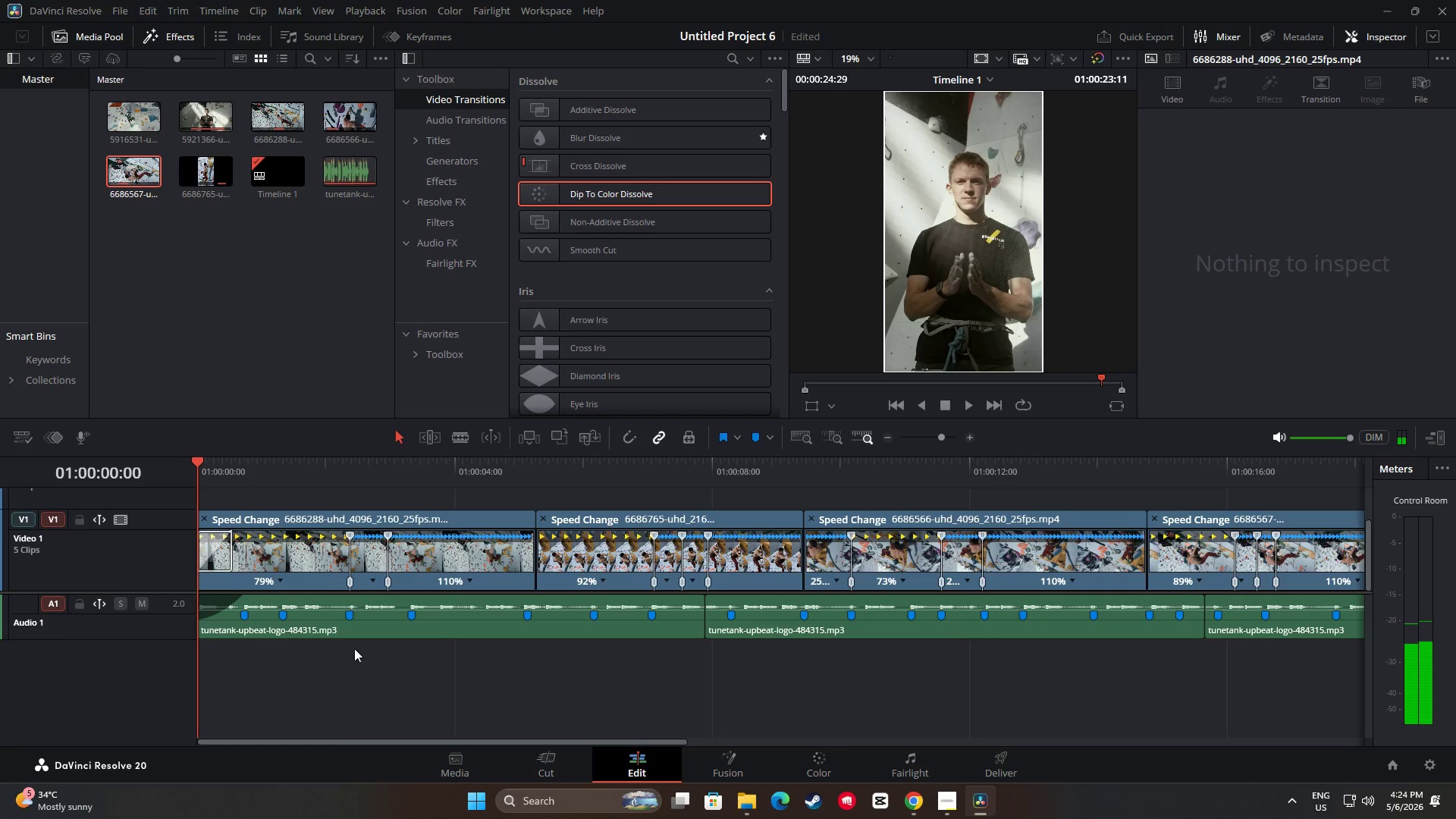 
key(Space)
 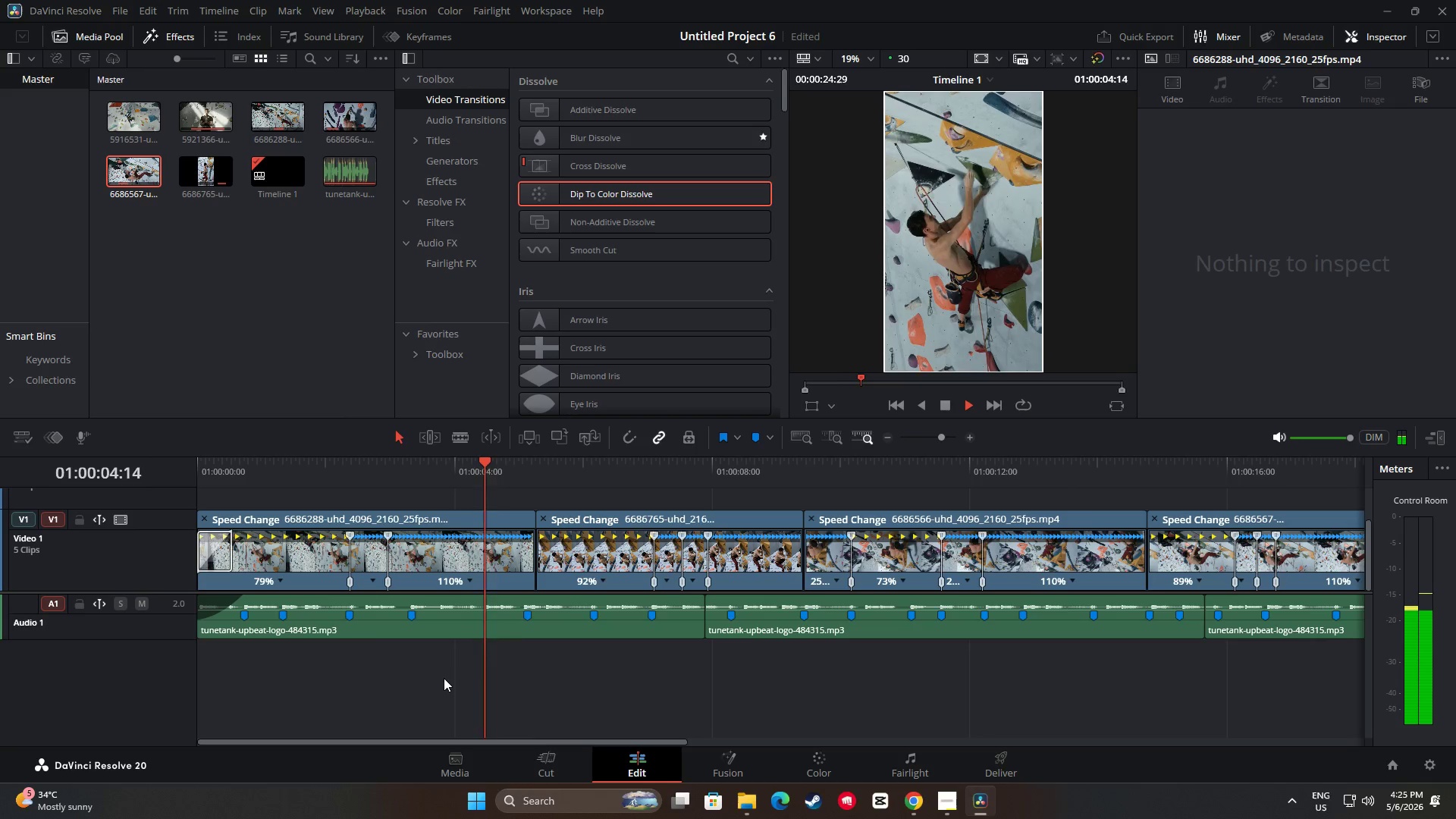 
wait(6.41)
 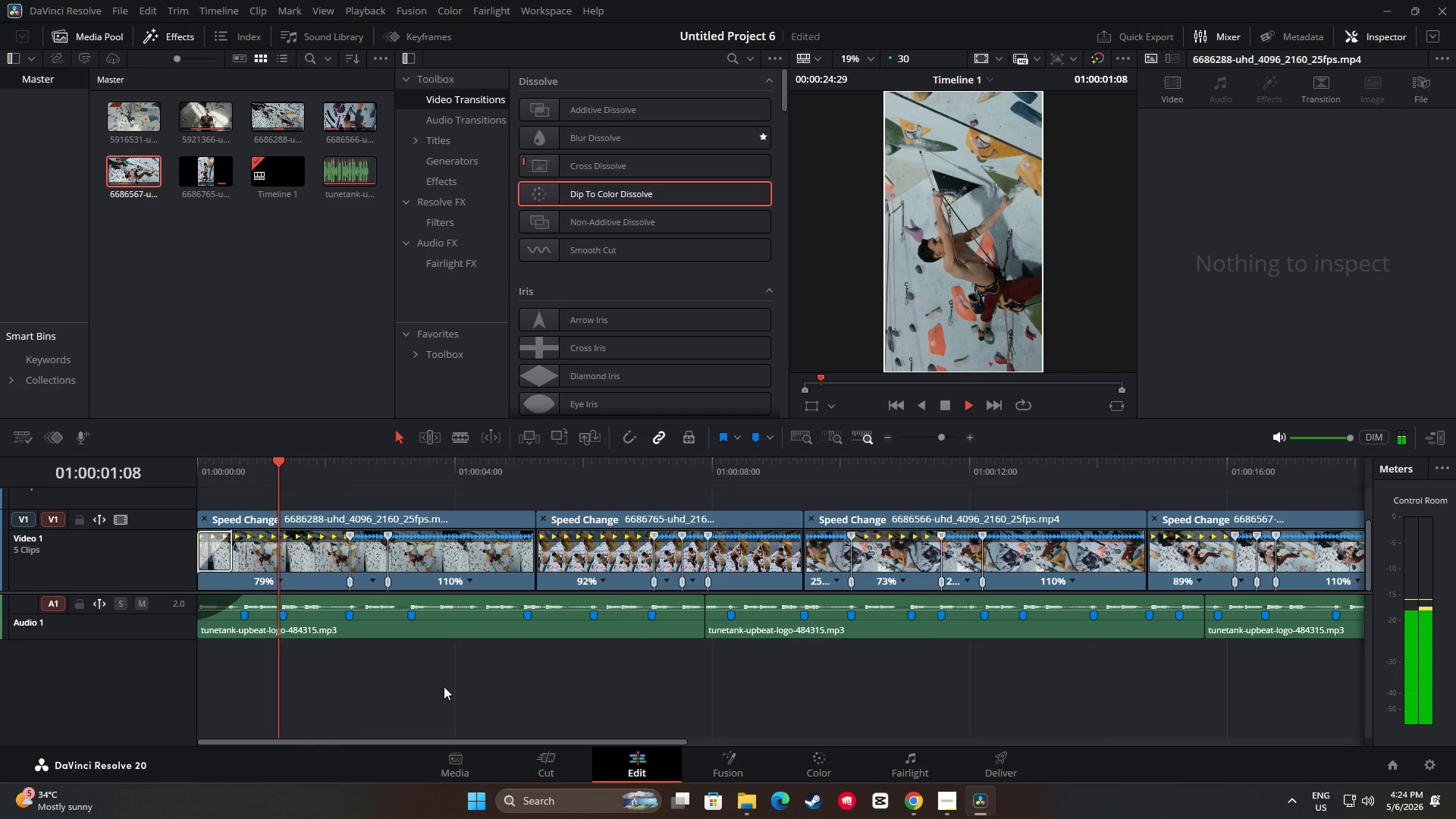 
key(Space)
 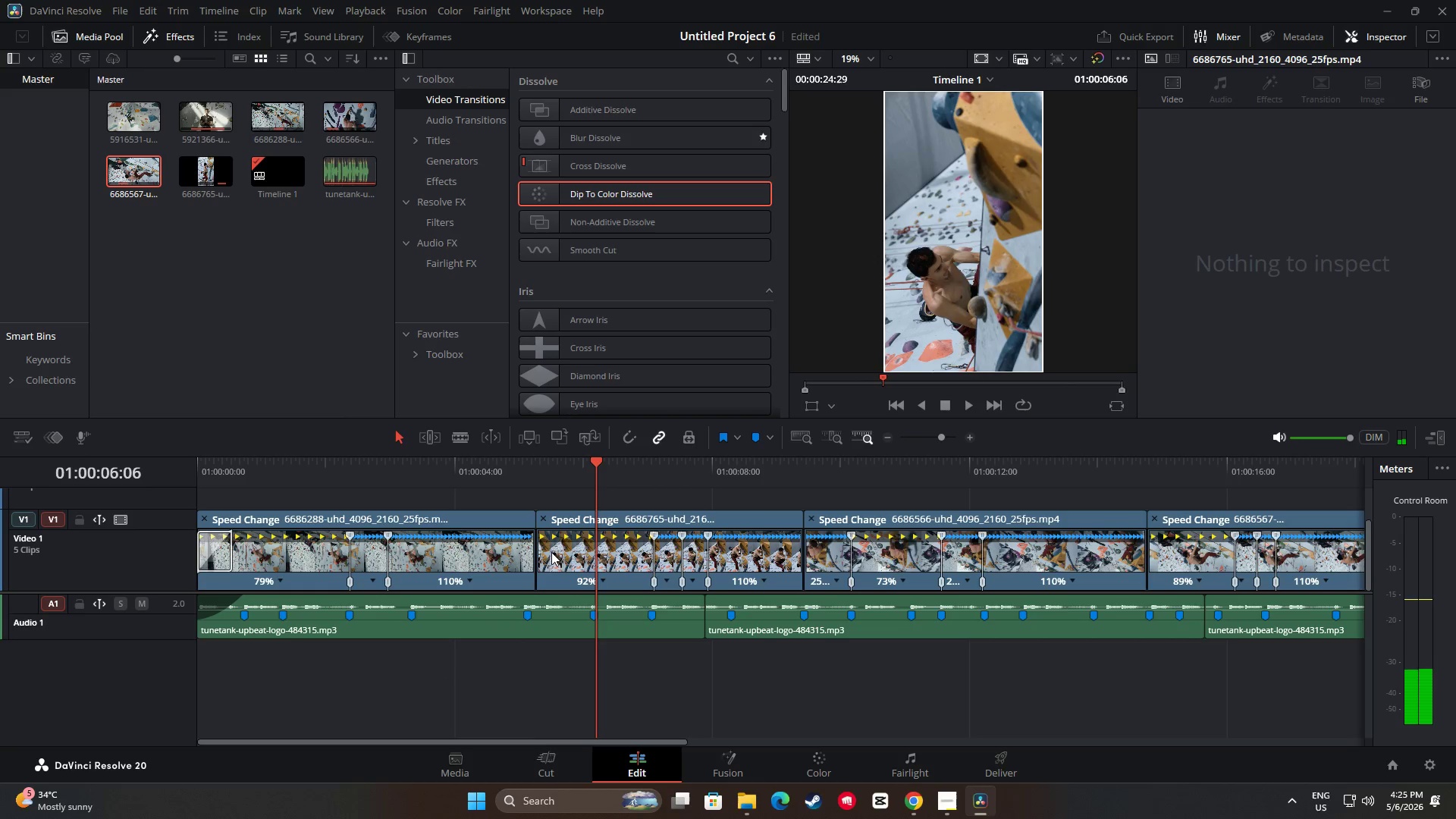 
left_click([626, 439])
 